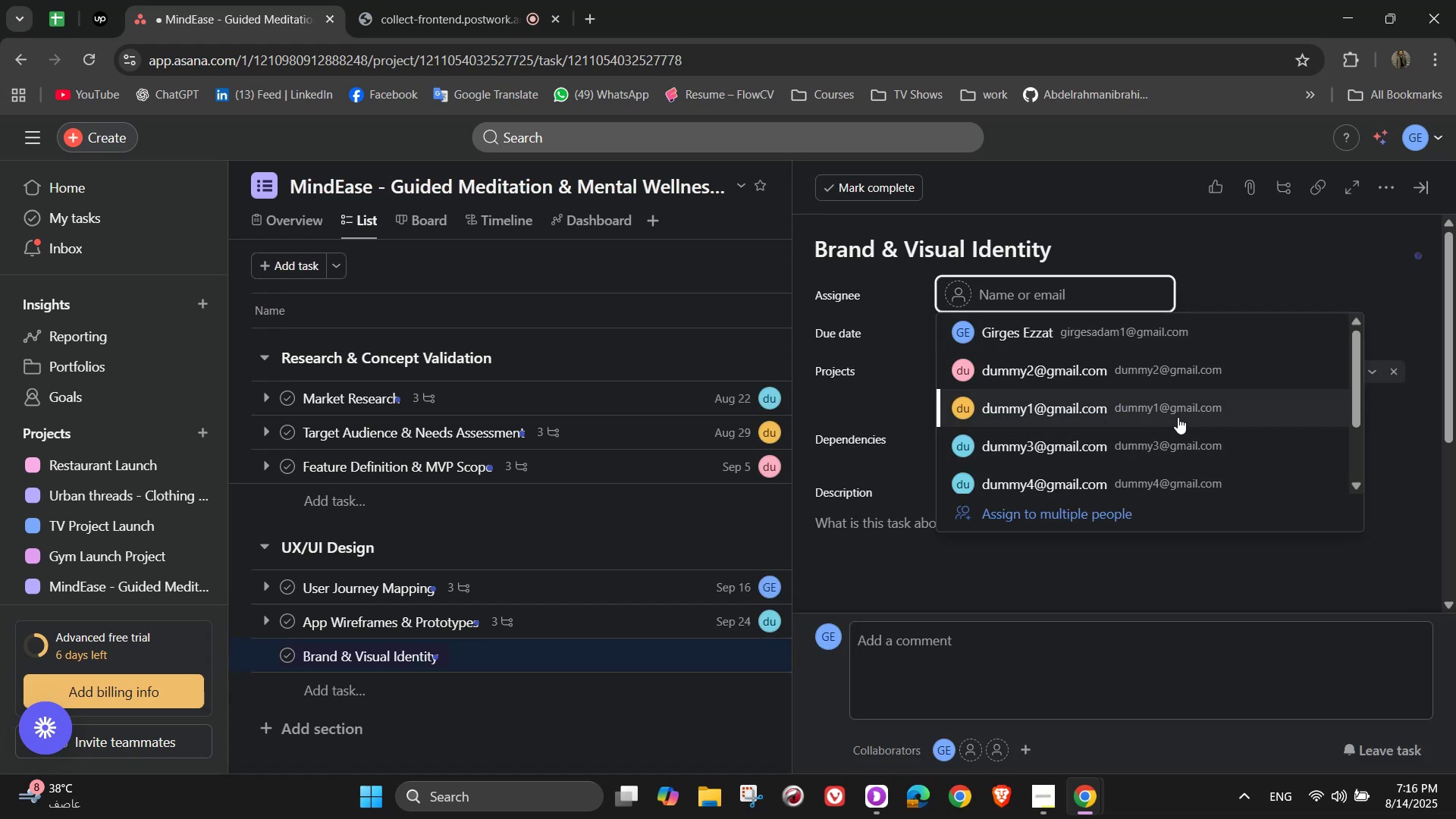 
left_click([1178, 417])
 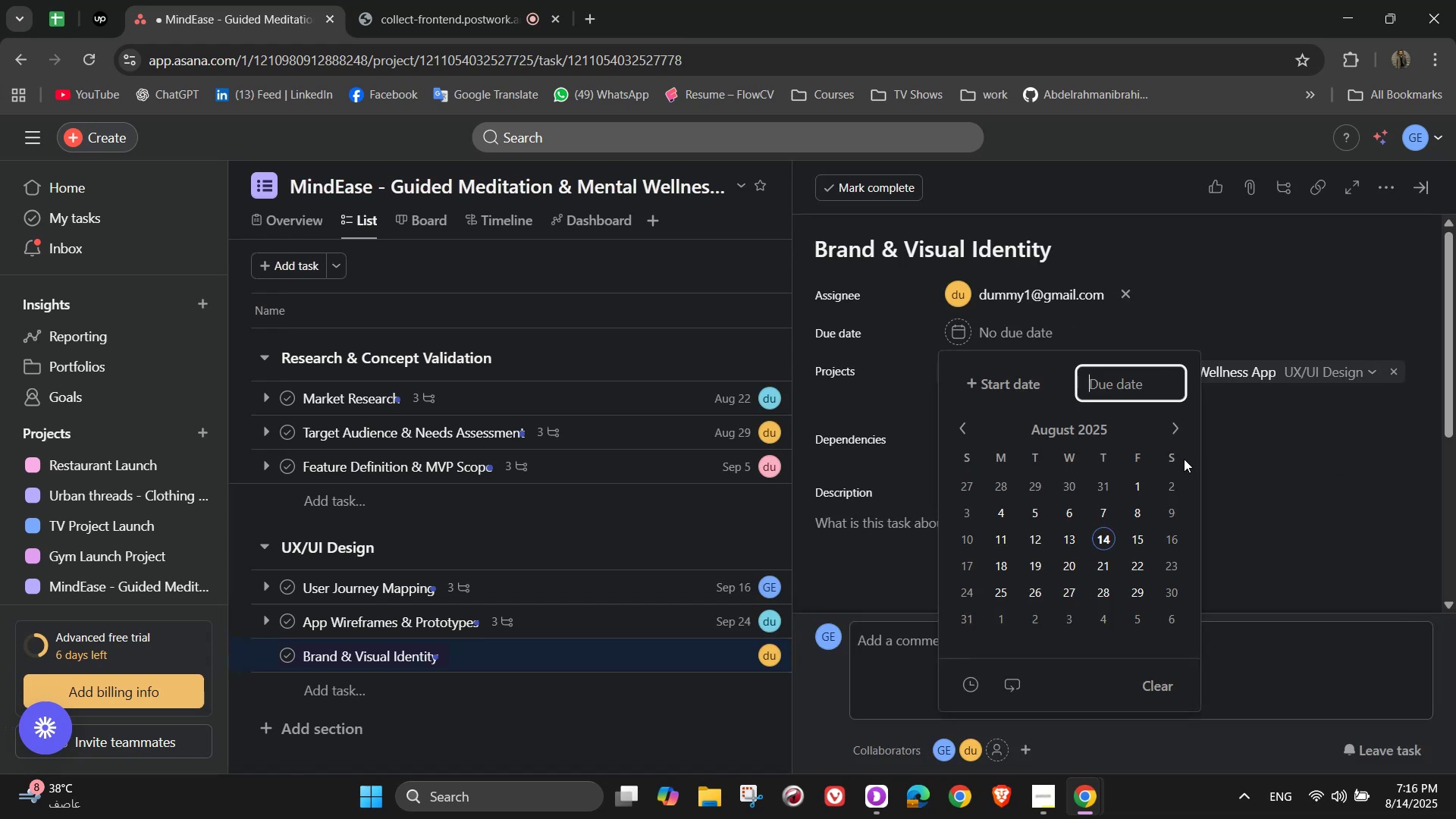 
left_click([1177, 433])
 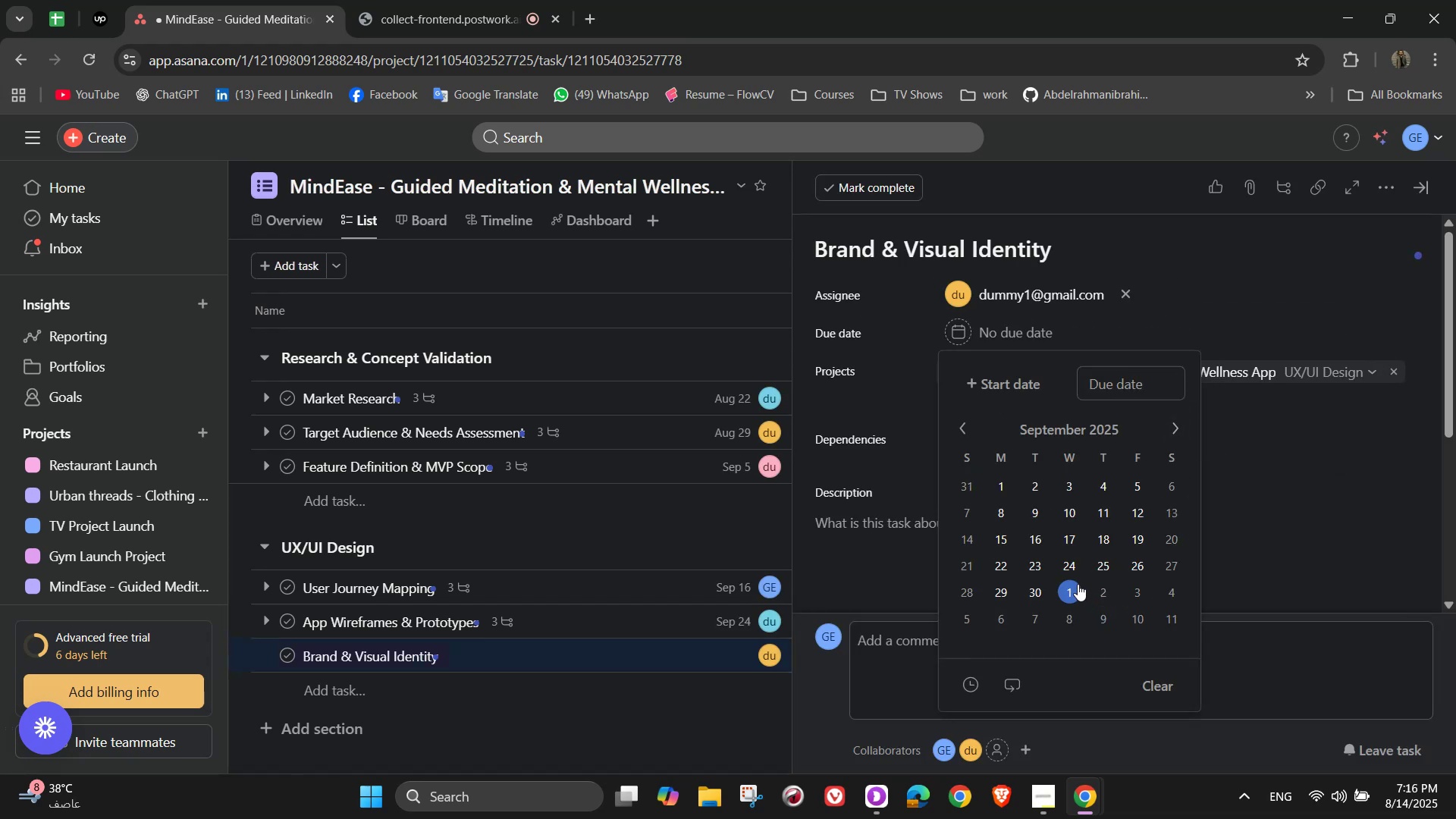 
double_click([1310, 453])
 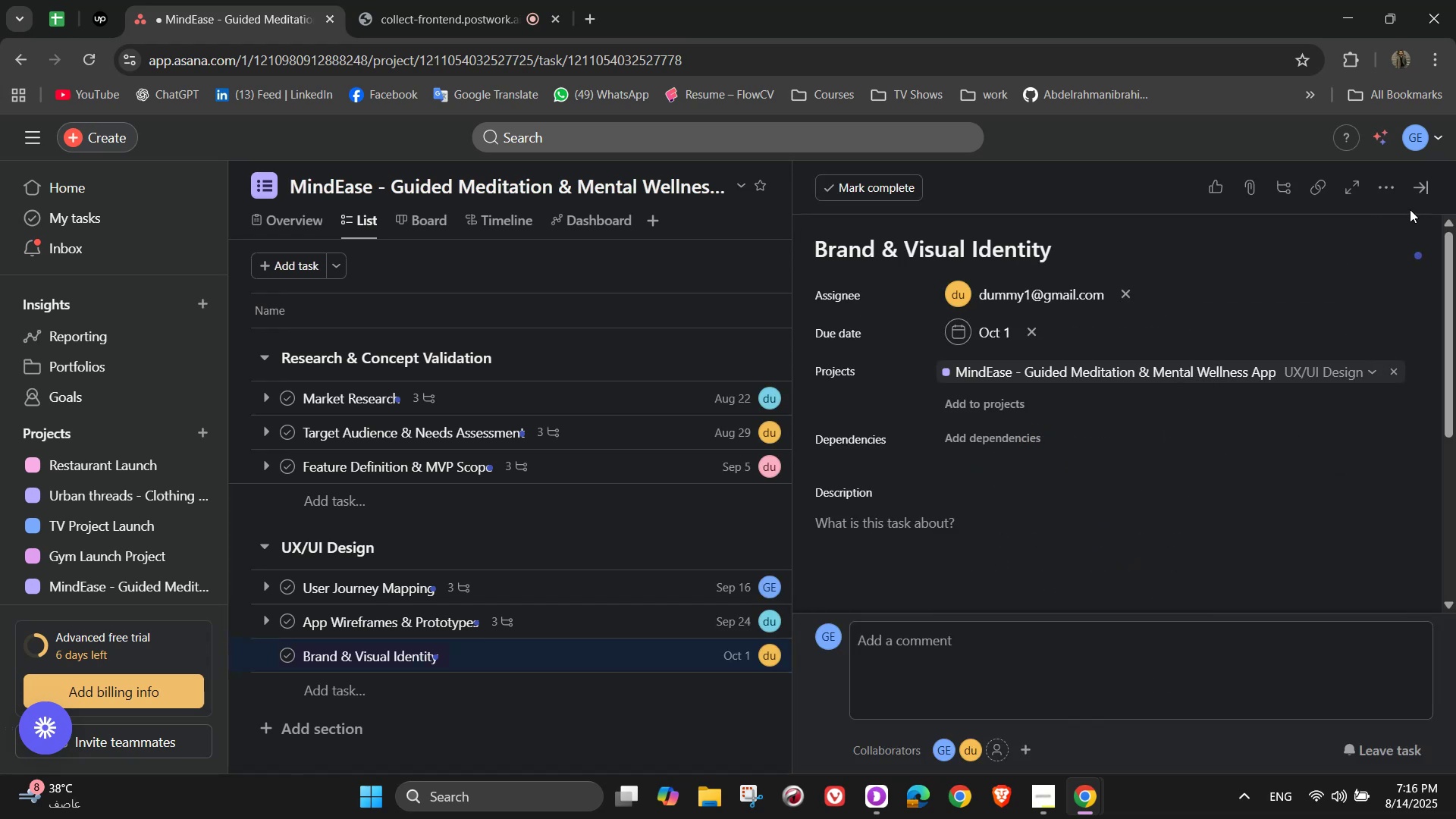 
left_click([1392, 187])
 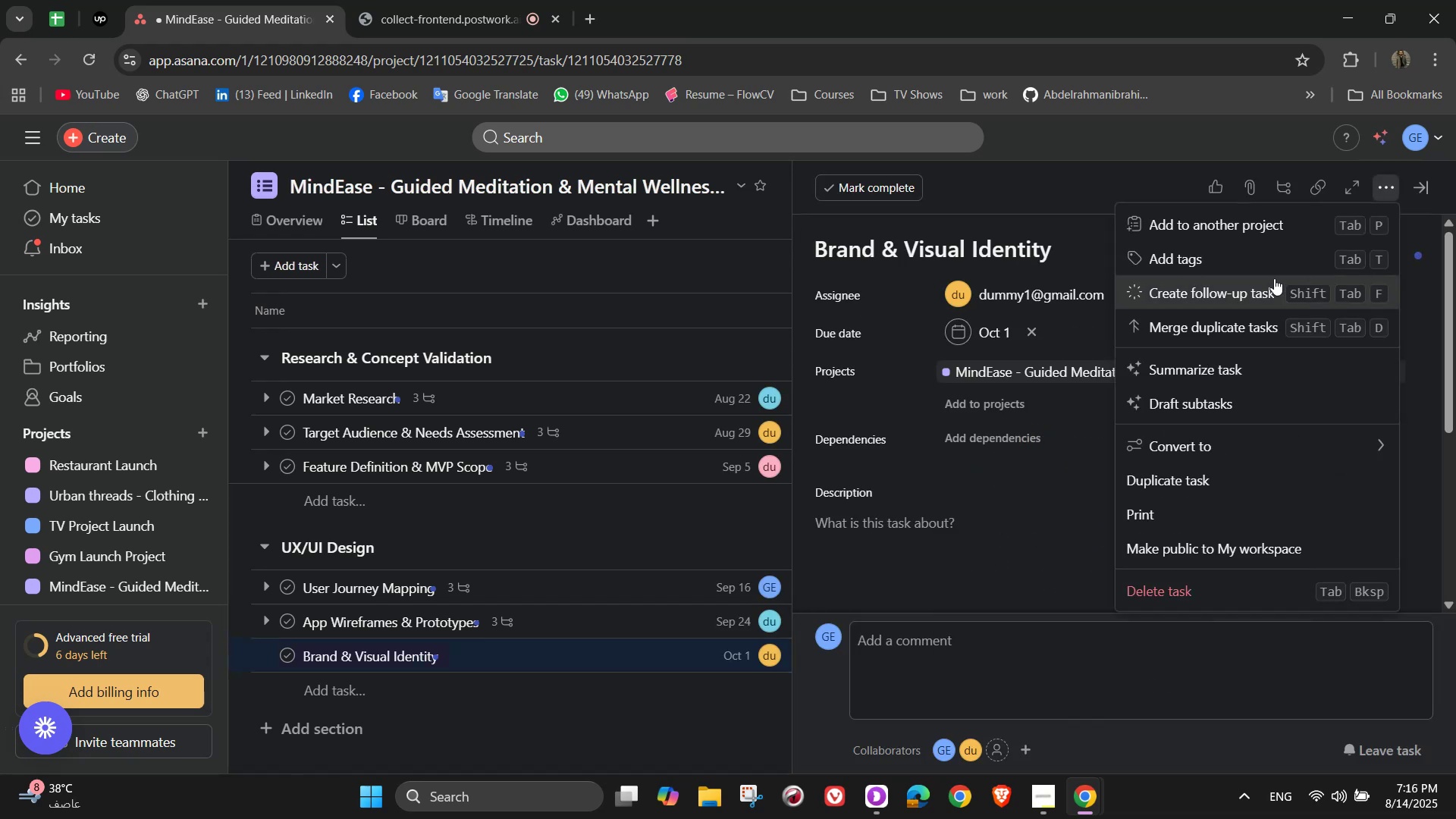 
left_click([1272, 271])
 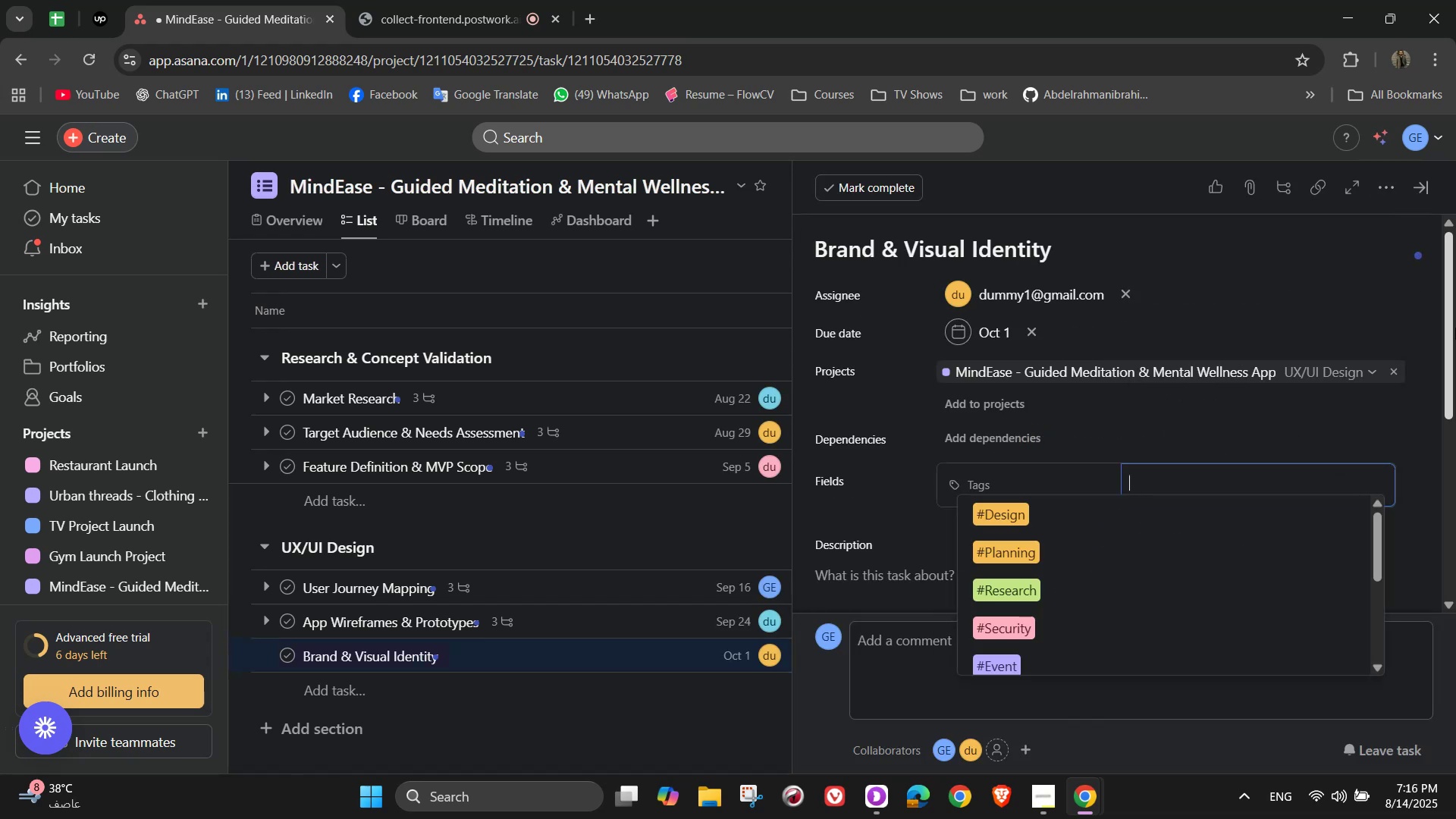 
key(B)
 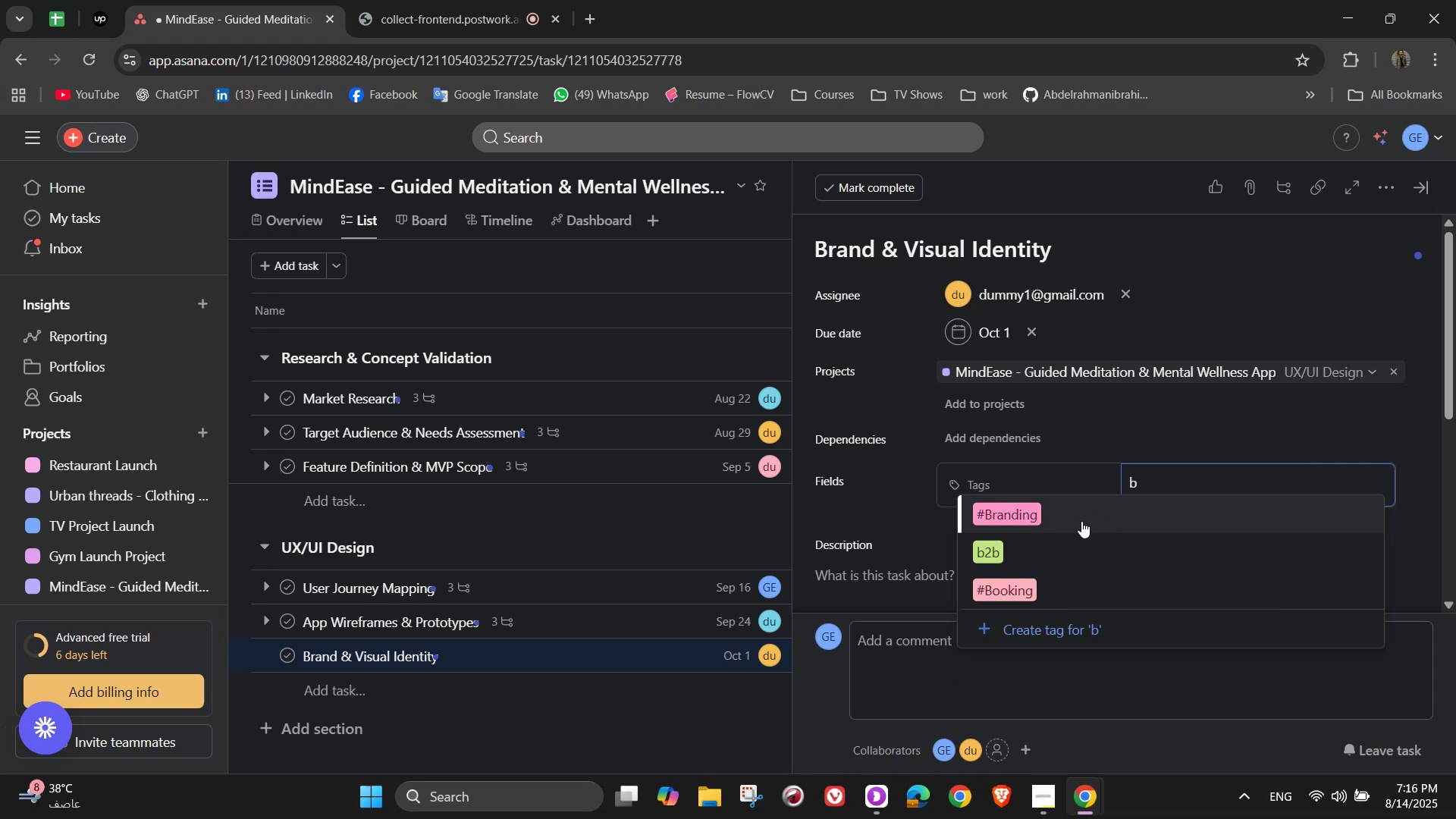 
left_click([1081, 521])
 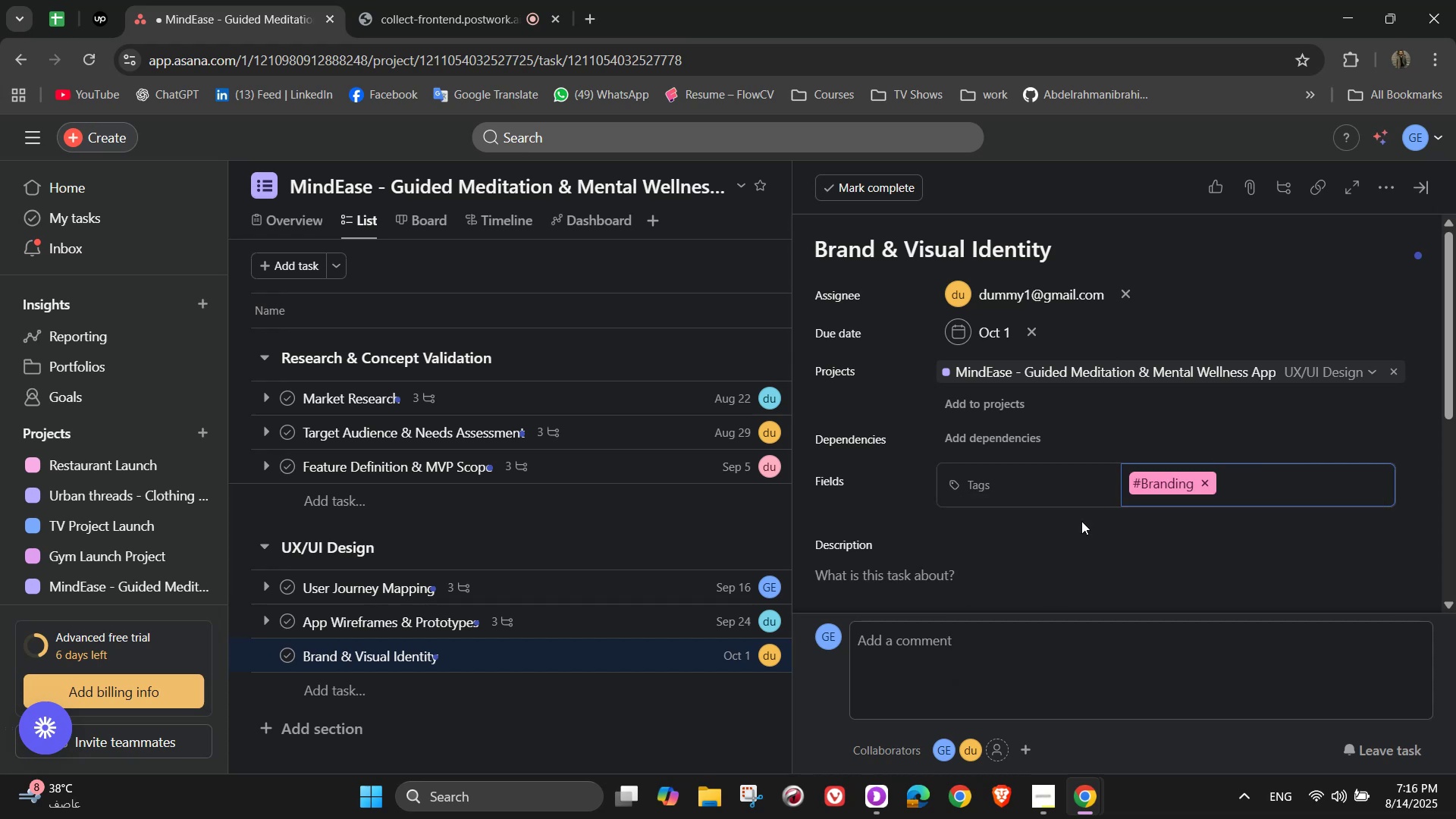 
scroll: coordinate [1081, 521], scroll_direction: down, amount: 2.0
 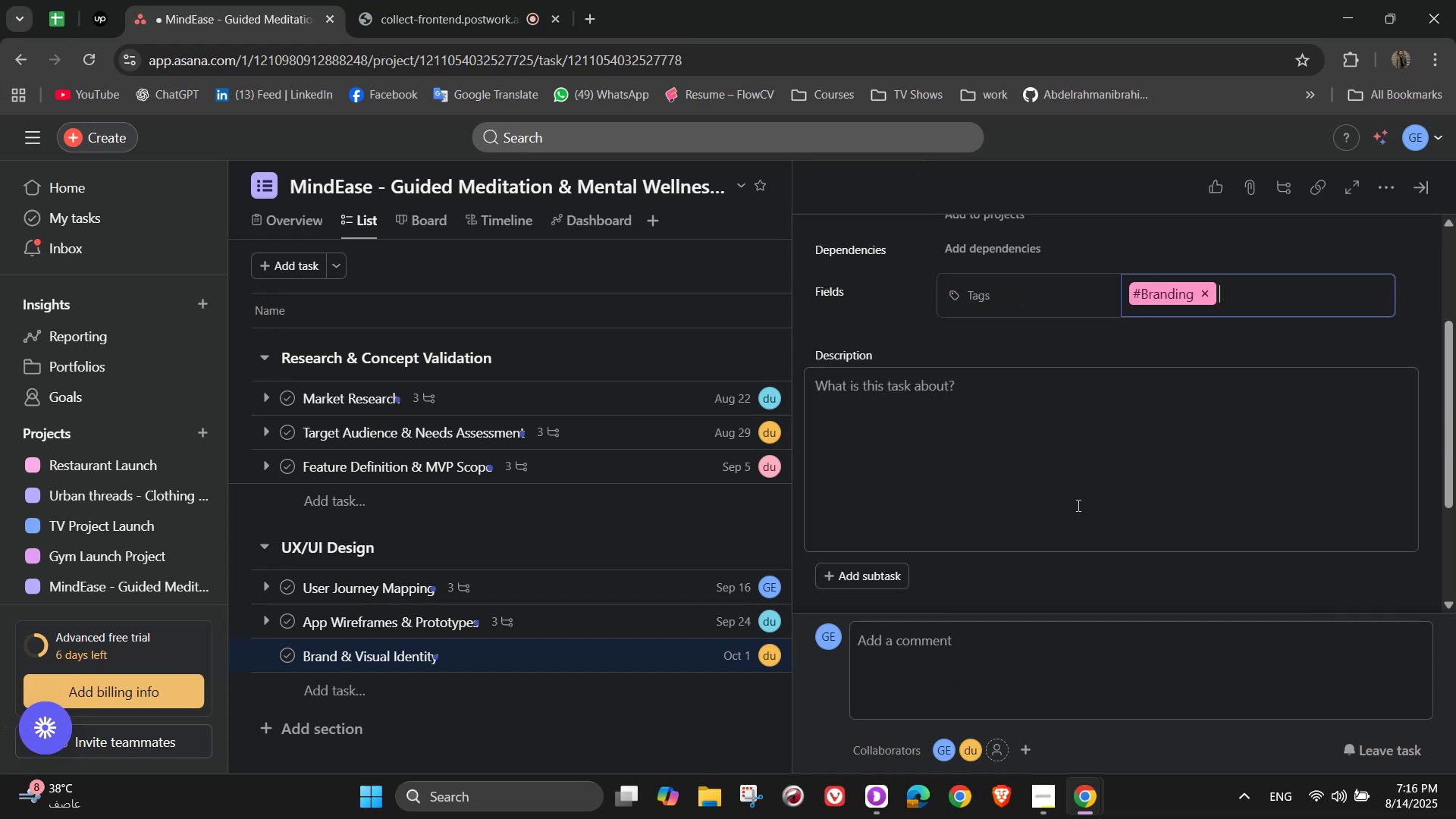 
left_click([1072, 461])
 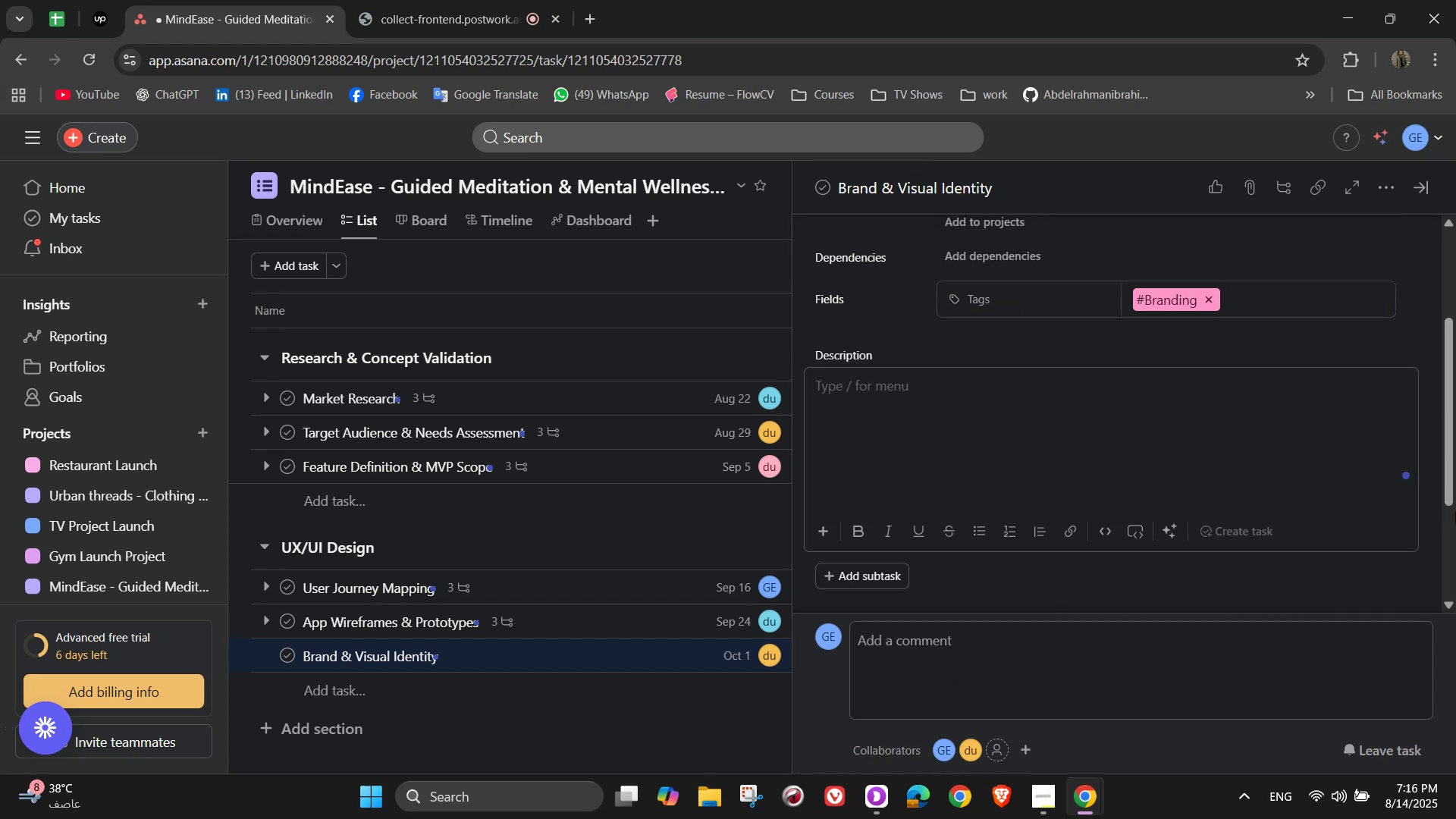 
type(Establish a calm )
key(Backspace)
type(, prfessional, and trustworthy visual design )
key(Backspace)
 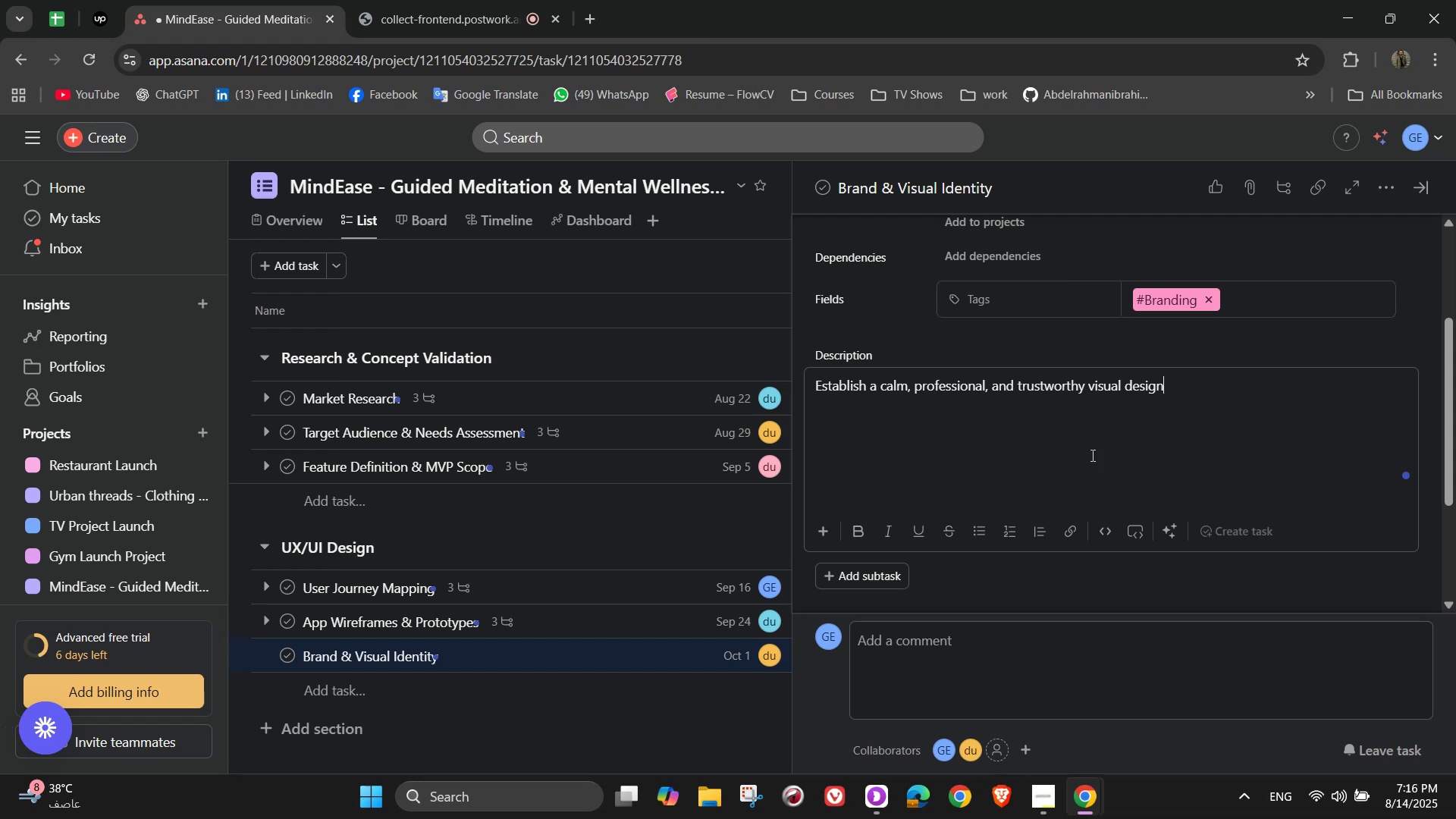 
left_click([1032, 566])
 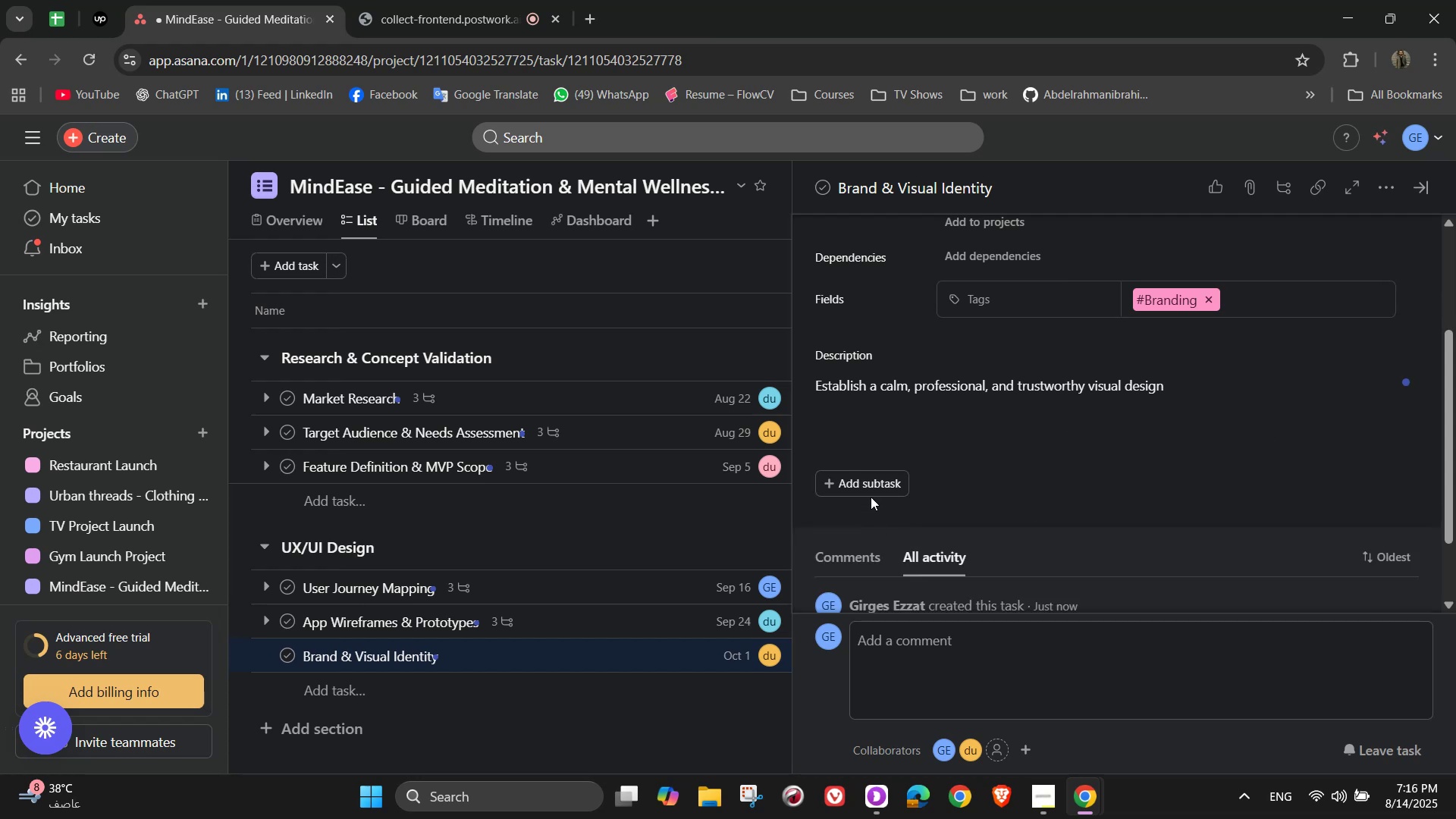 
left_click([866, 483])
 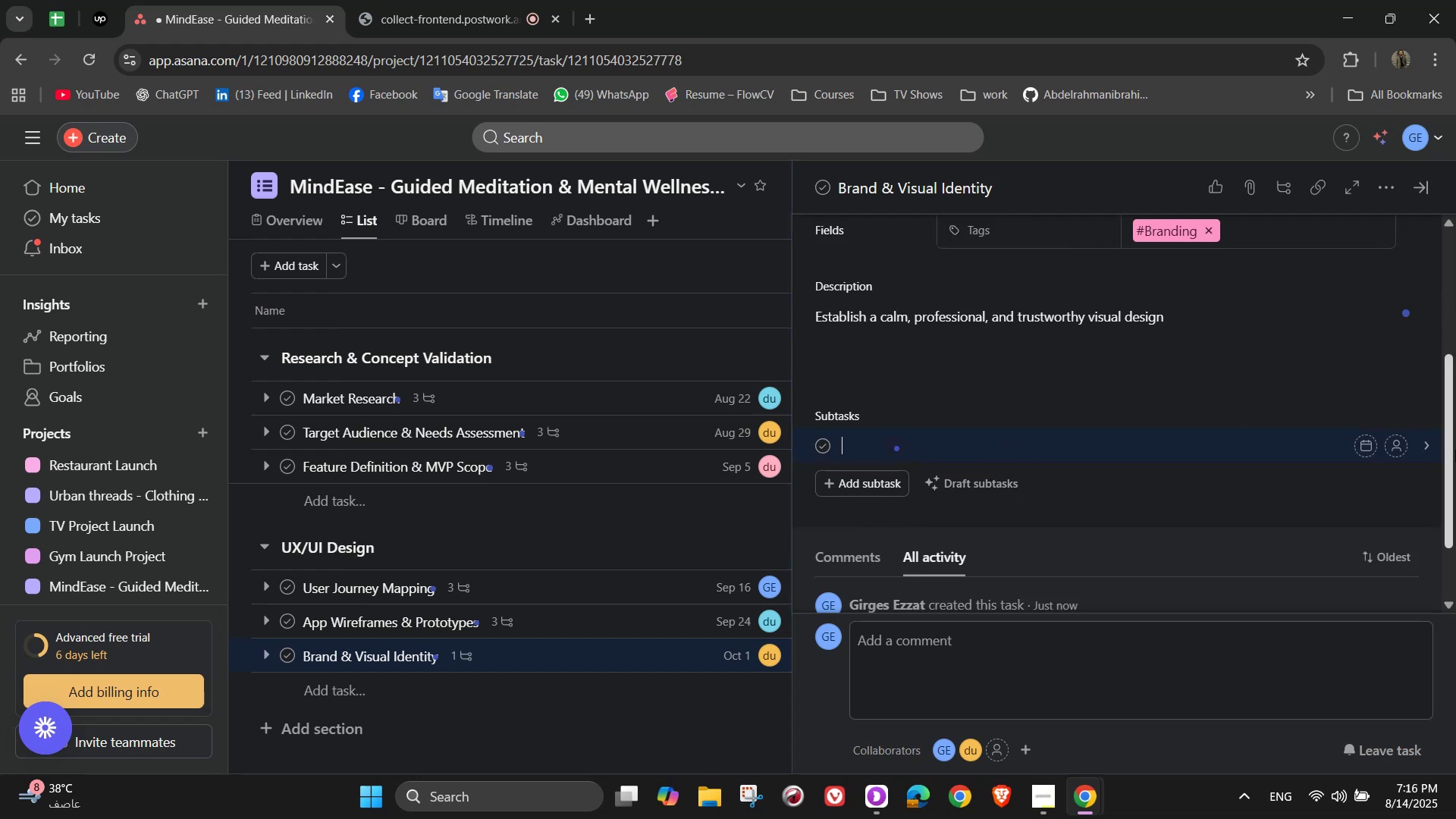 
type(Select n)
key(Backspace)
type(brand colors)
 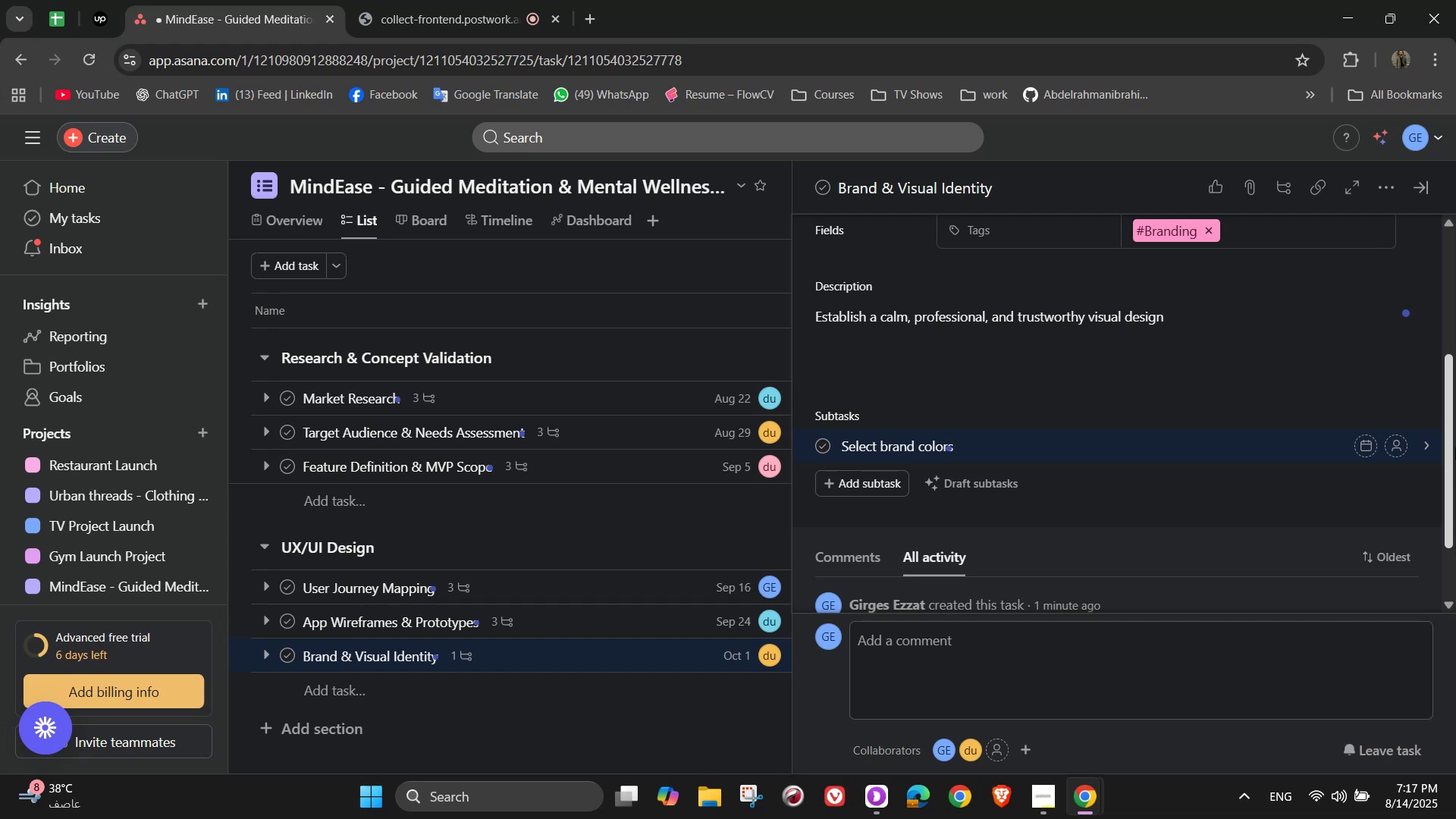 
wait(6.63)
 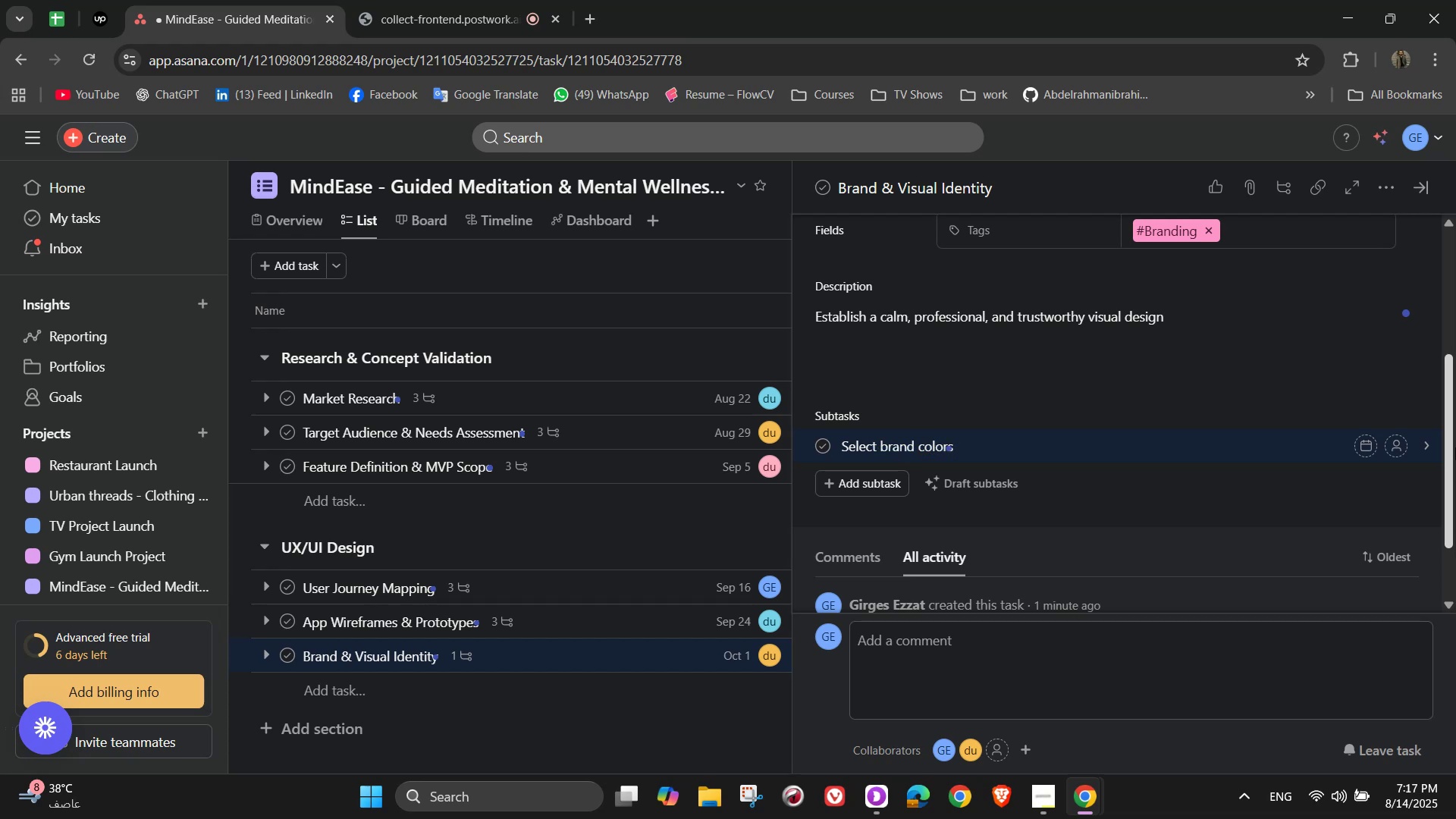 
type( and)
 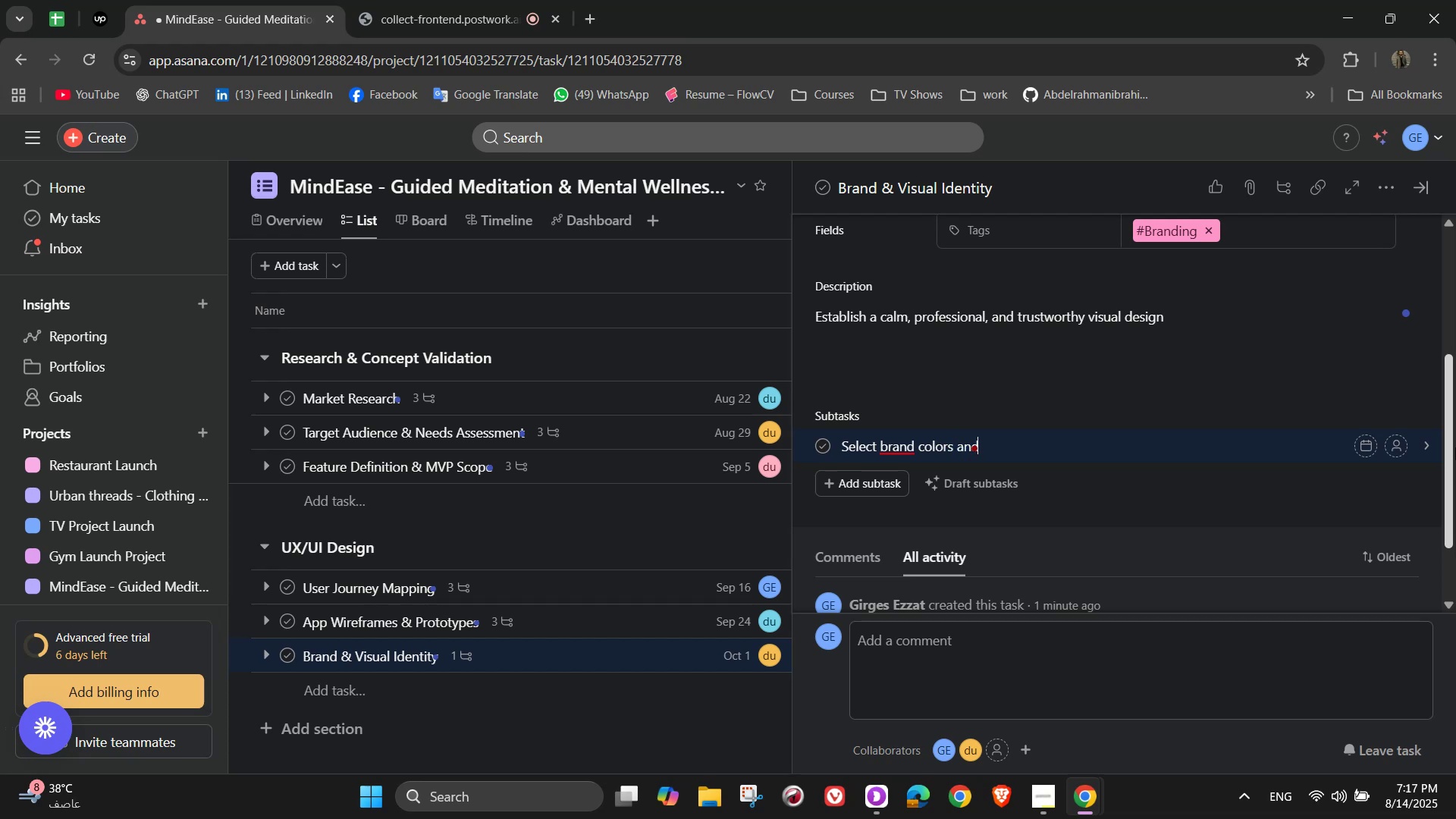 
type( fonts)
 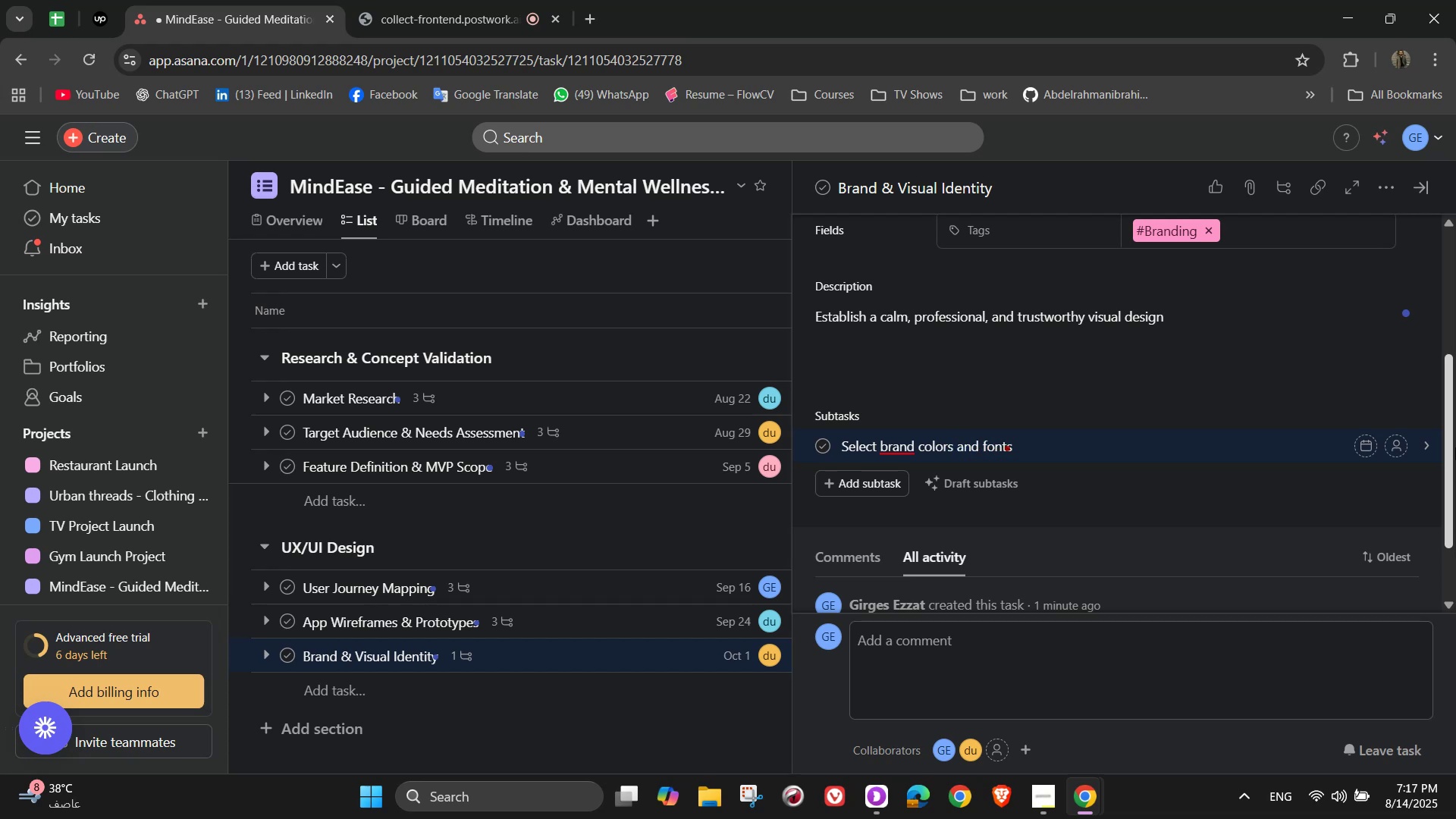 
key(Enter)
 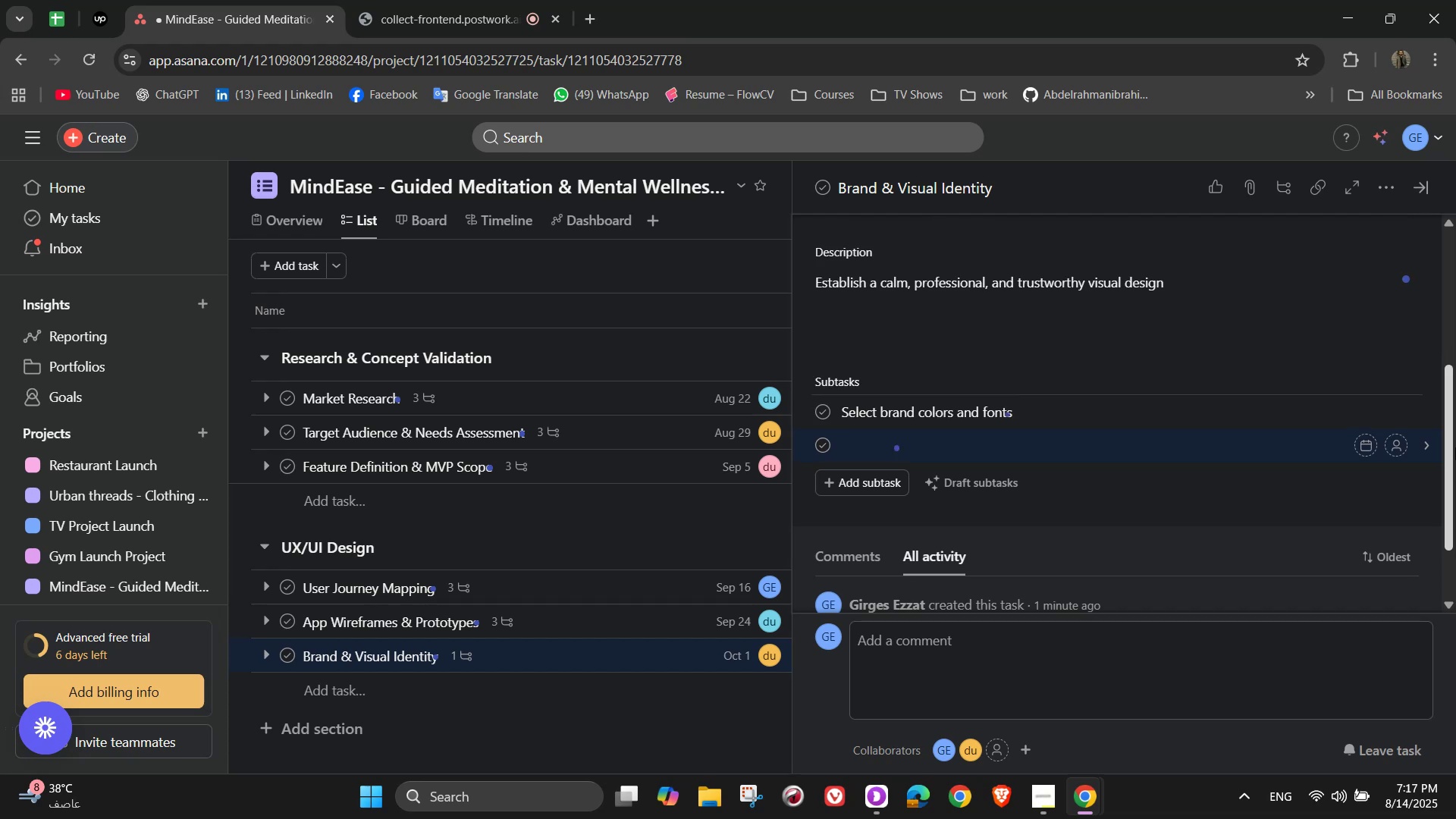 
type(Design app logo and icon)
 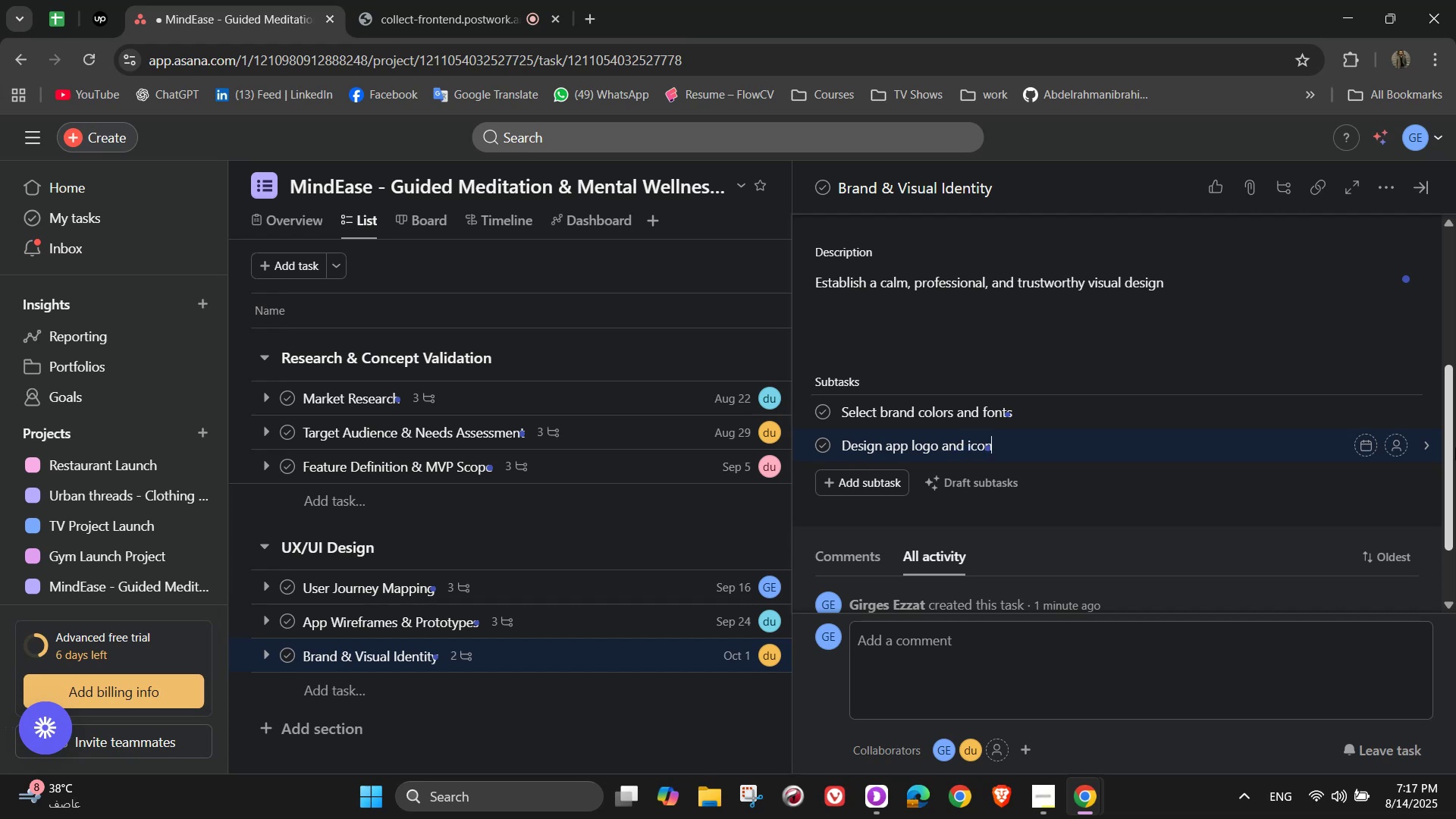 
key(NumpadEnter)
type(Build a style d)
key(Backspace)
type(guide for )
 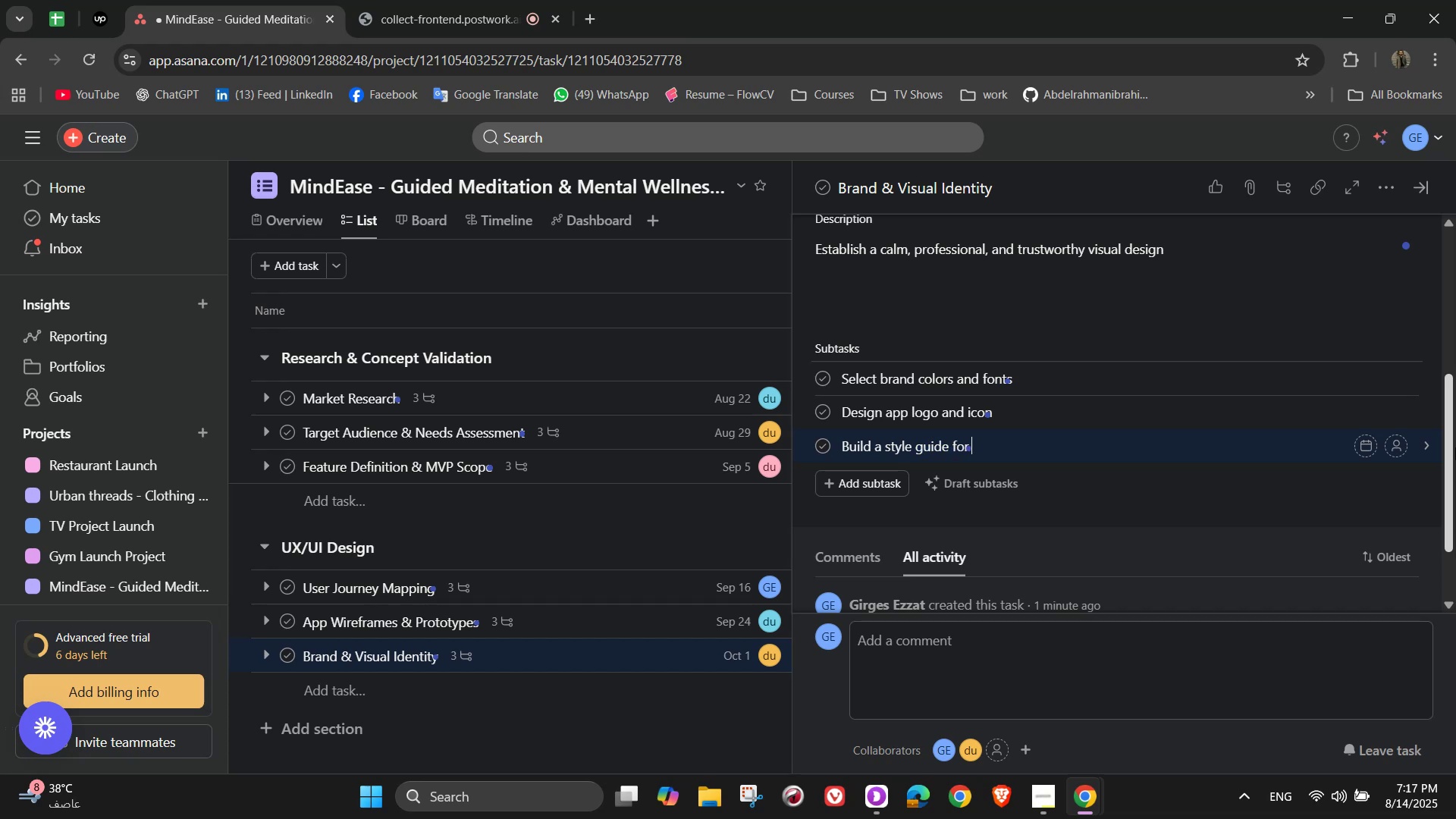 
wait(8.14)
 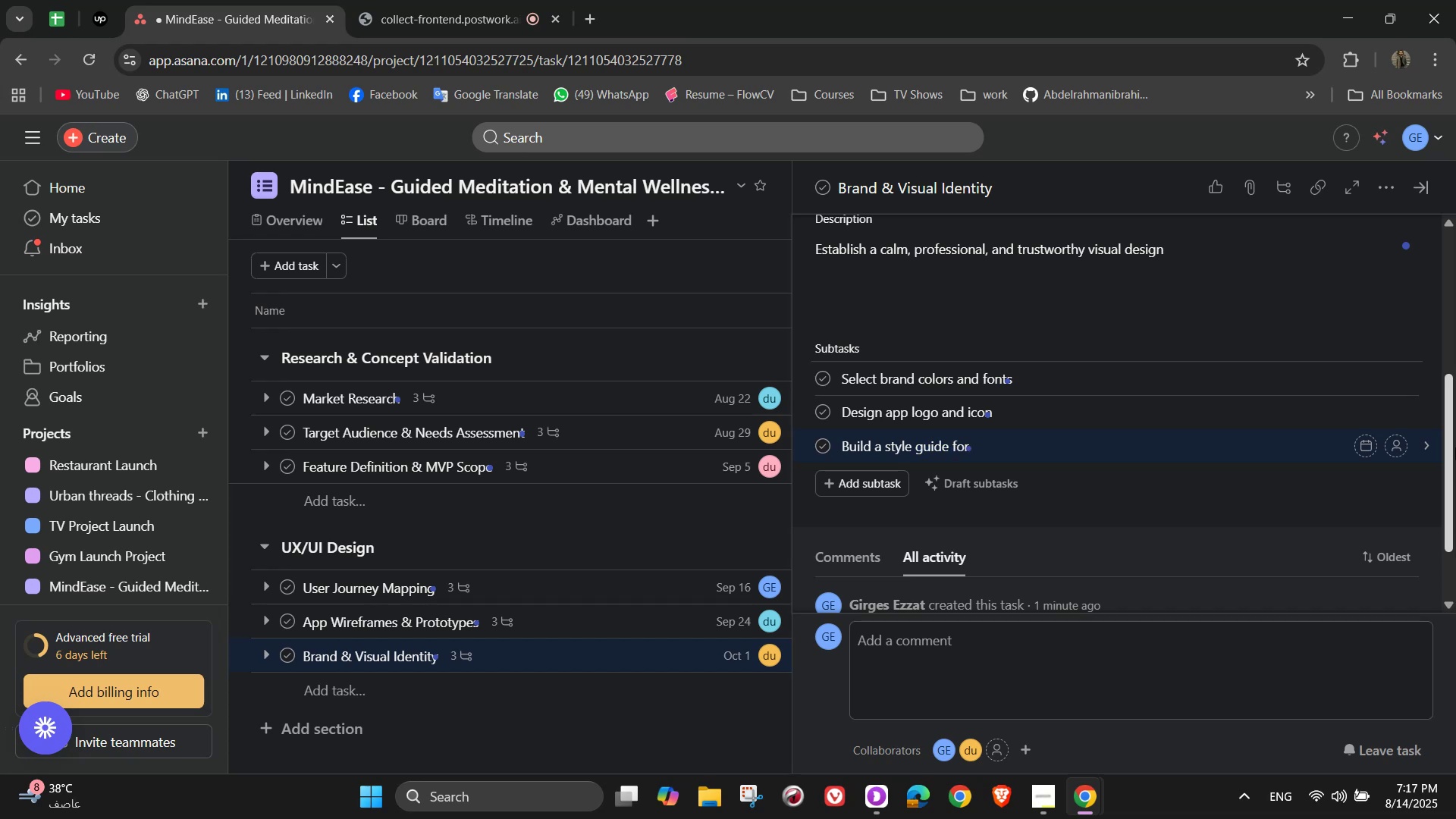 
type(developers)
 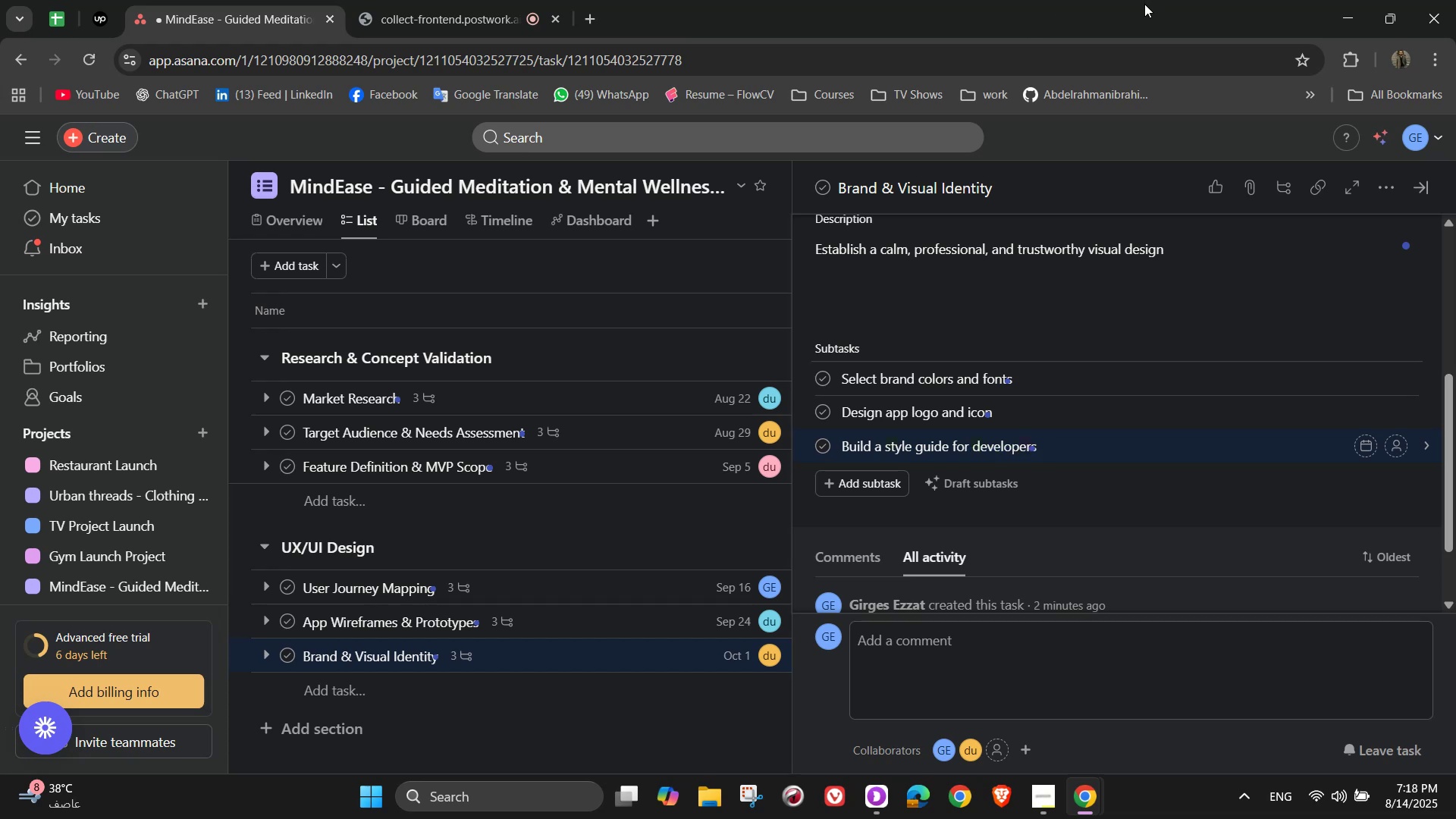 
left_click([1400, 378])
 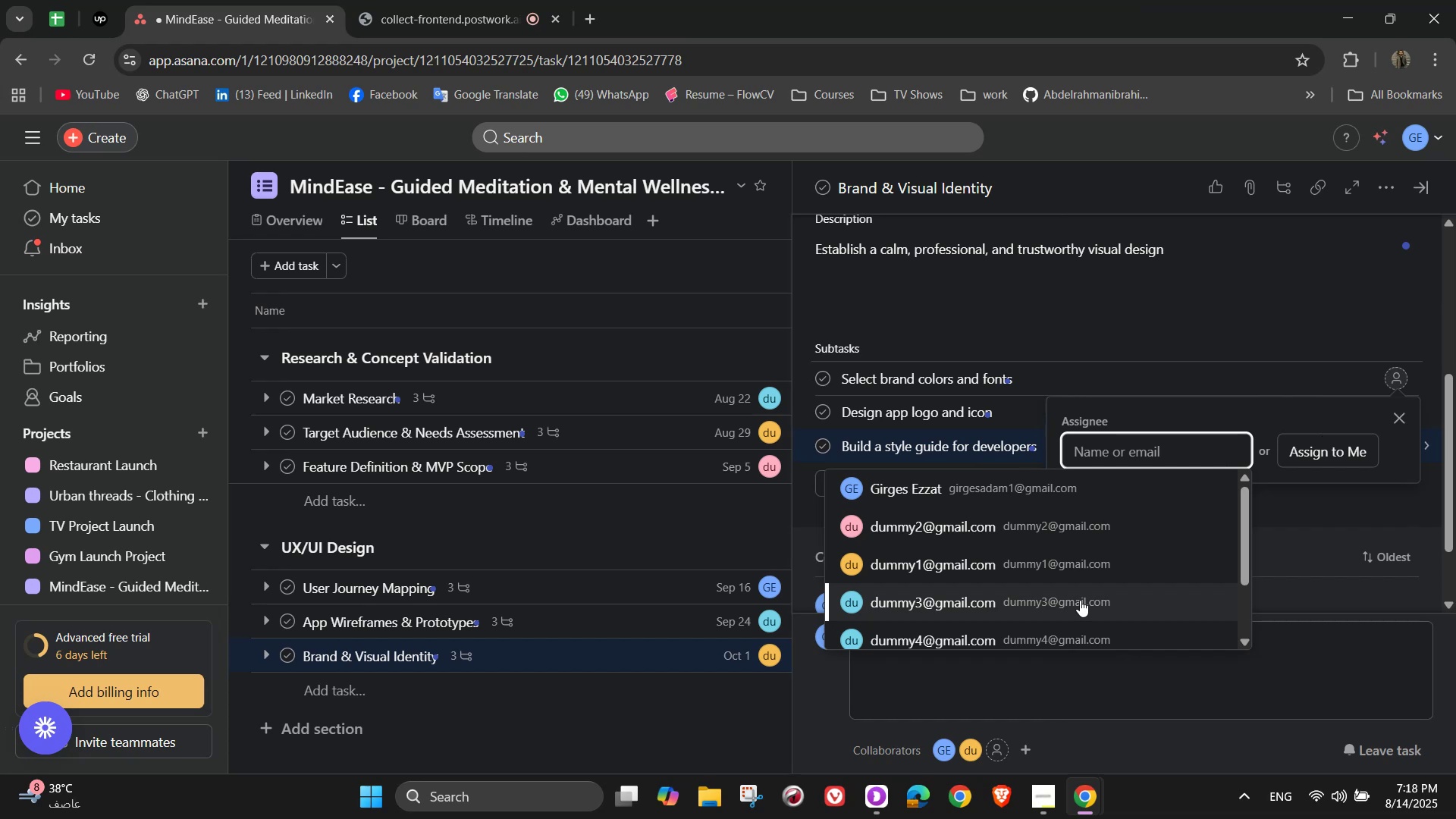 
left_click([1046, 516])
 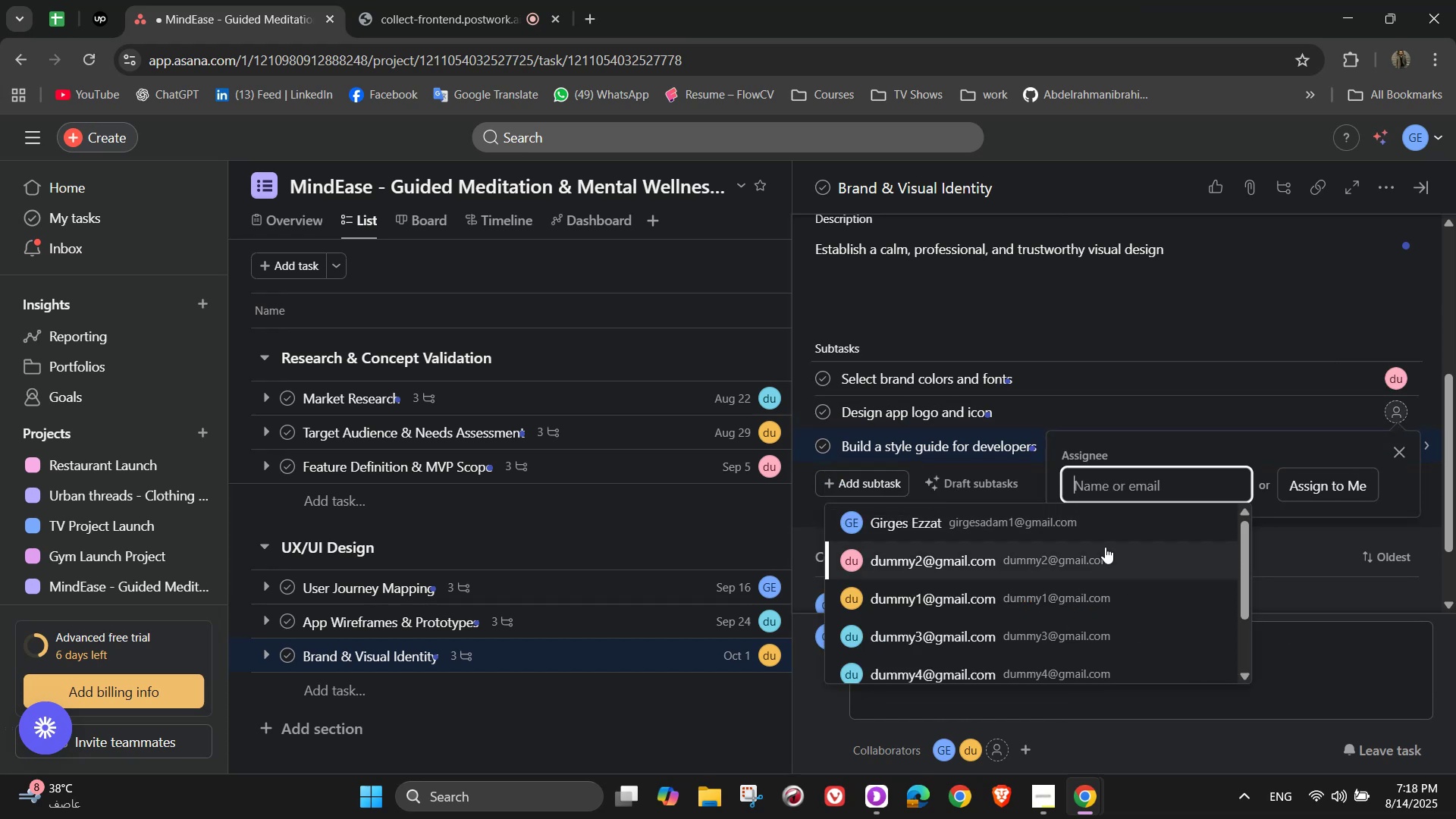 
left_click([1024, 639])
 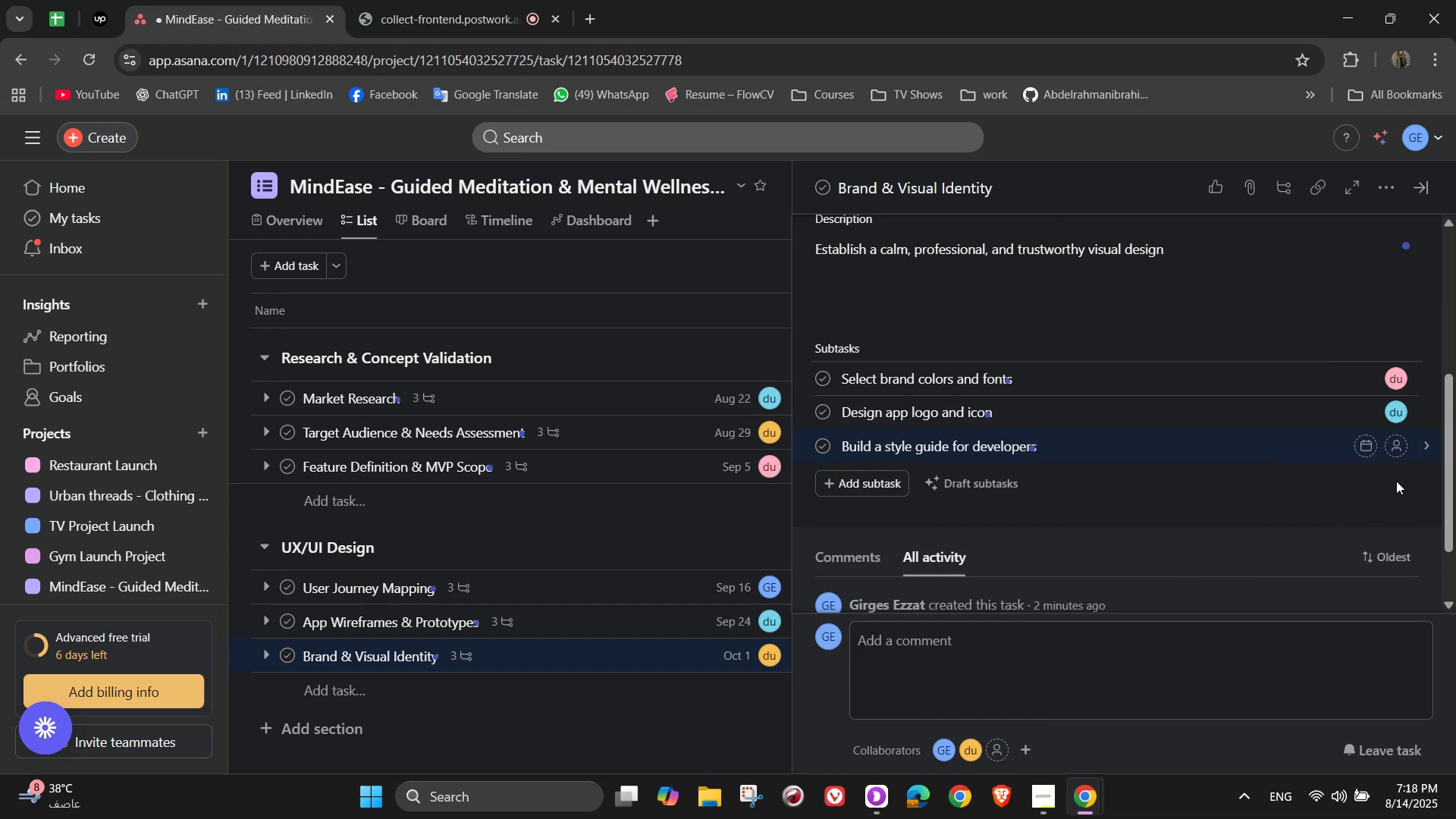 
left_click([1399, 444])
 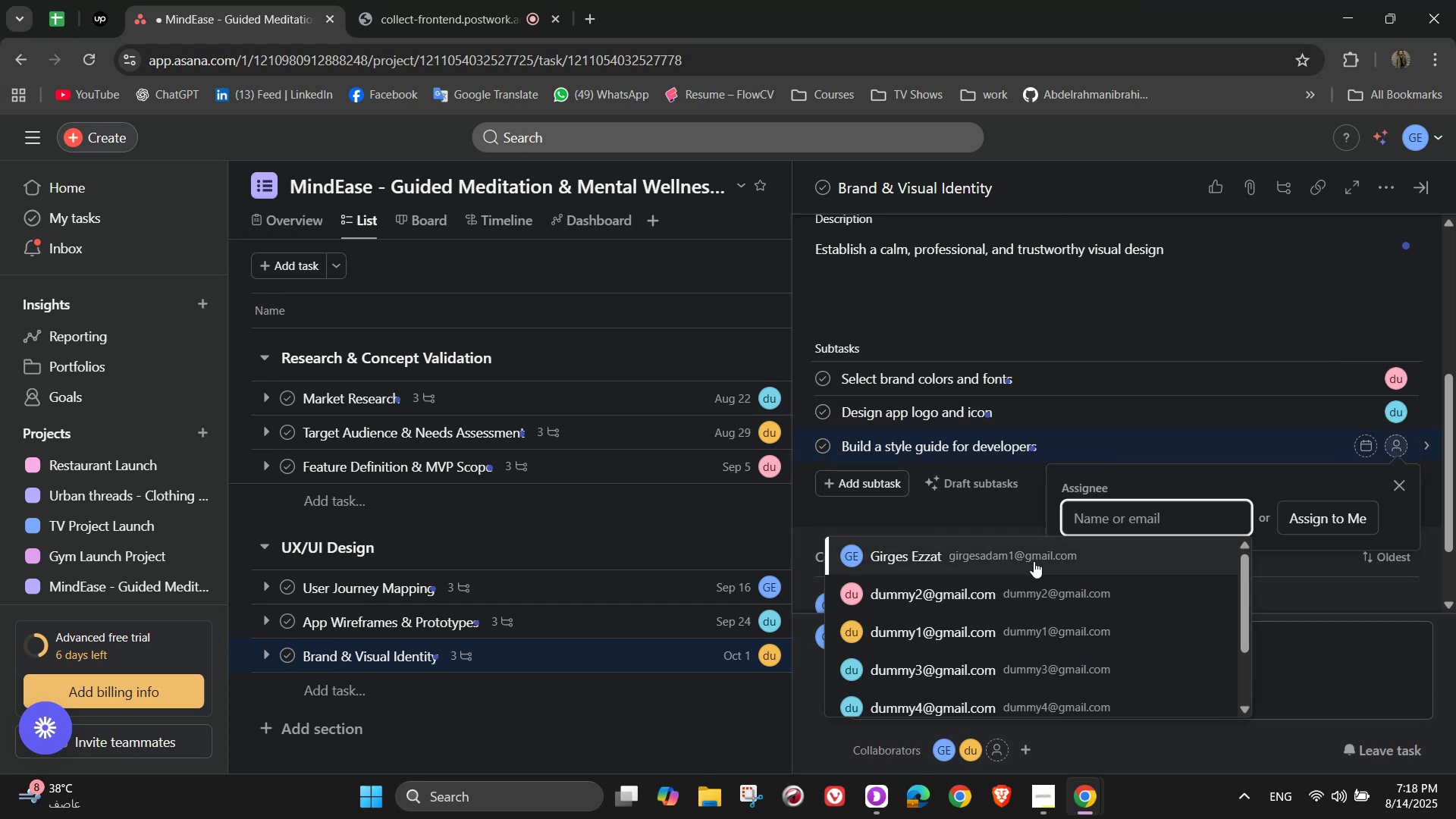 
scroll: coordinate [1138, 568], scroll_direction: up, amount: 9.0
 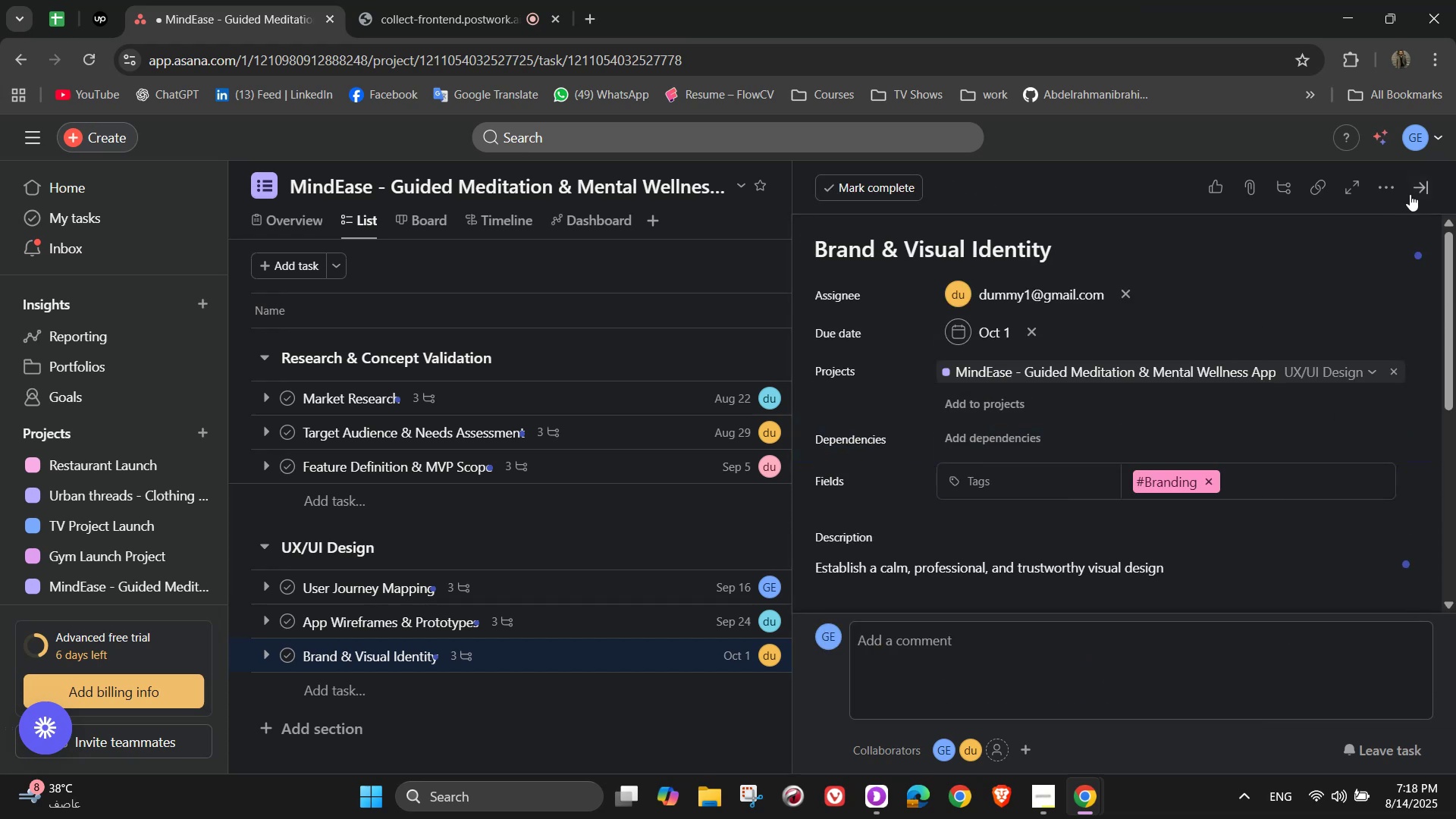 
left_click([1410, 192])
 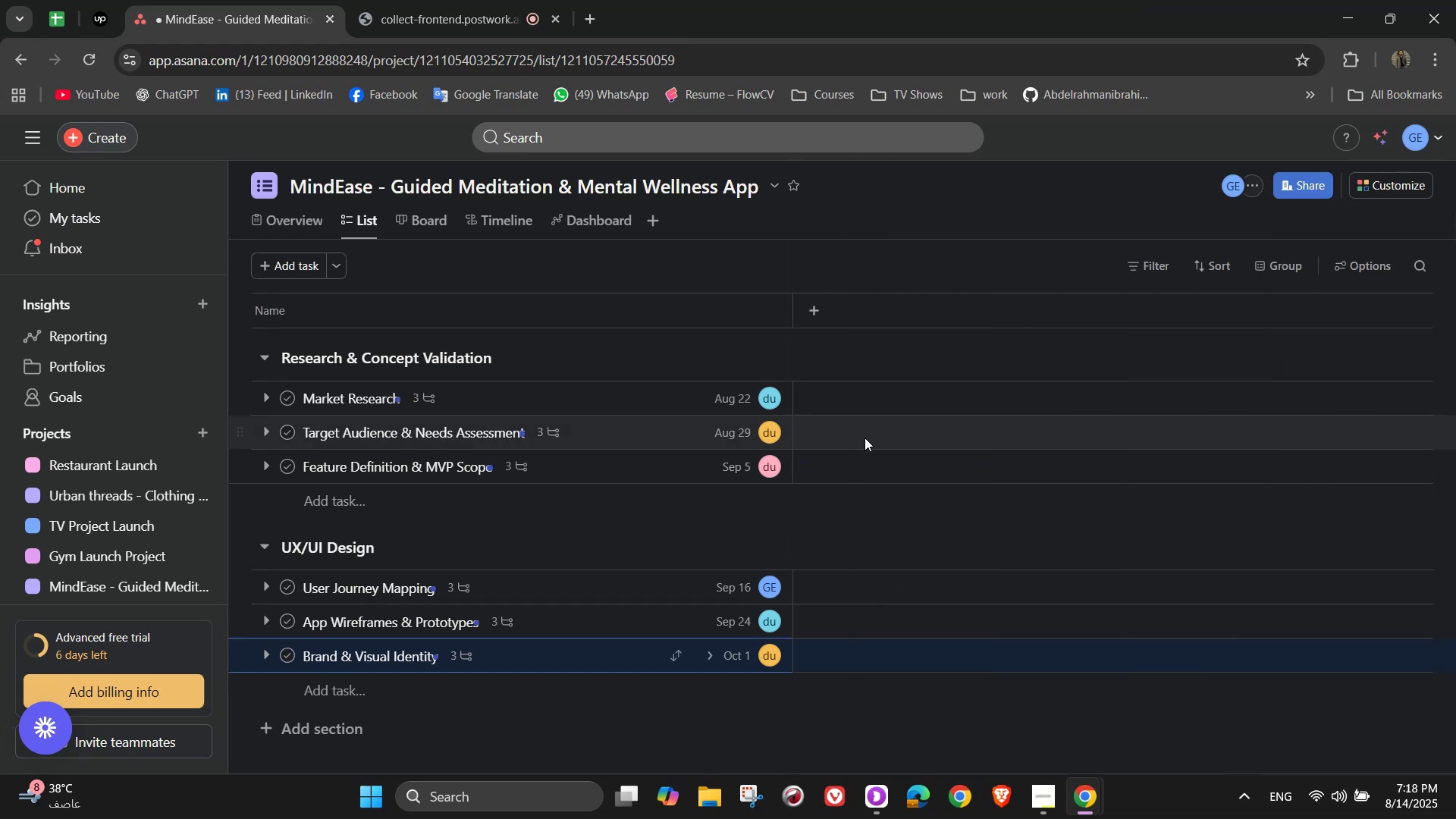 
scroll: coordinate [557, 542], scroll_direction: down, amount: 2.0
 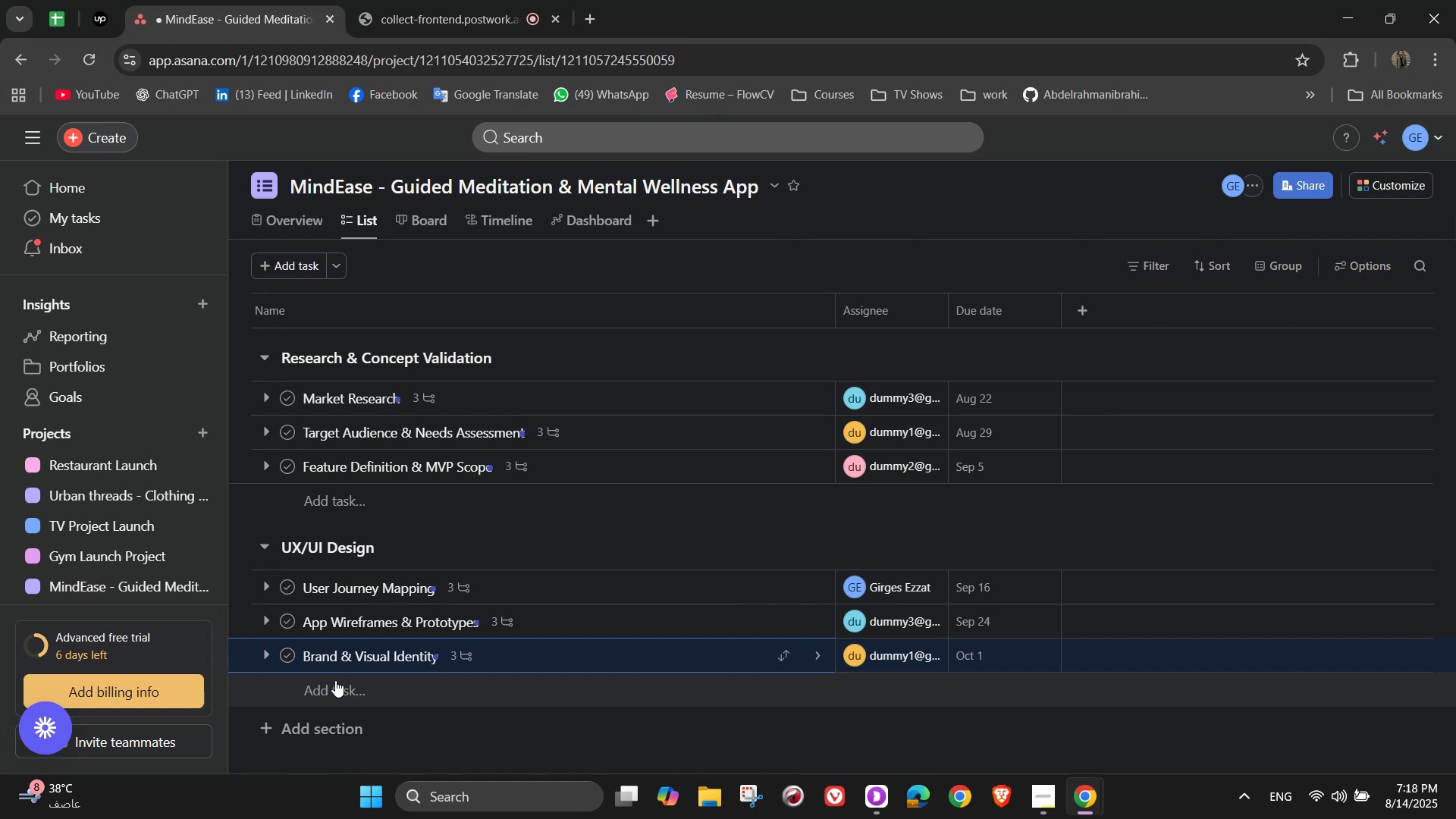 
wait(15.77)
 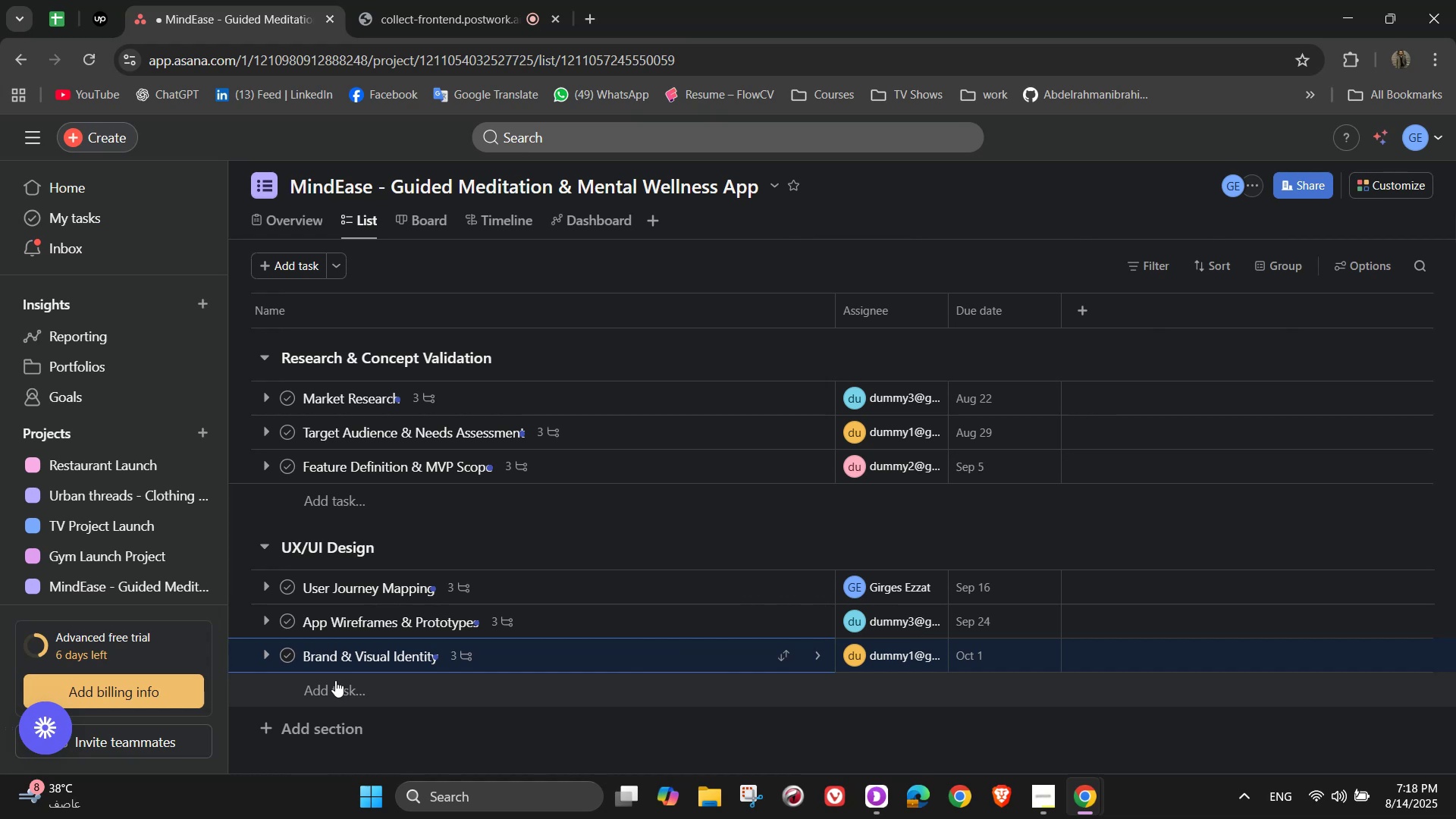 
scroll: coordinate [306, 700], scroll_direction: down, amount: 4.0
 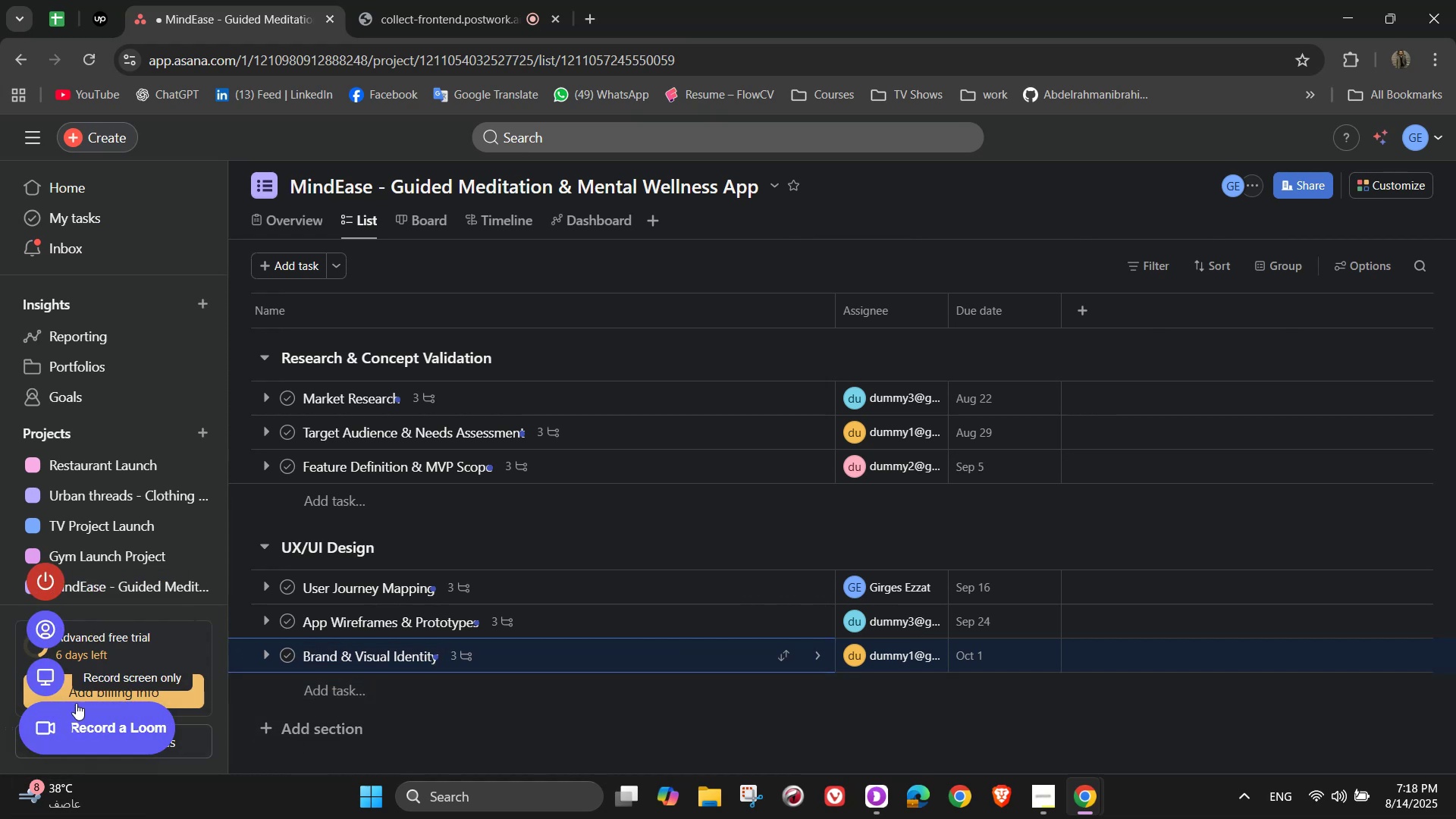 
wait(5.36)
 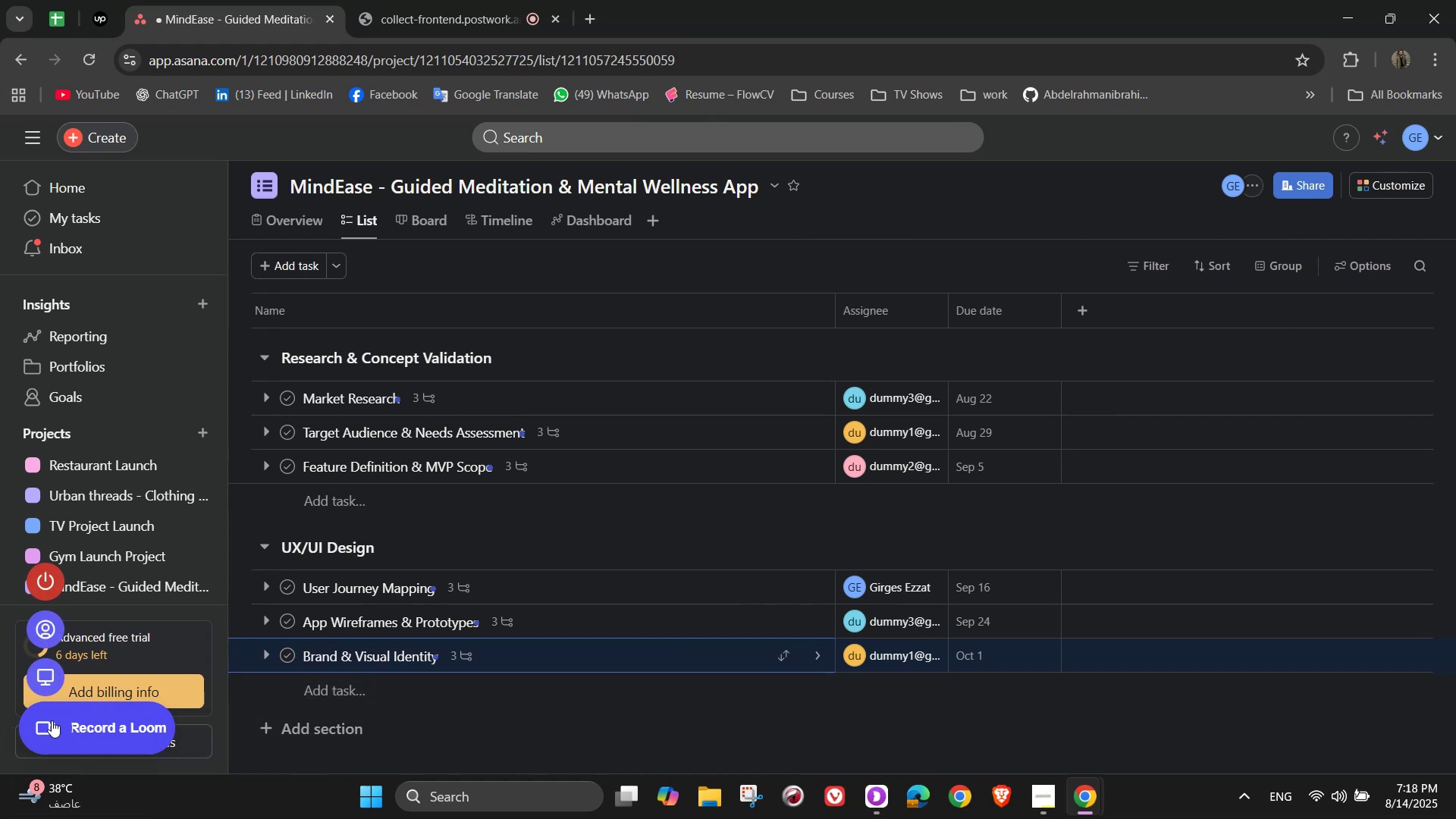 
mouse_move([61, 714])
 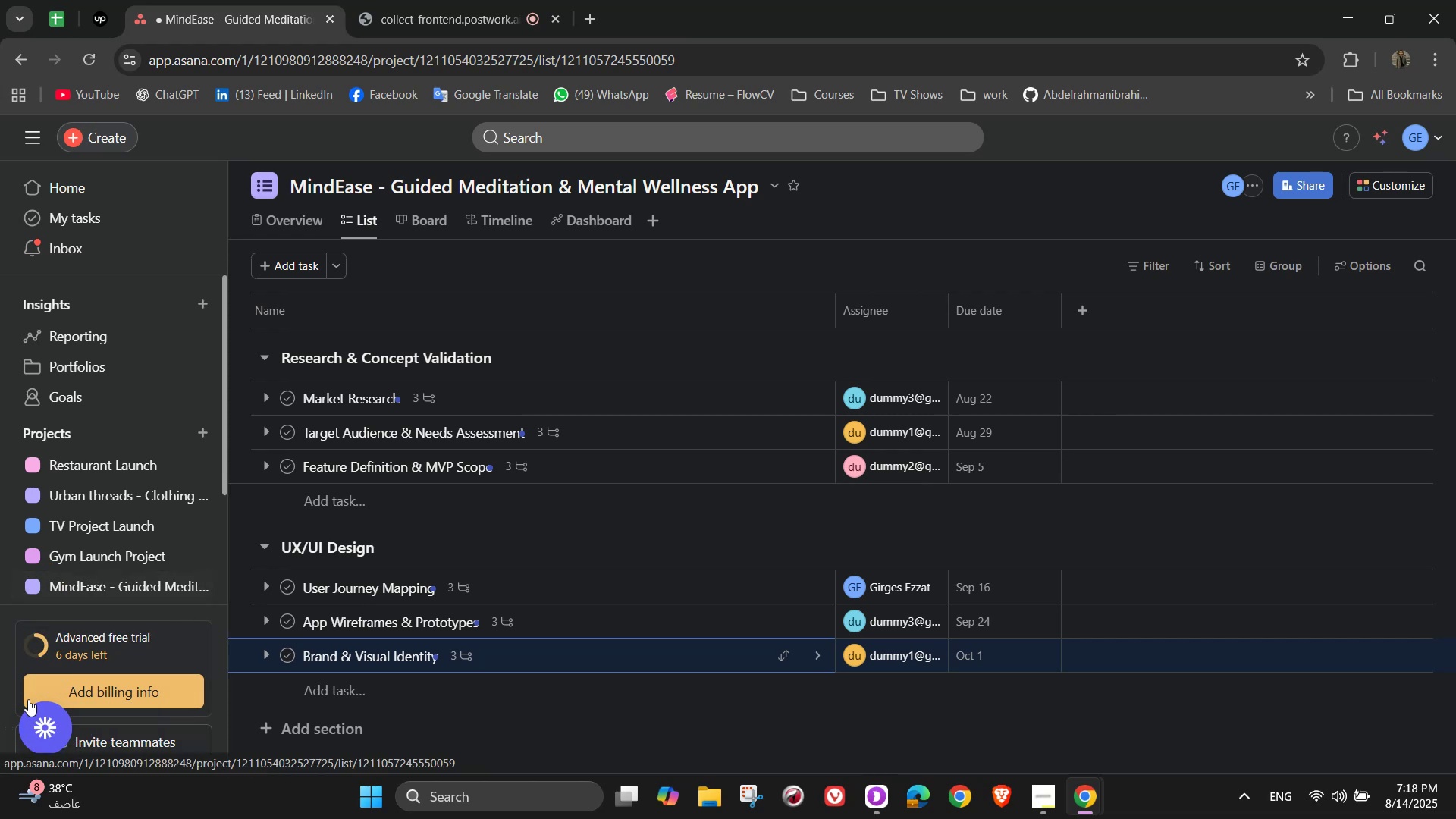 
mouse_move([38, 628])
 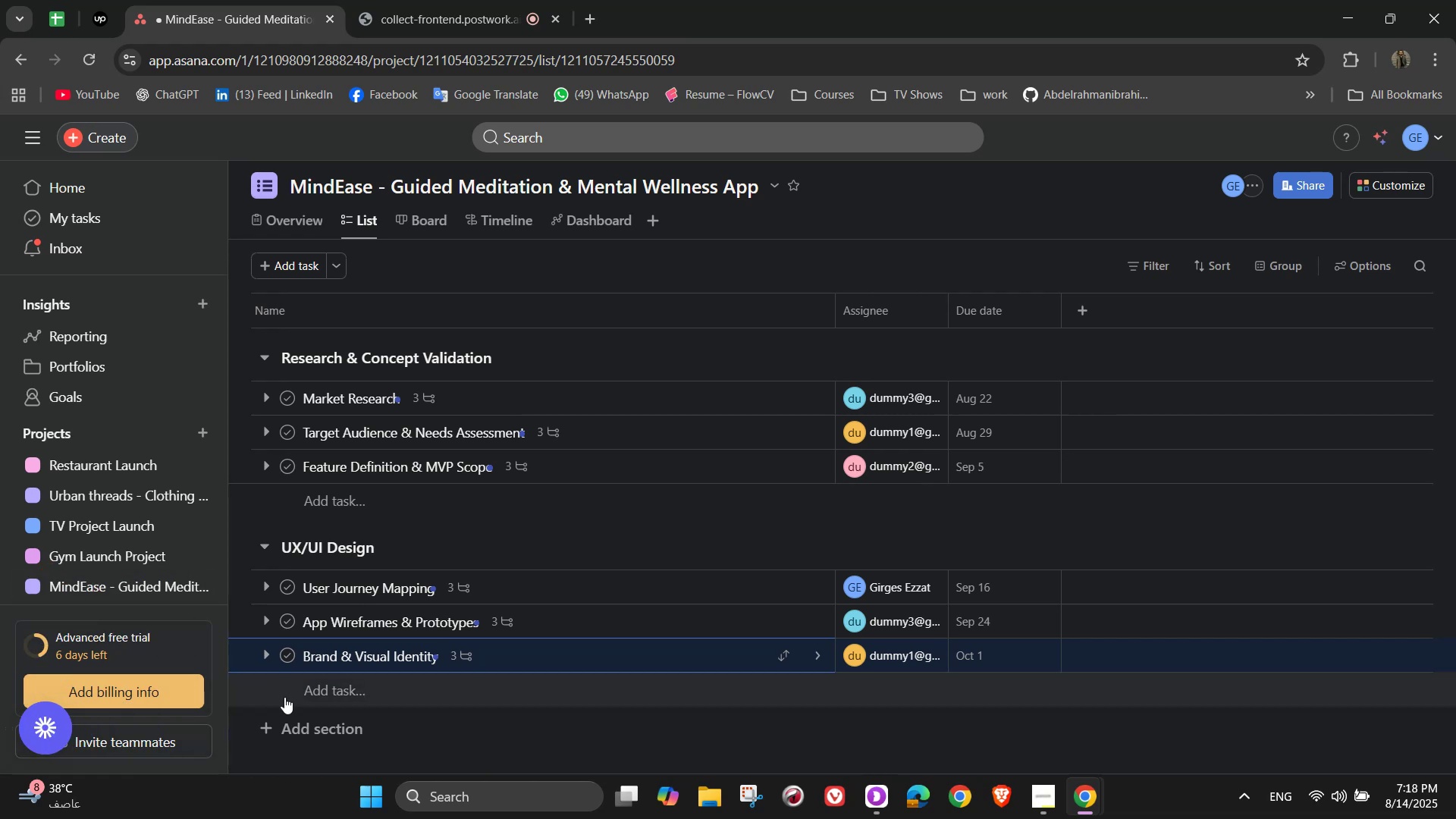 
left_click([297, 729])
 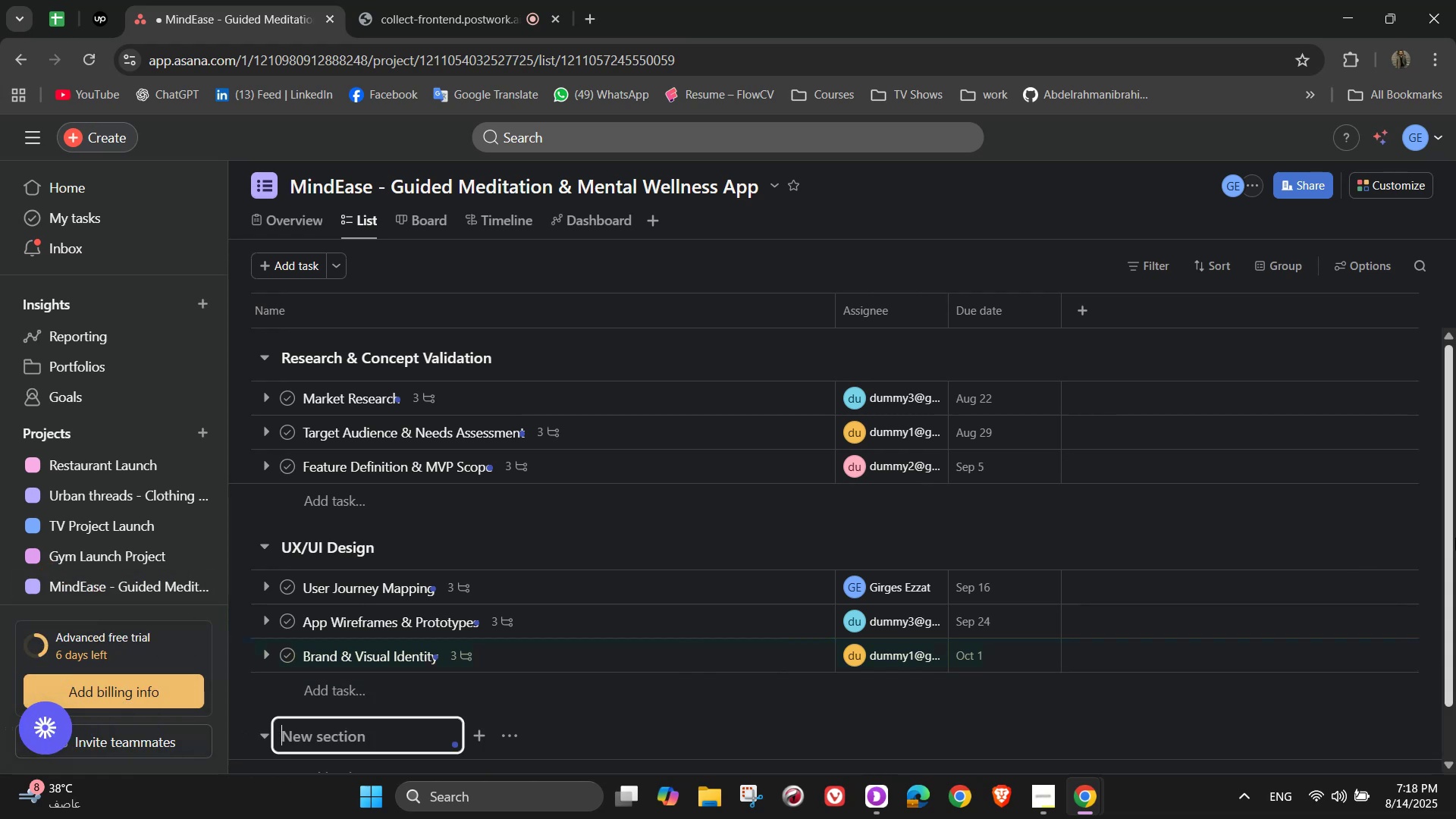 
wait(6.79)
 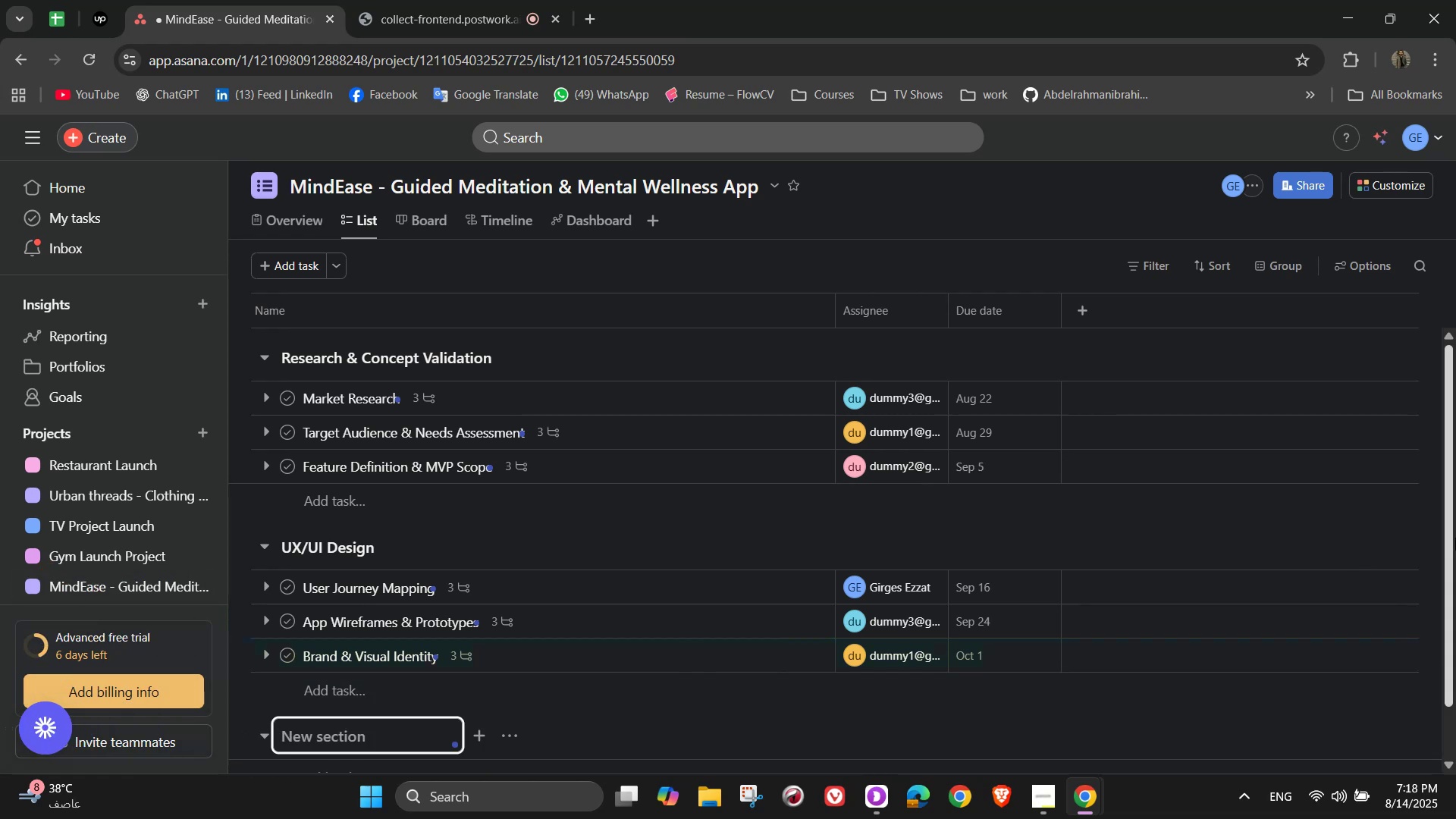 
type(Development)
 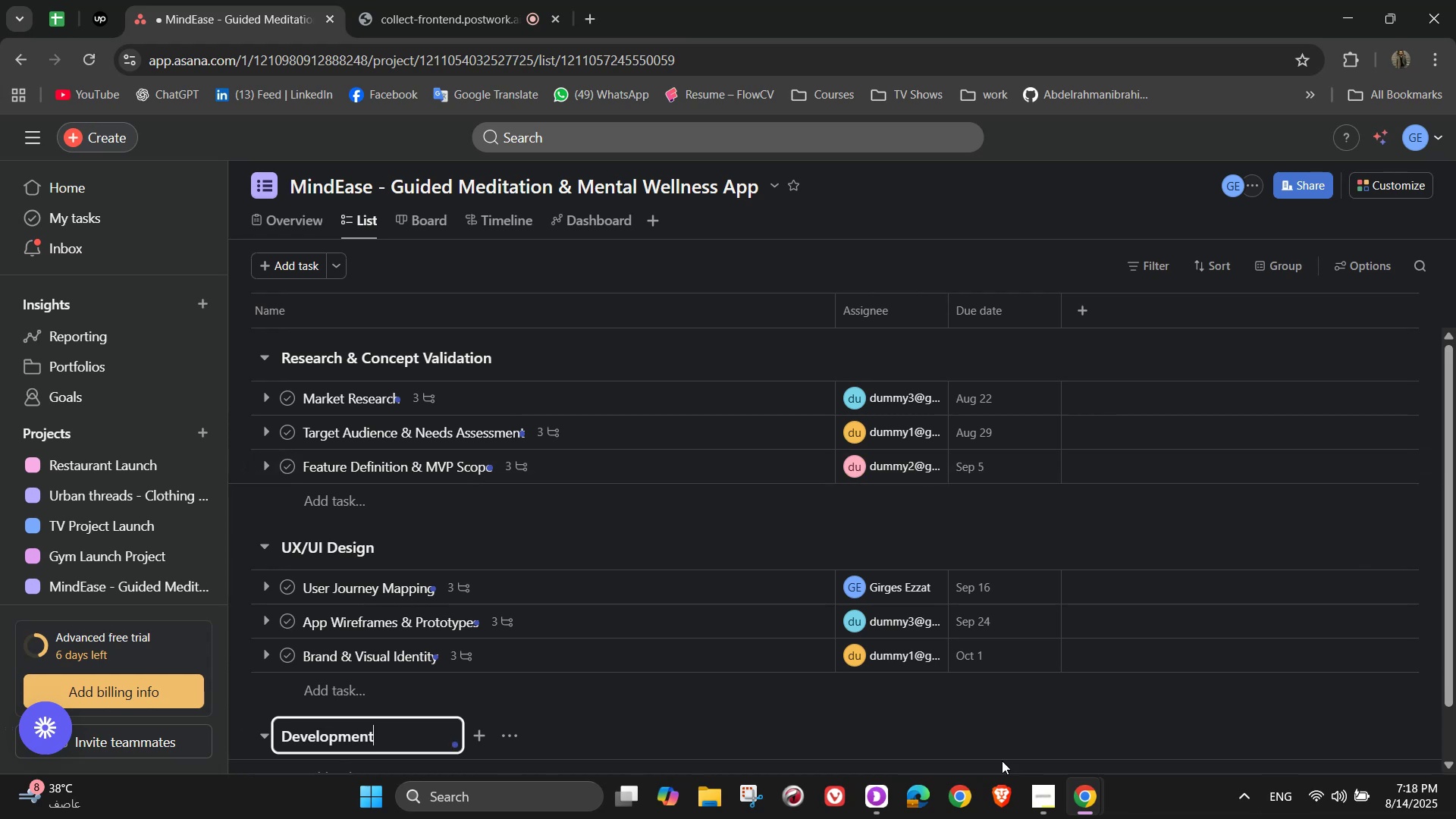 
left_click([701, 724])
 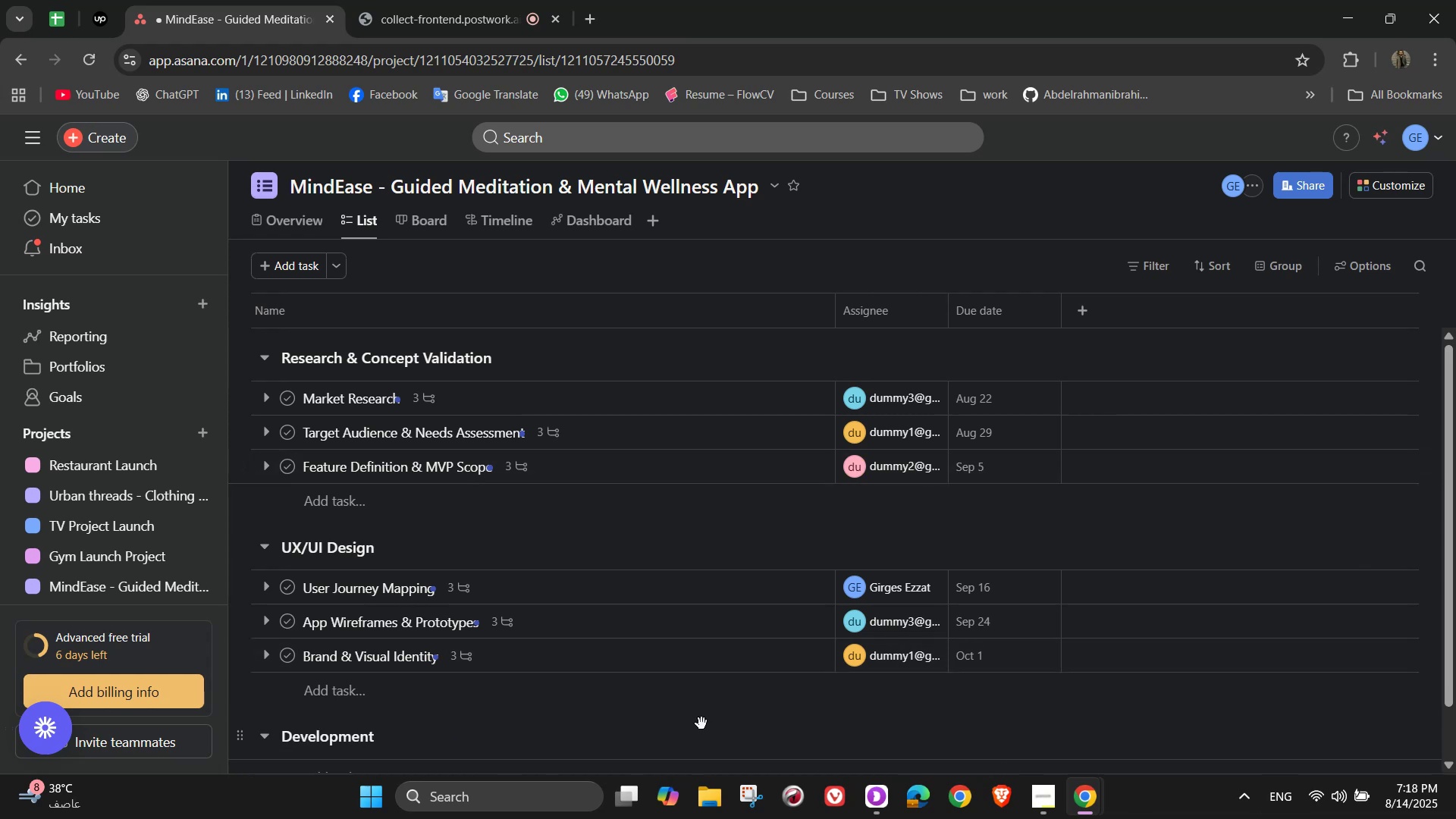 
scroll: coordinate [701, 722], scroll_direction: down, amount: 3.0
 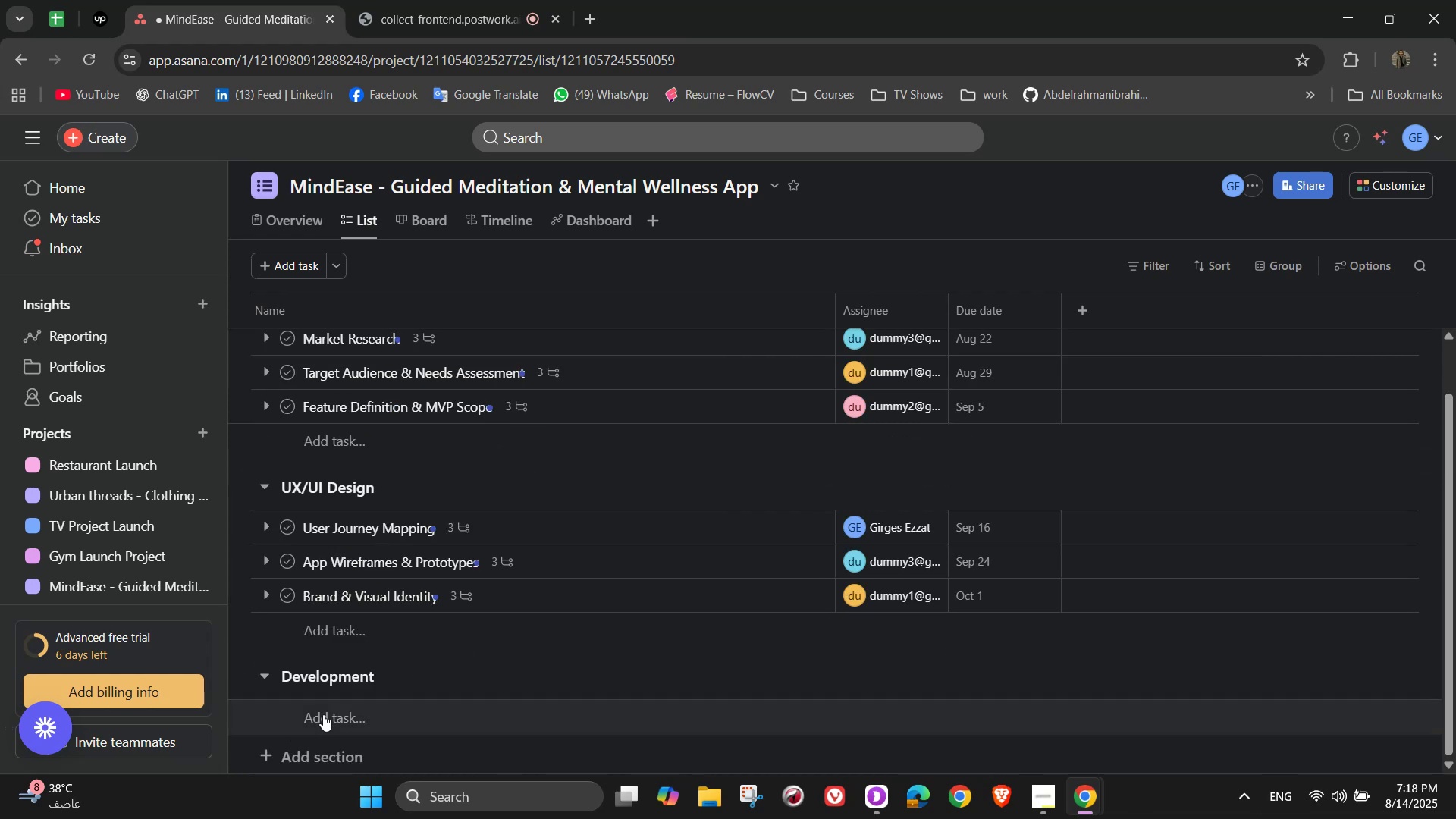 
left_click([330, 726])
 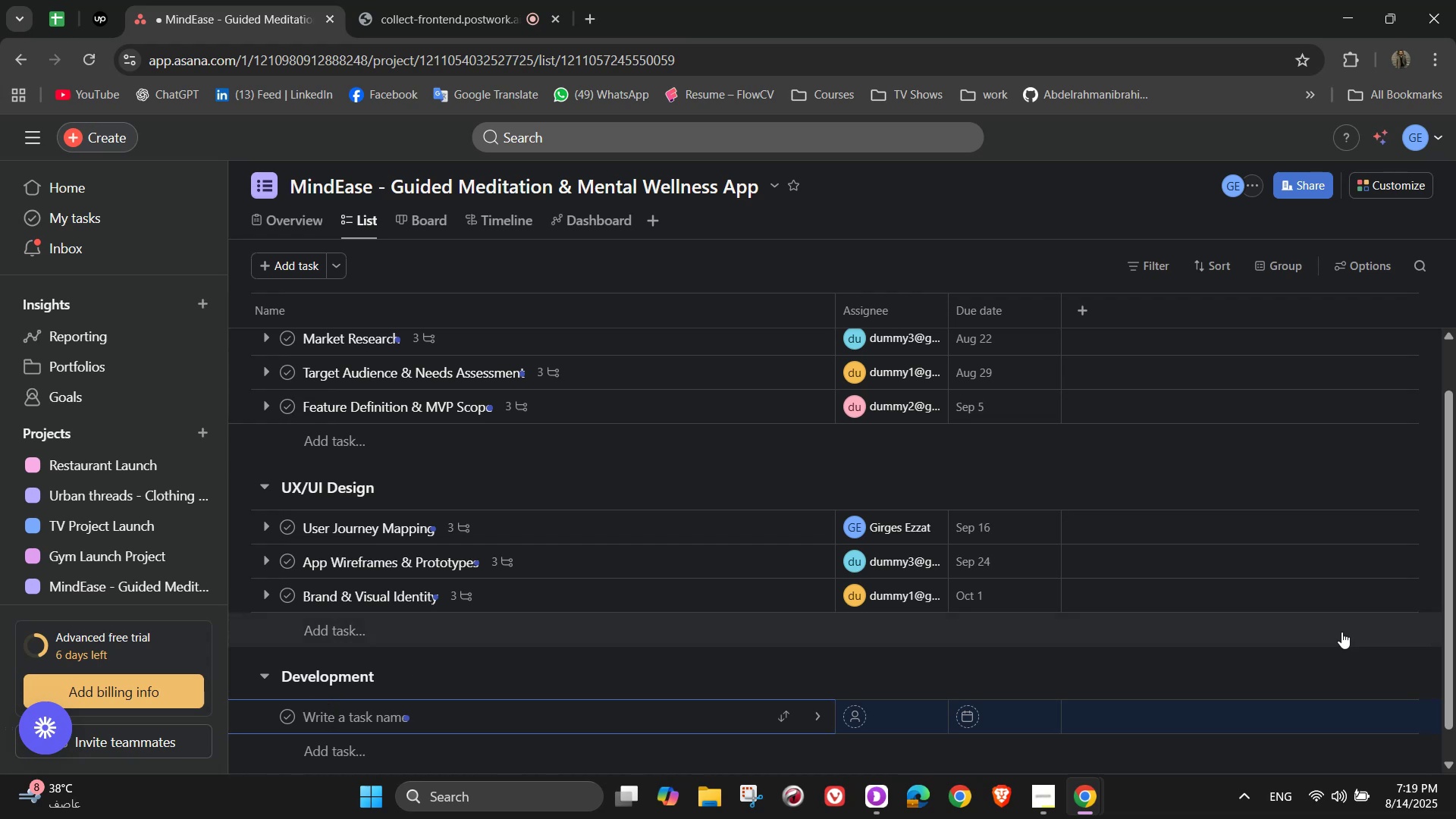 
wait(6.16)
 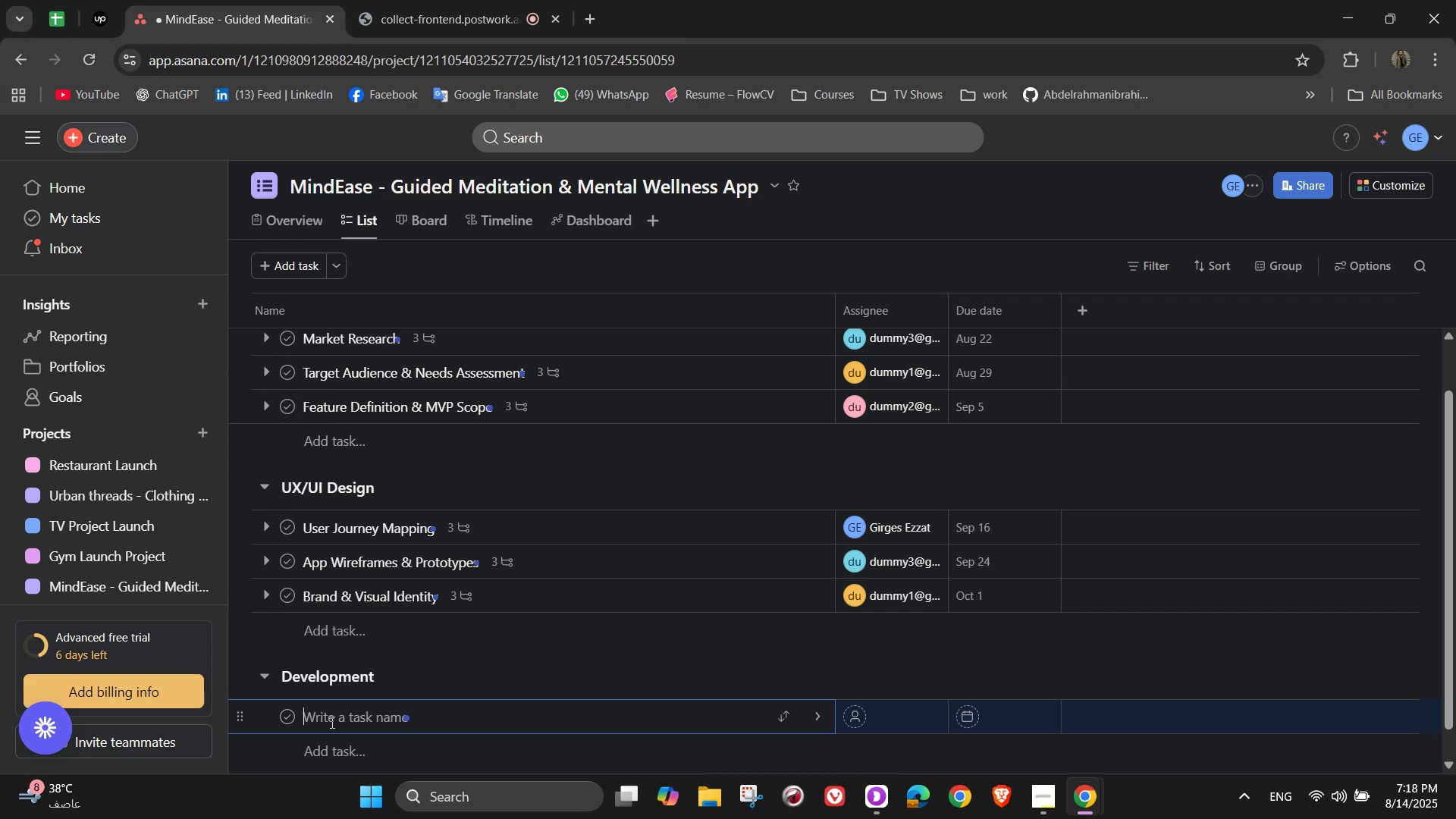 
type(Backend Development)
 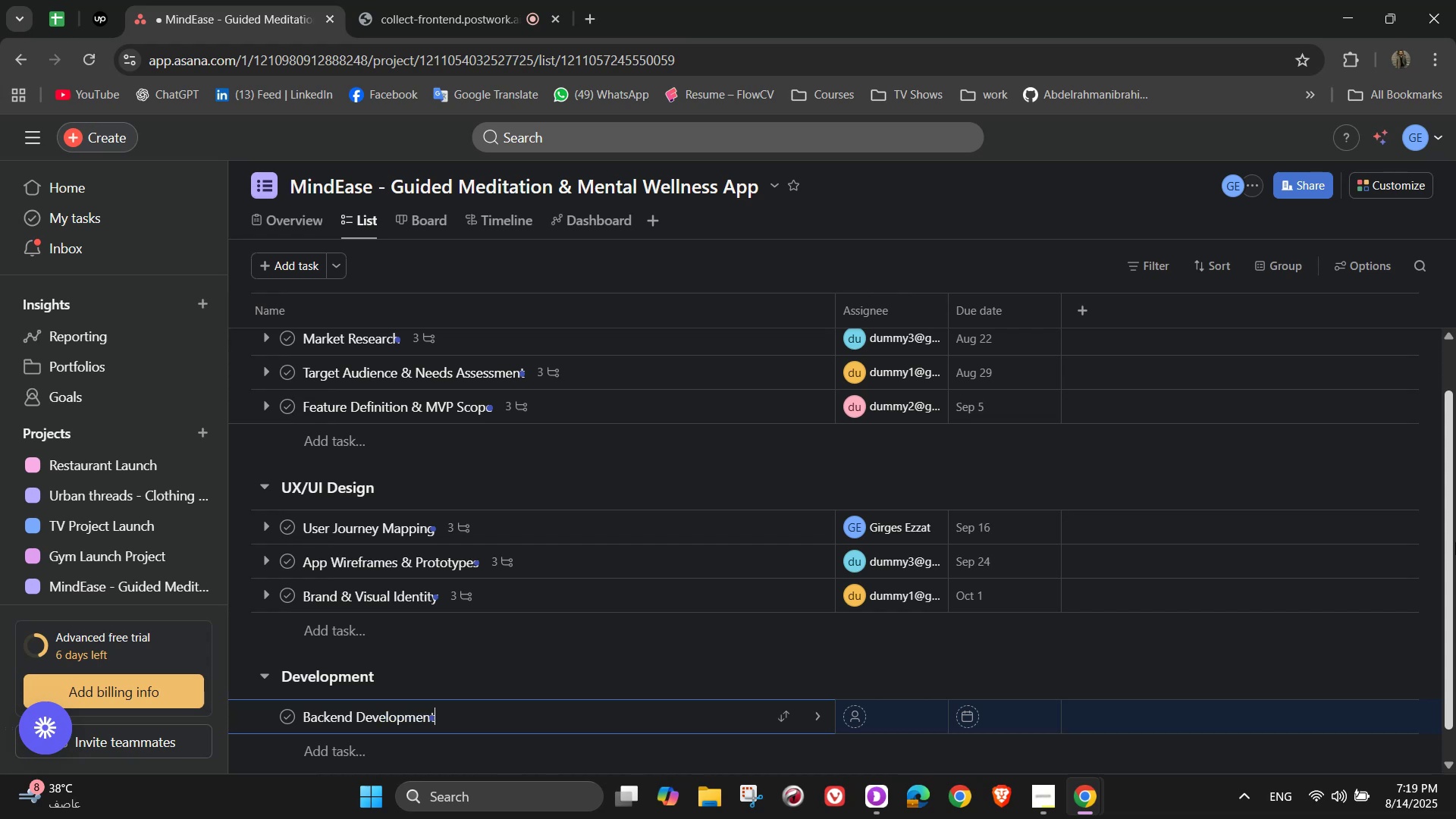 
left_click([813, 711])
 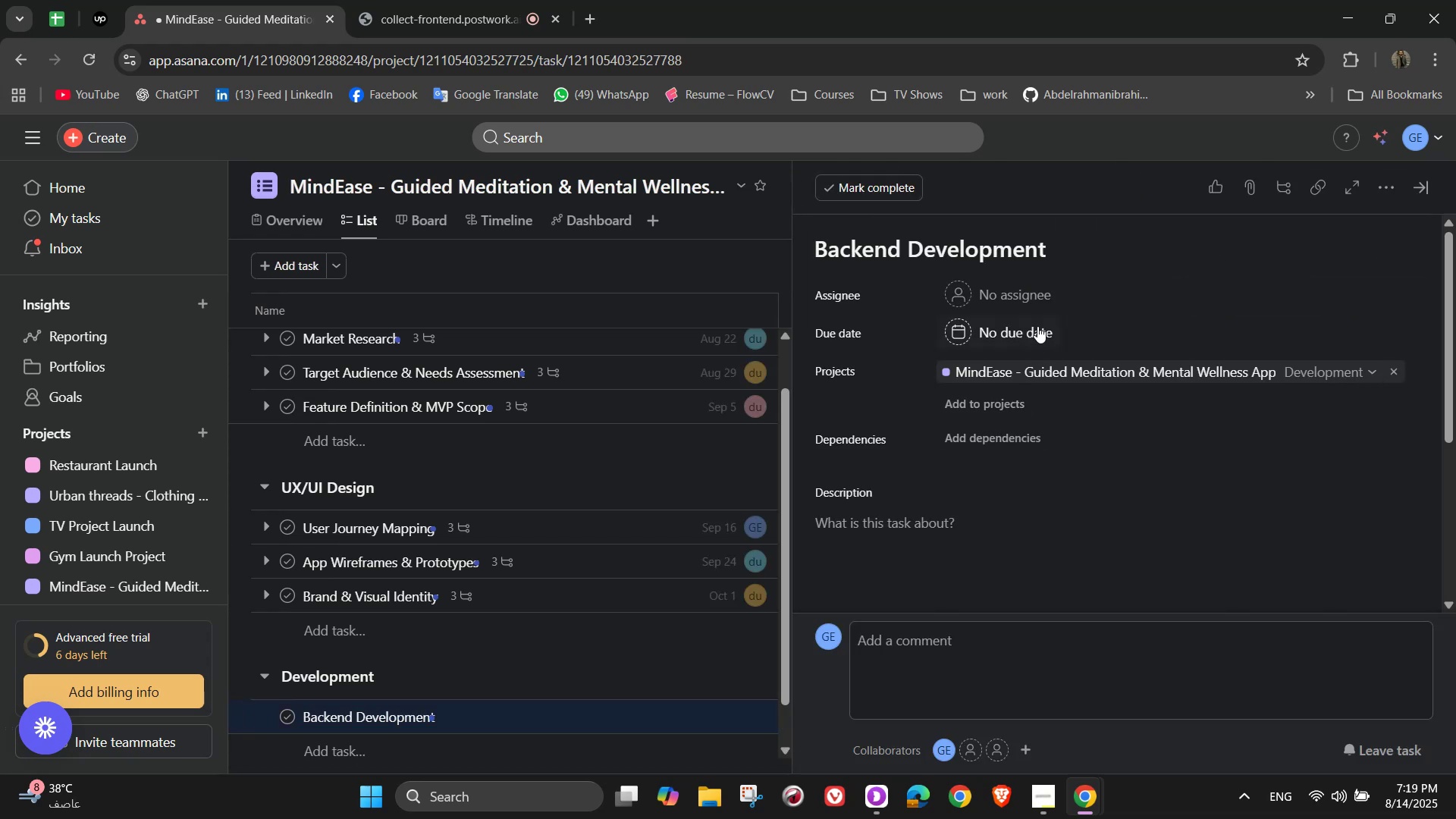 
left_click([997, 303])
 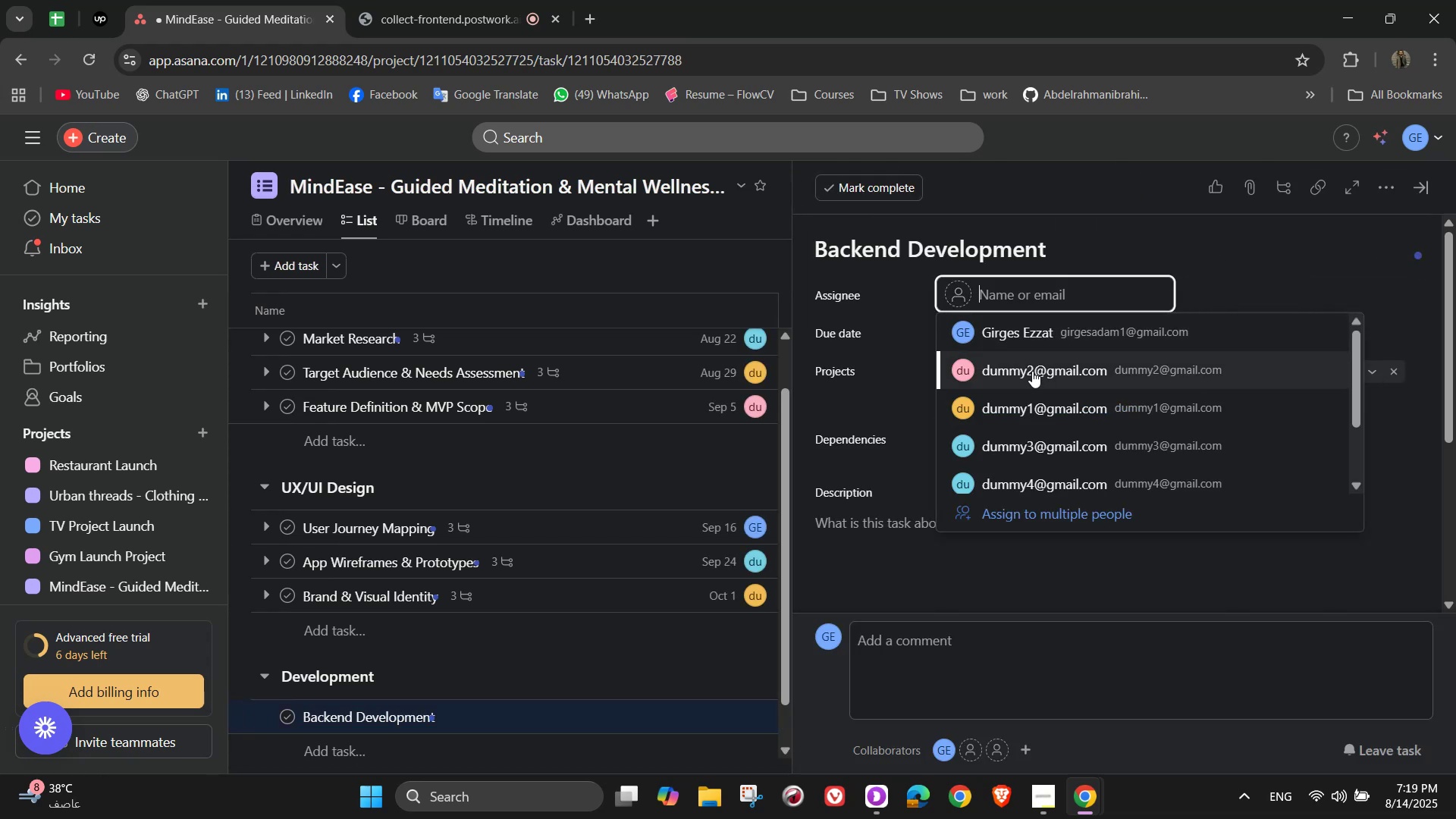 
left_click([1032, 371])
 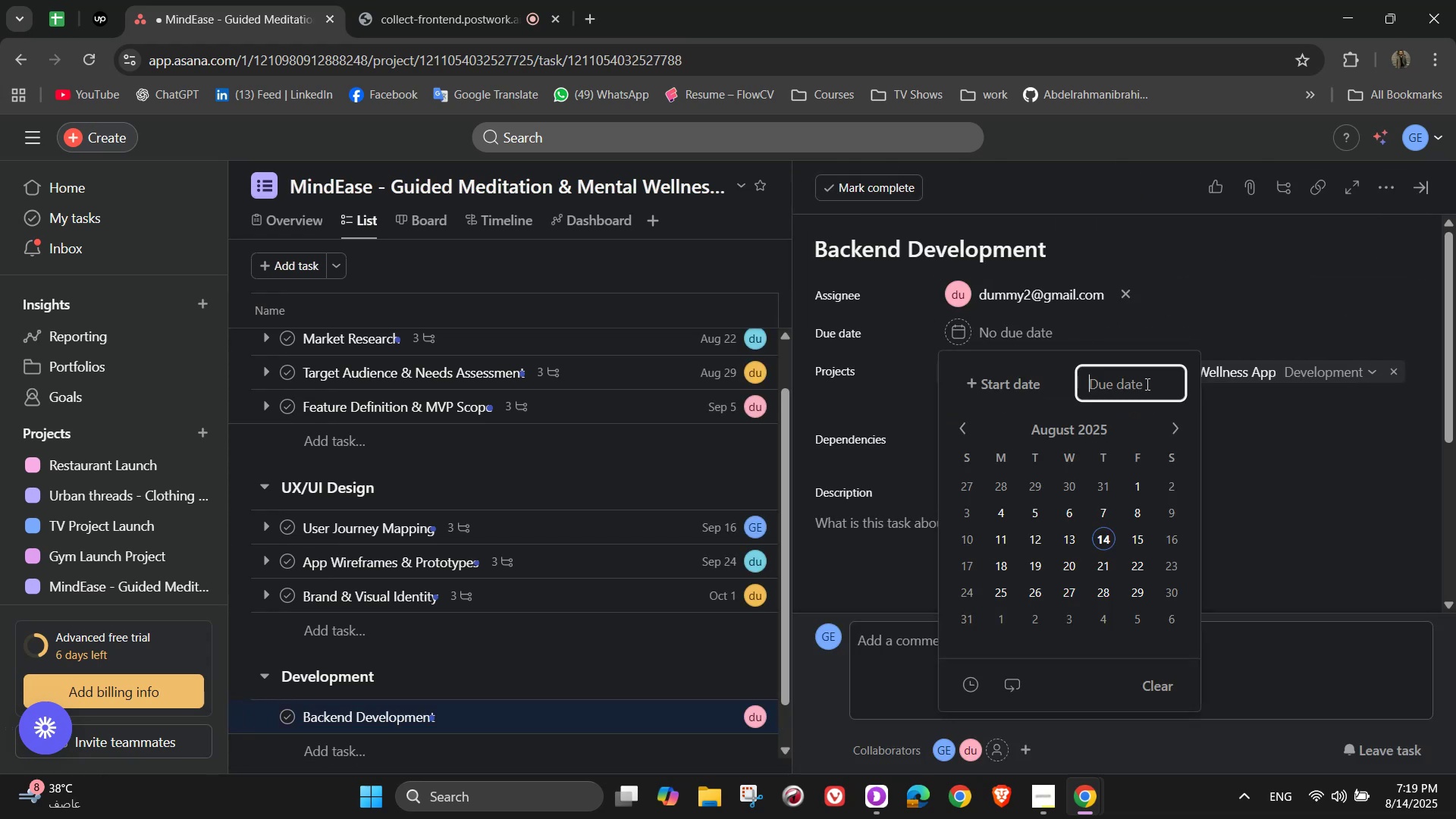 
left_click([1171, 426])
 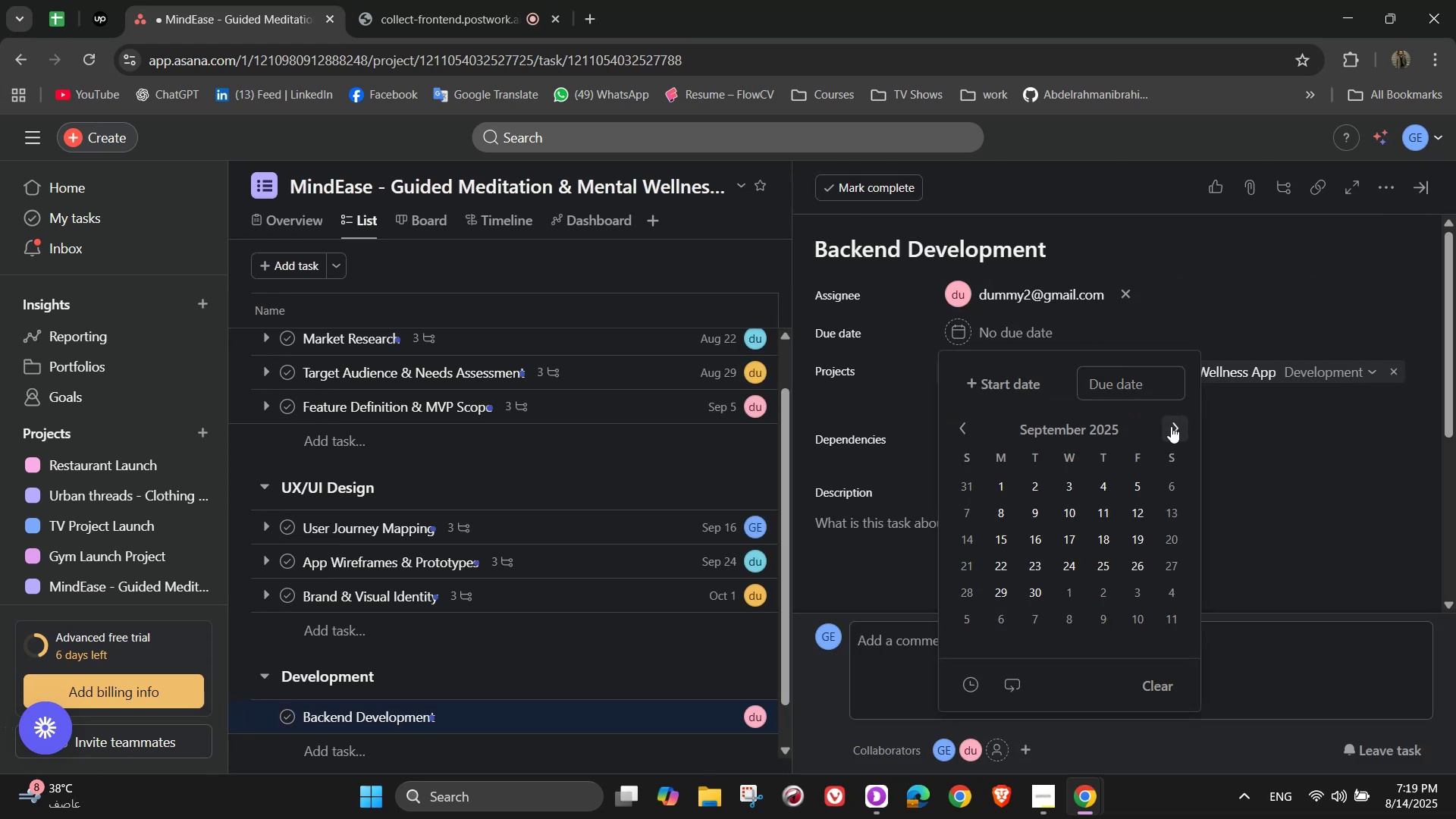 
left_click([1171, 426])
 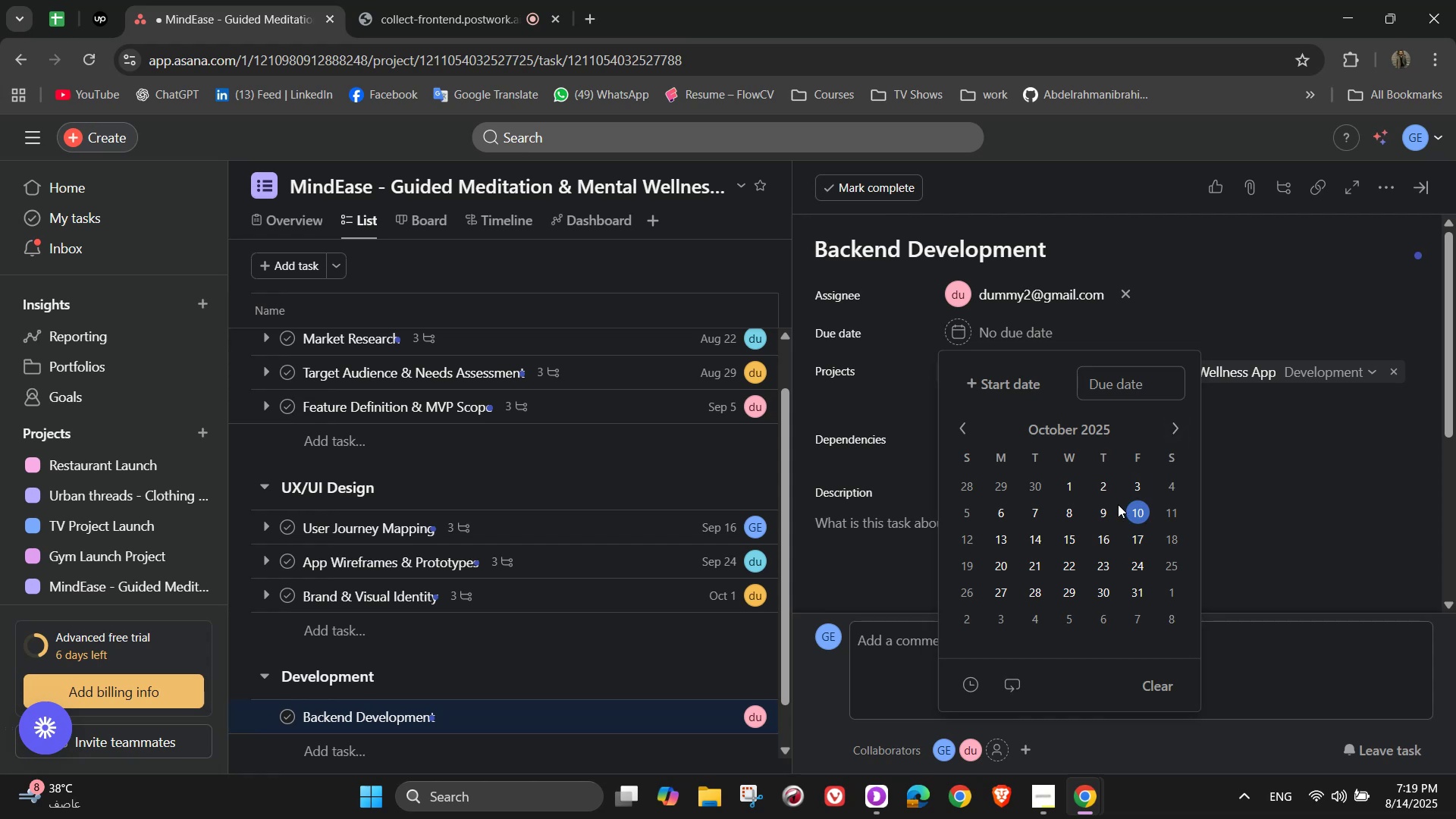 
double_click([1346, 453])
 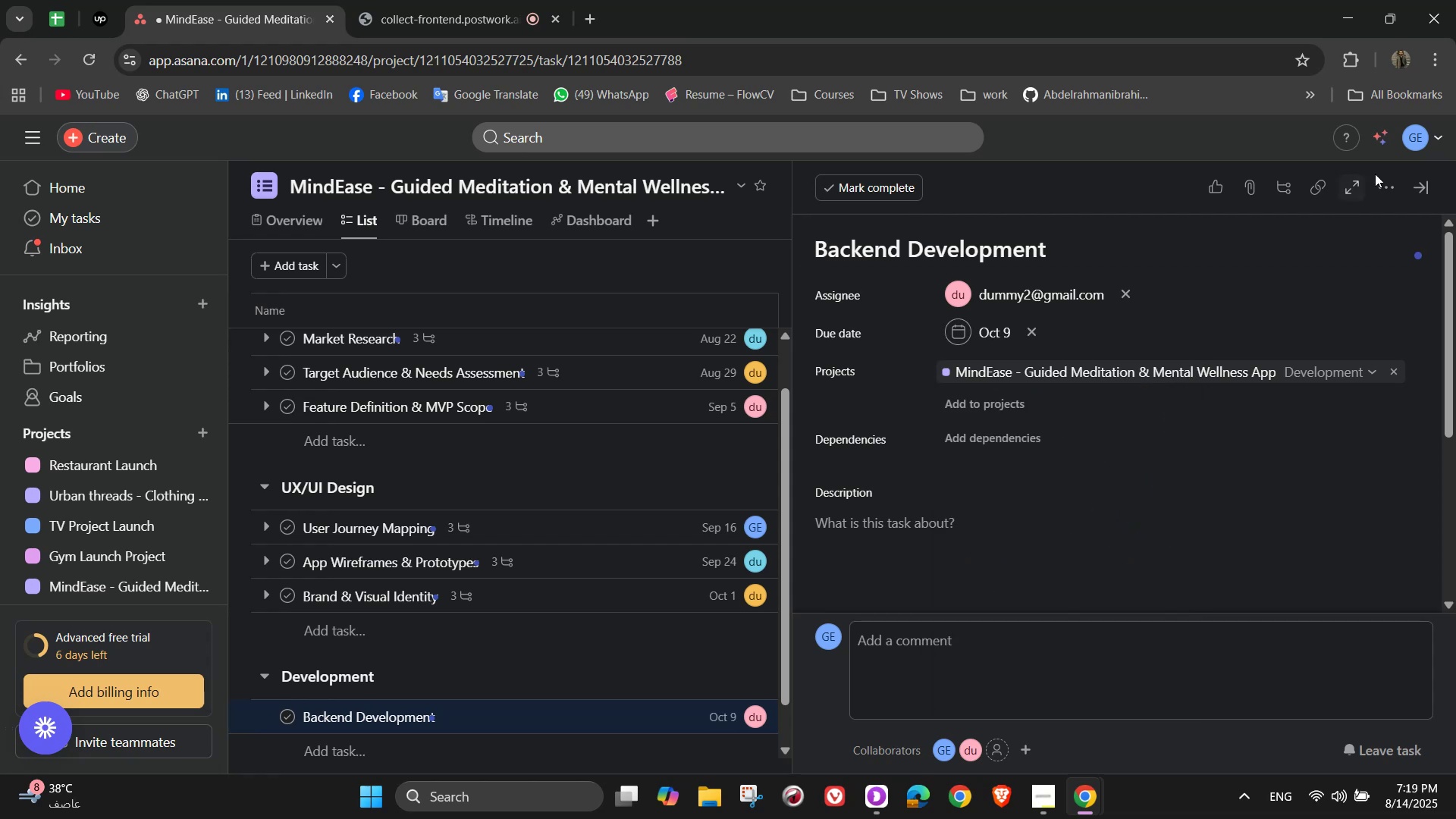 
left_click([1392, 181])
 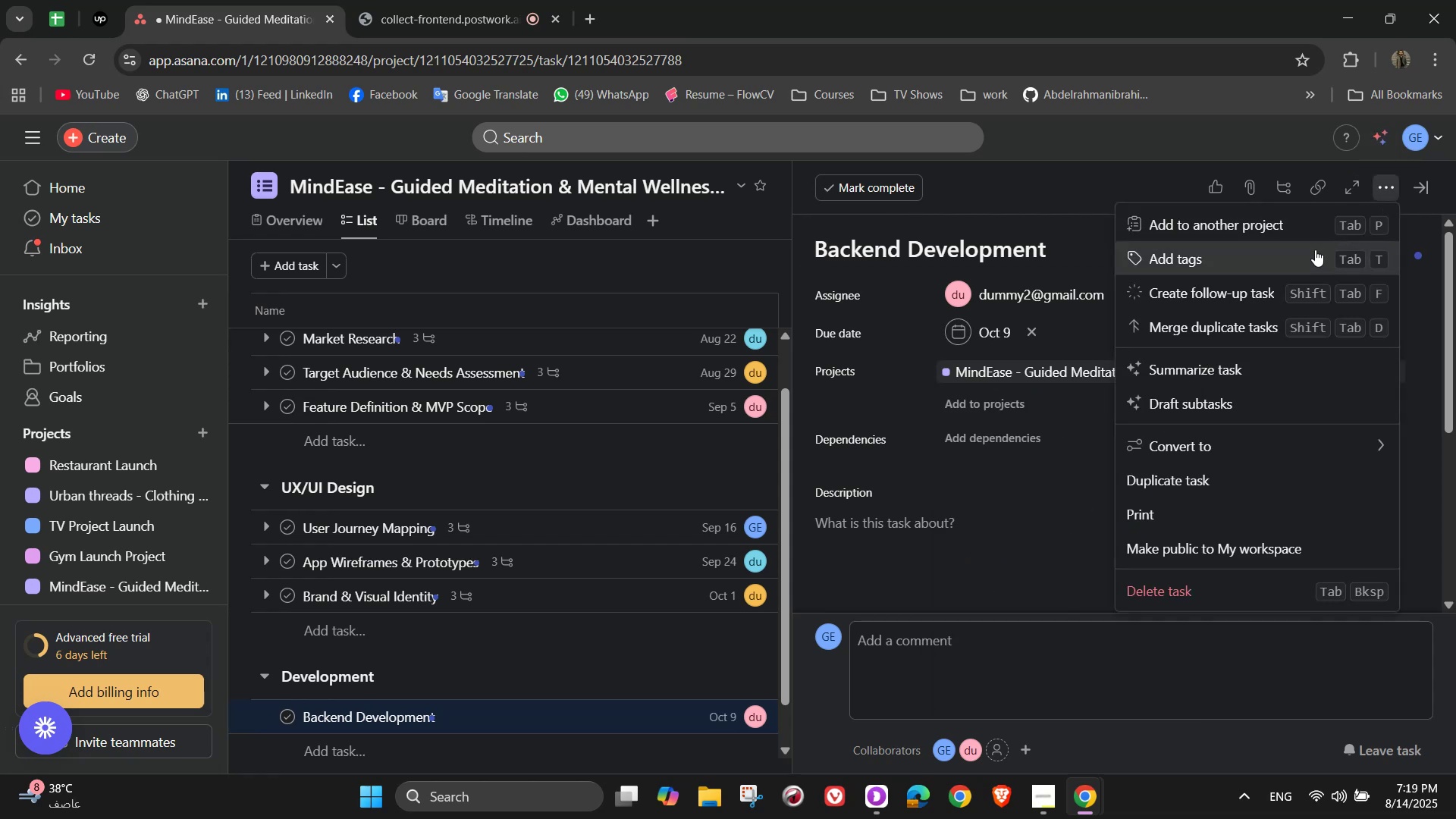 
left_click([1310, 256])
 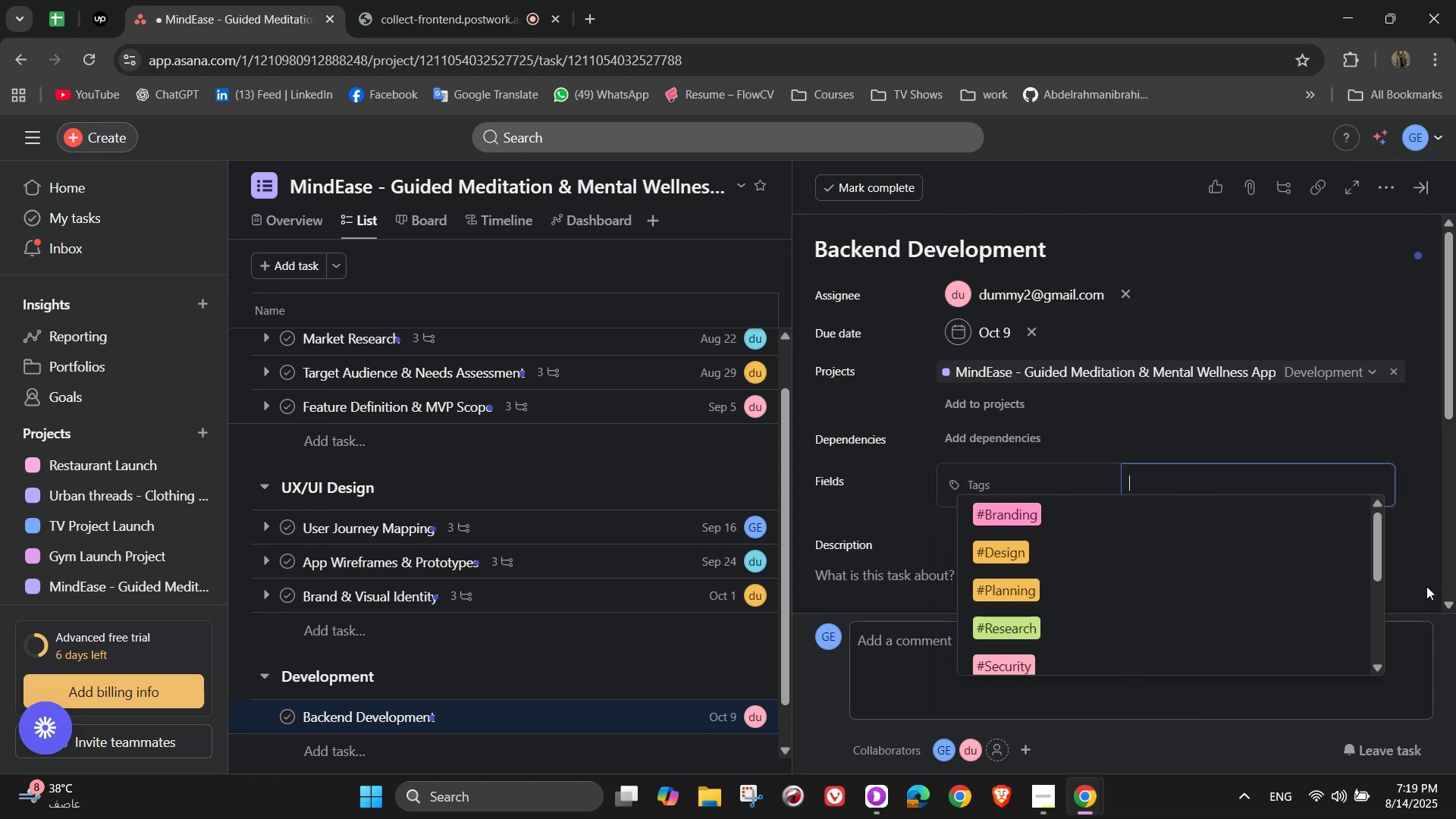 
key(D)
 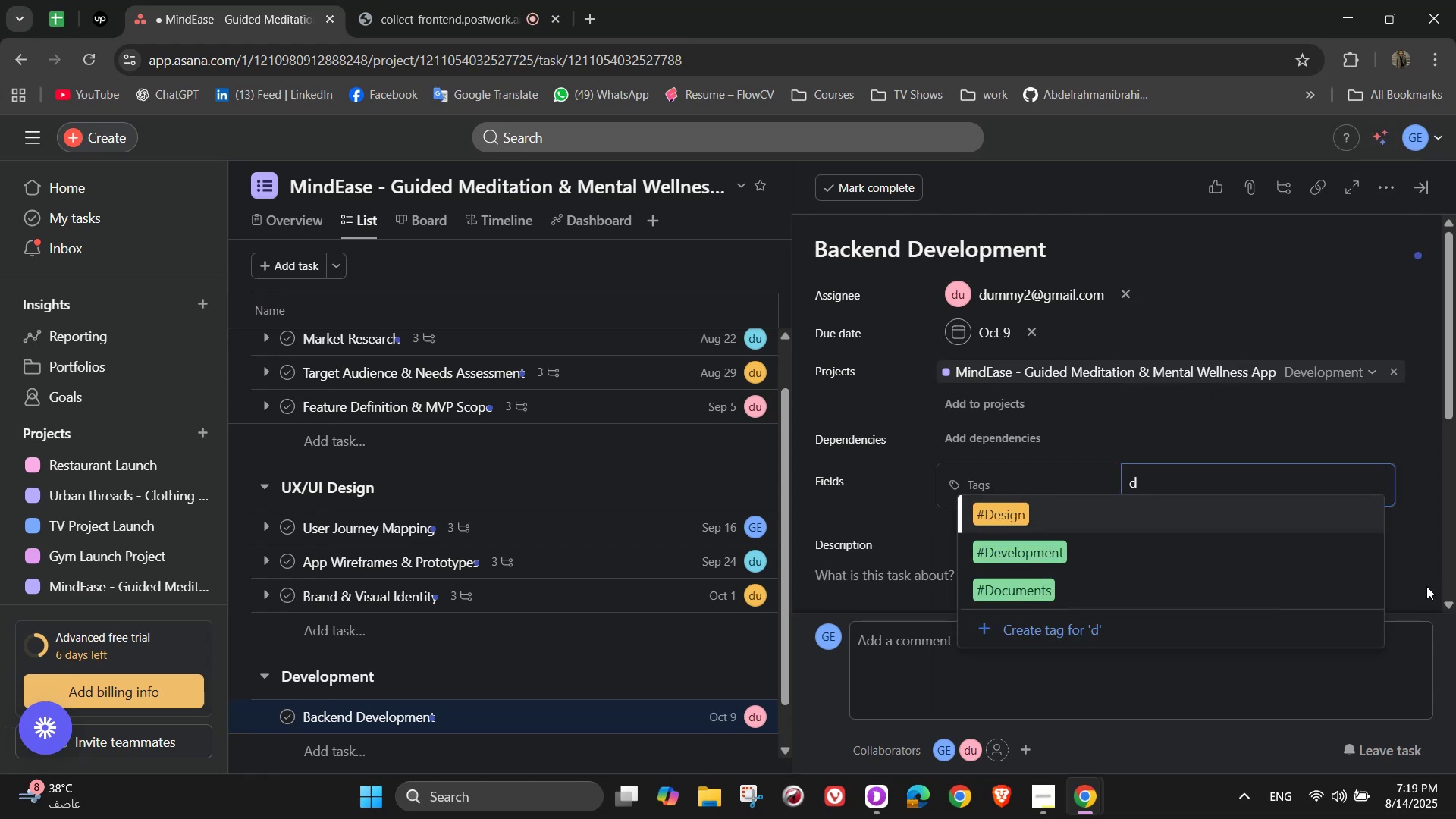 
left_click([1058, 557])
 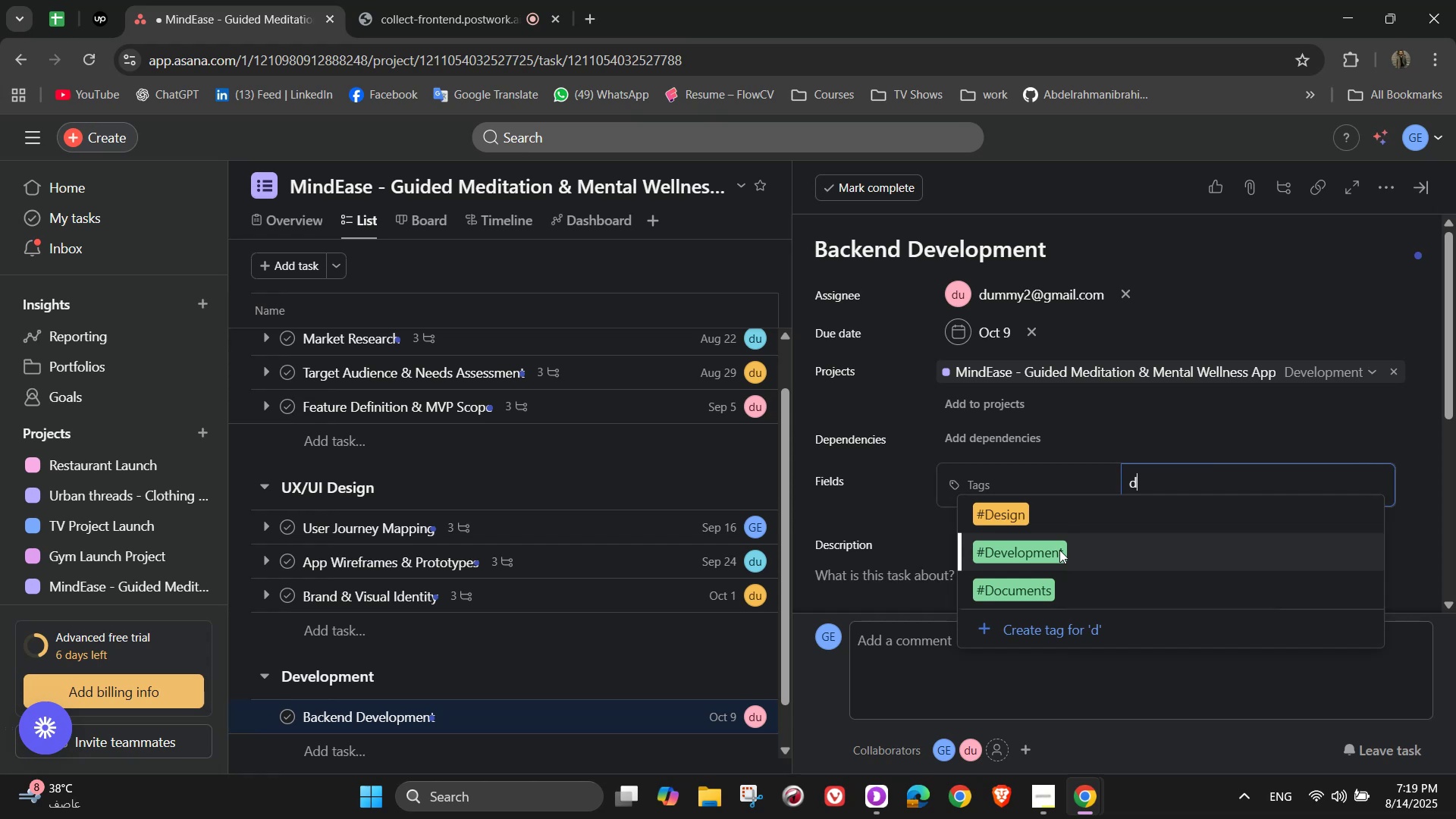 
scroll: coordinate [1063, 534], scroll_direction: down, amount: 1.0
 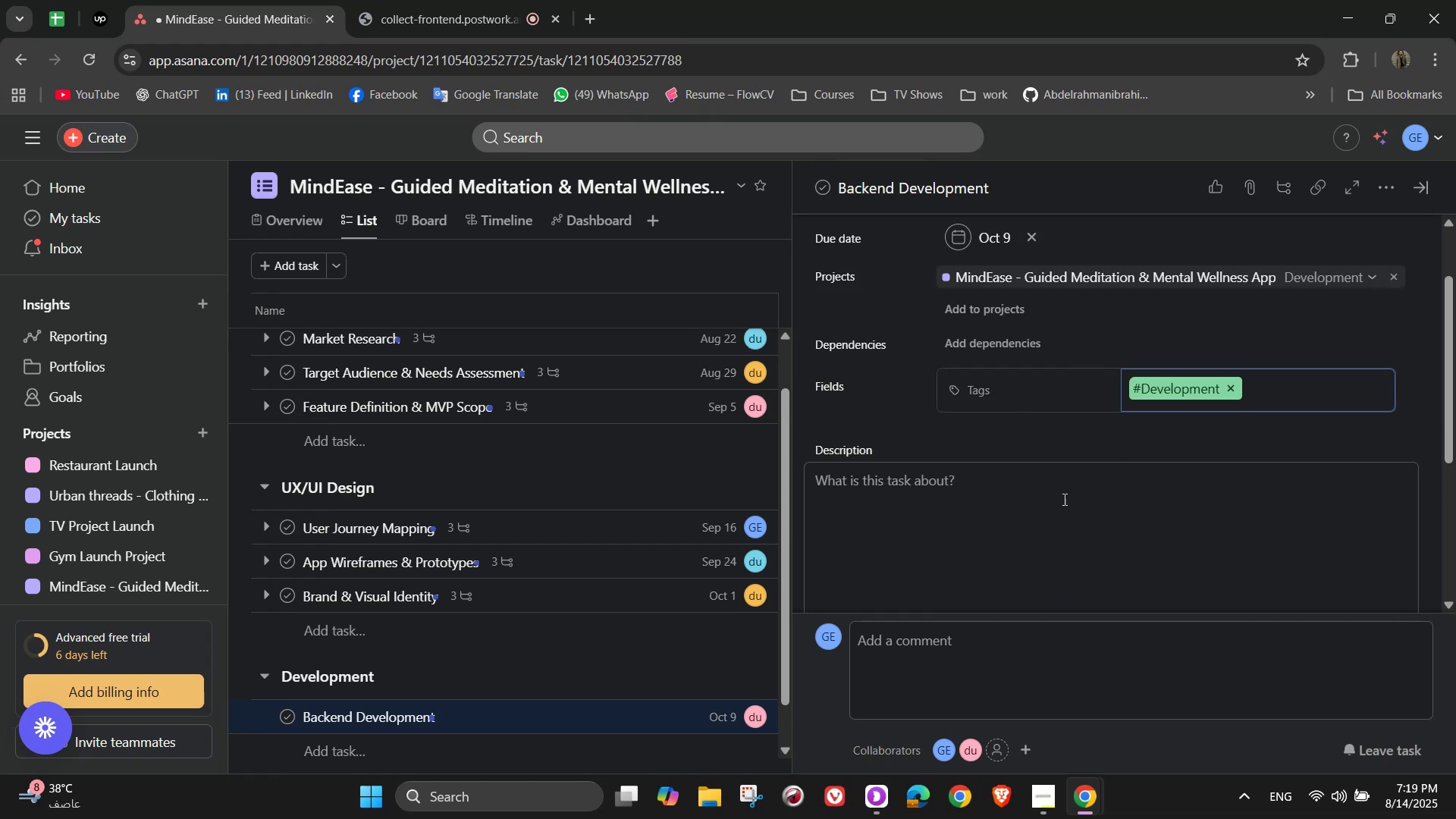 
left_click([1063, 499])
 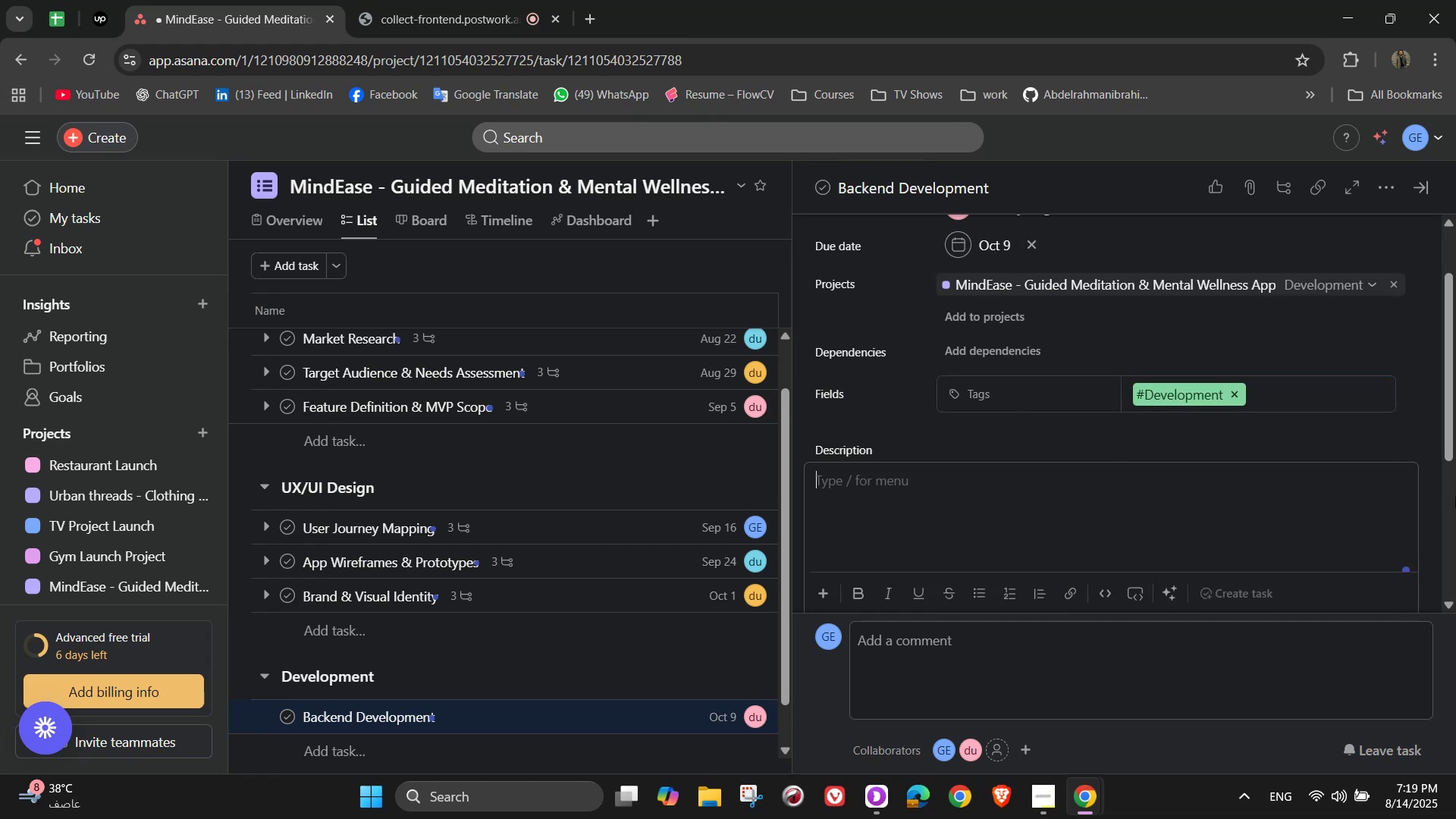 
type(Create a secure server i )
key(Backspace)
type(nfrast)
 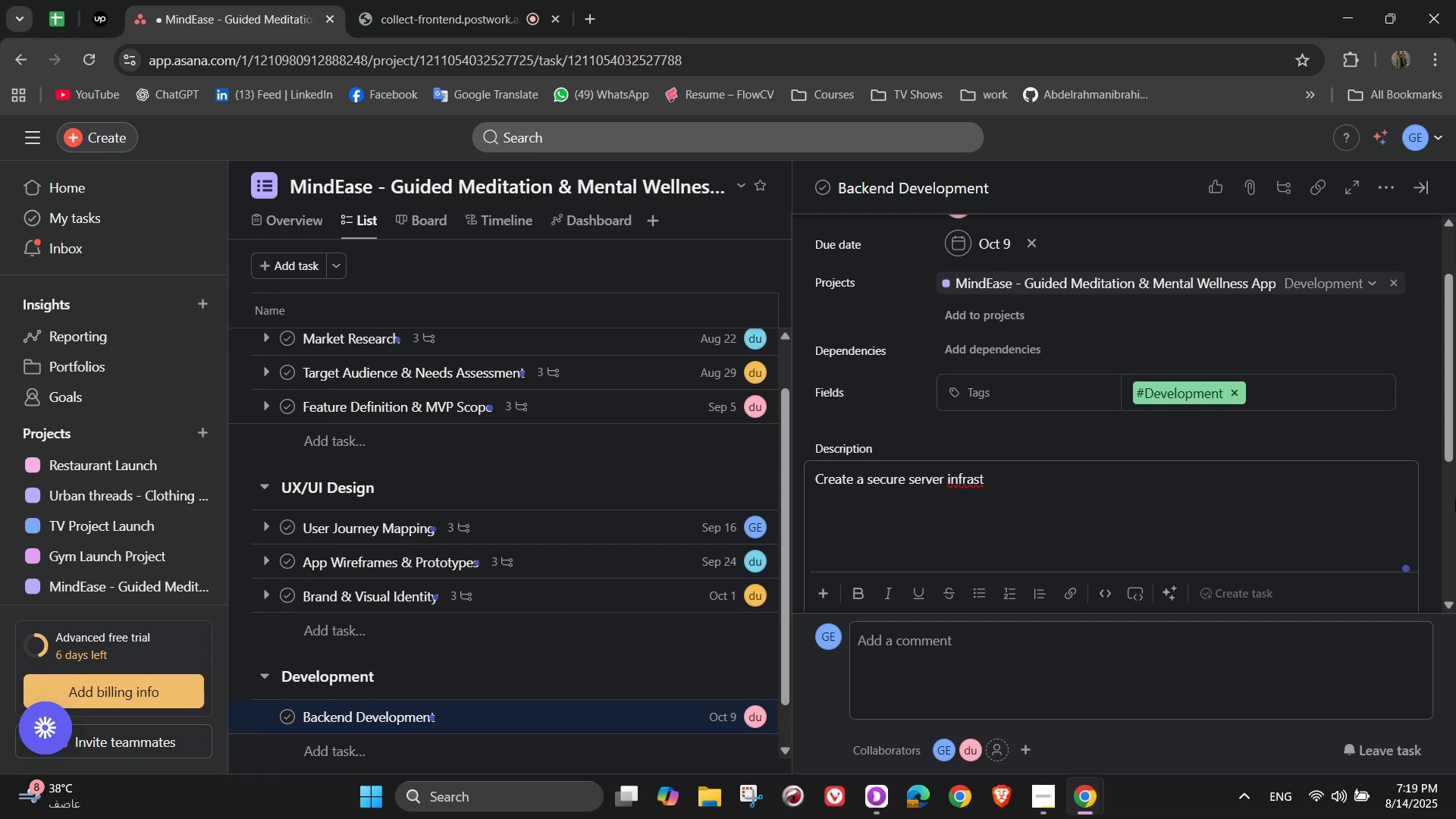 
key(Backspace)
 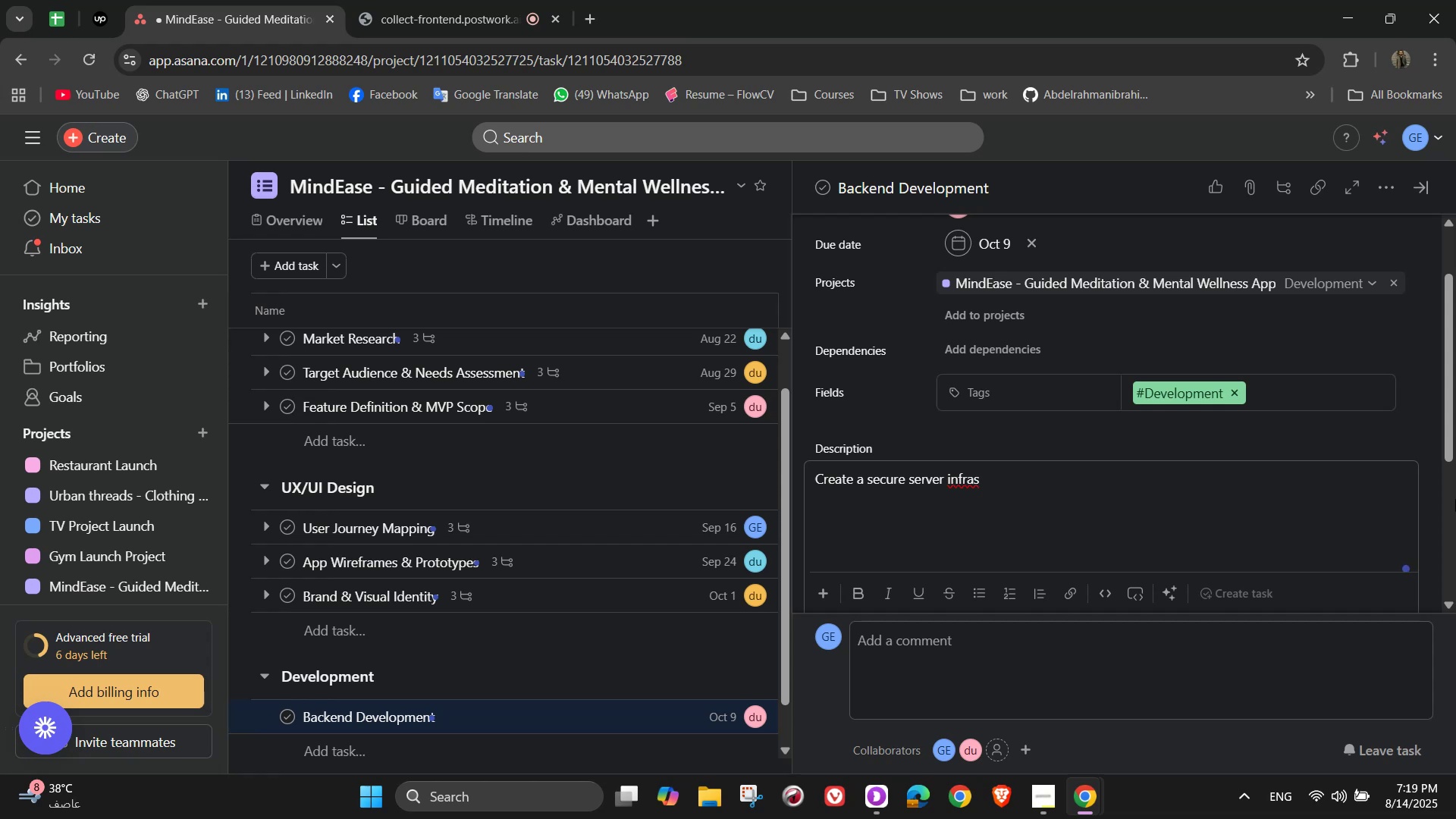 
type(trucure)
key(Backspace)
key(Backspace)
key(Backspace)
key(Backspace)
type(ture)
 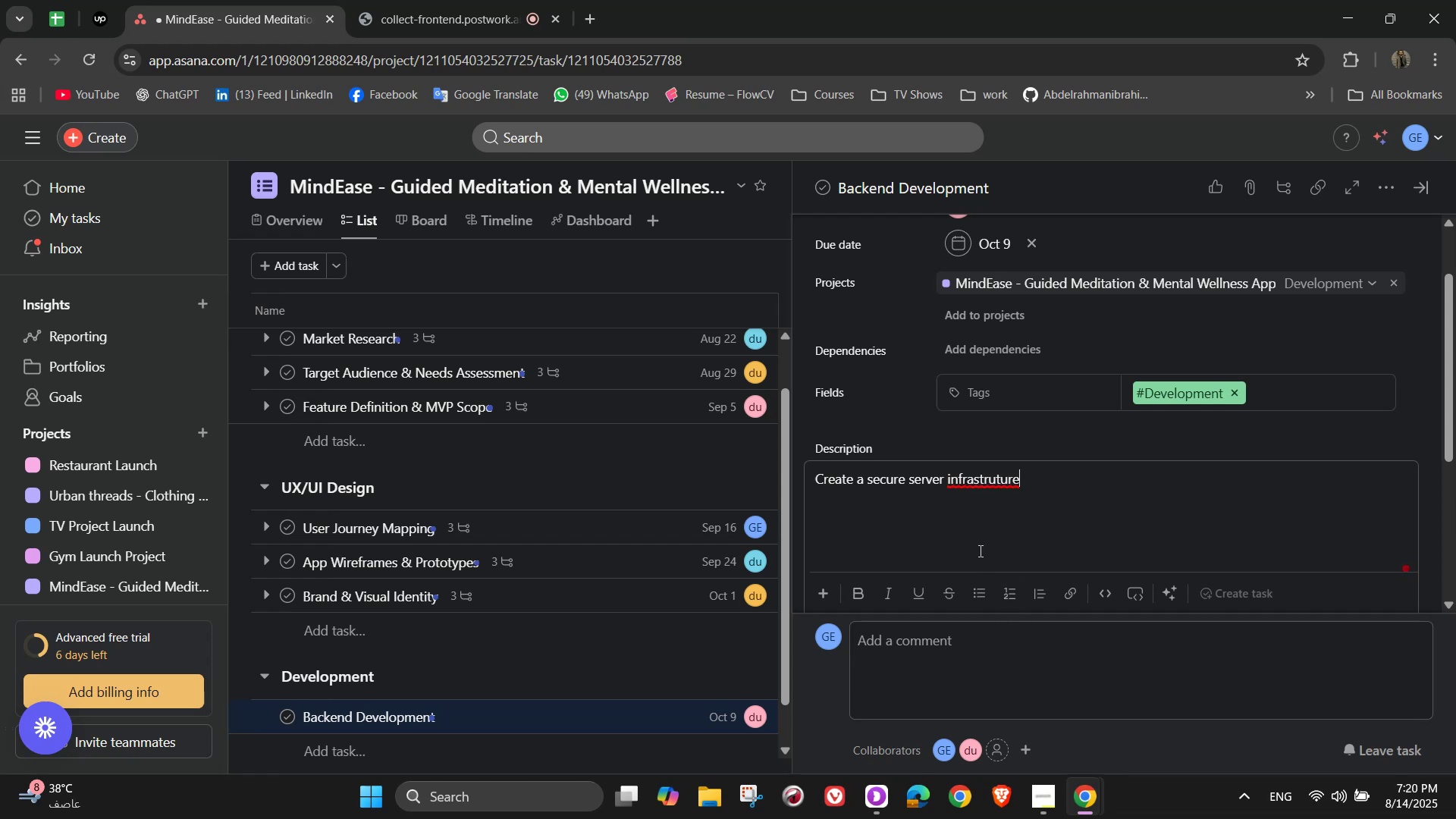 
left_click([997, 491])
 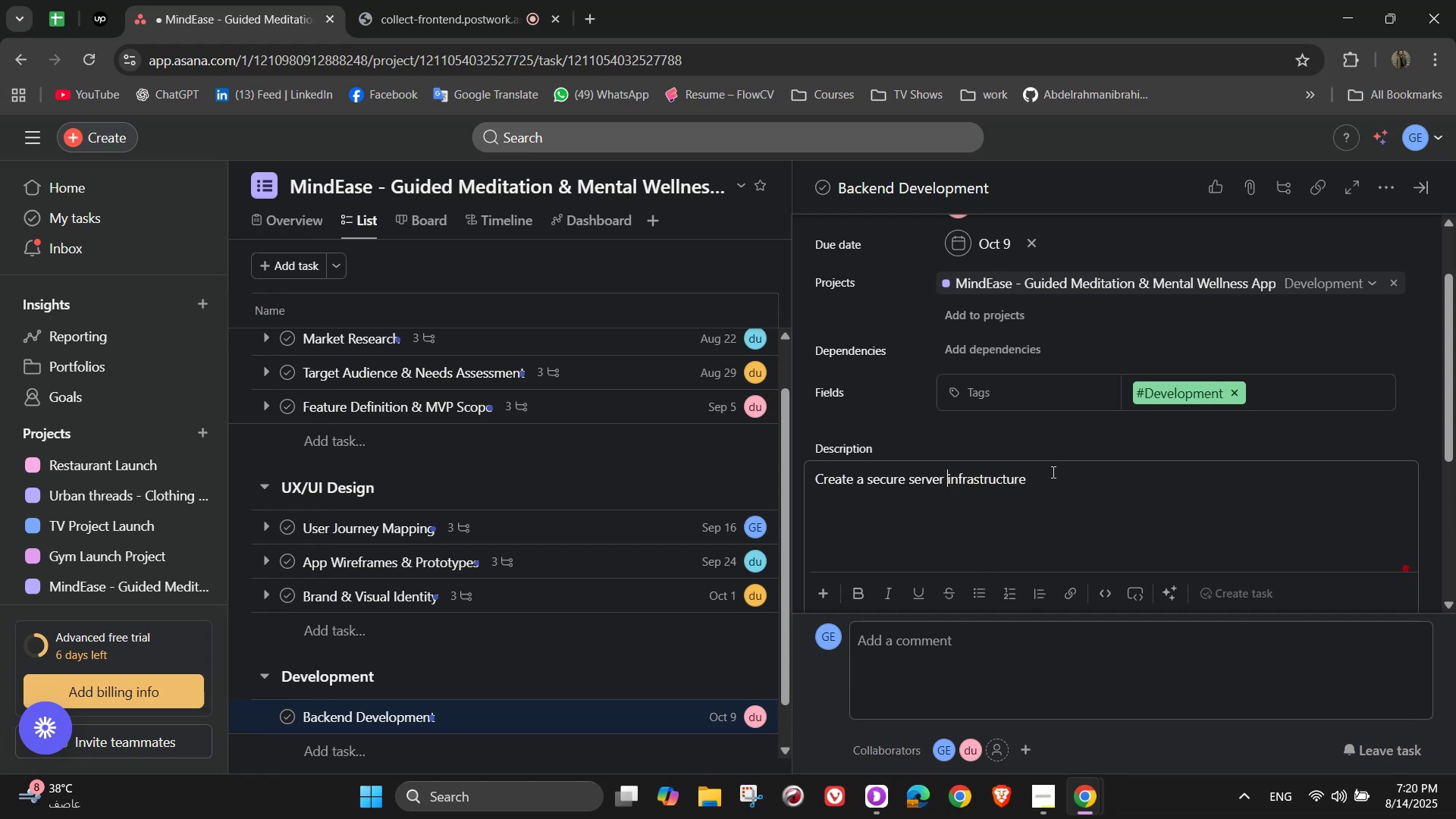 
double_click([1052, 472])
 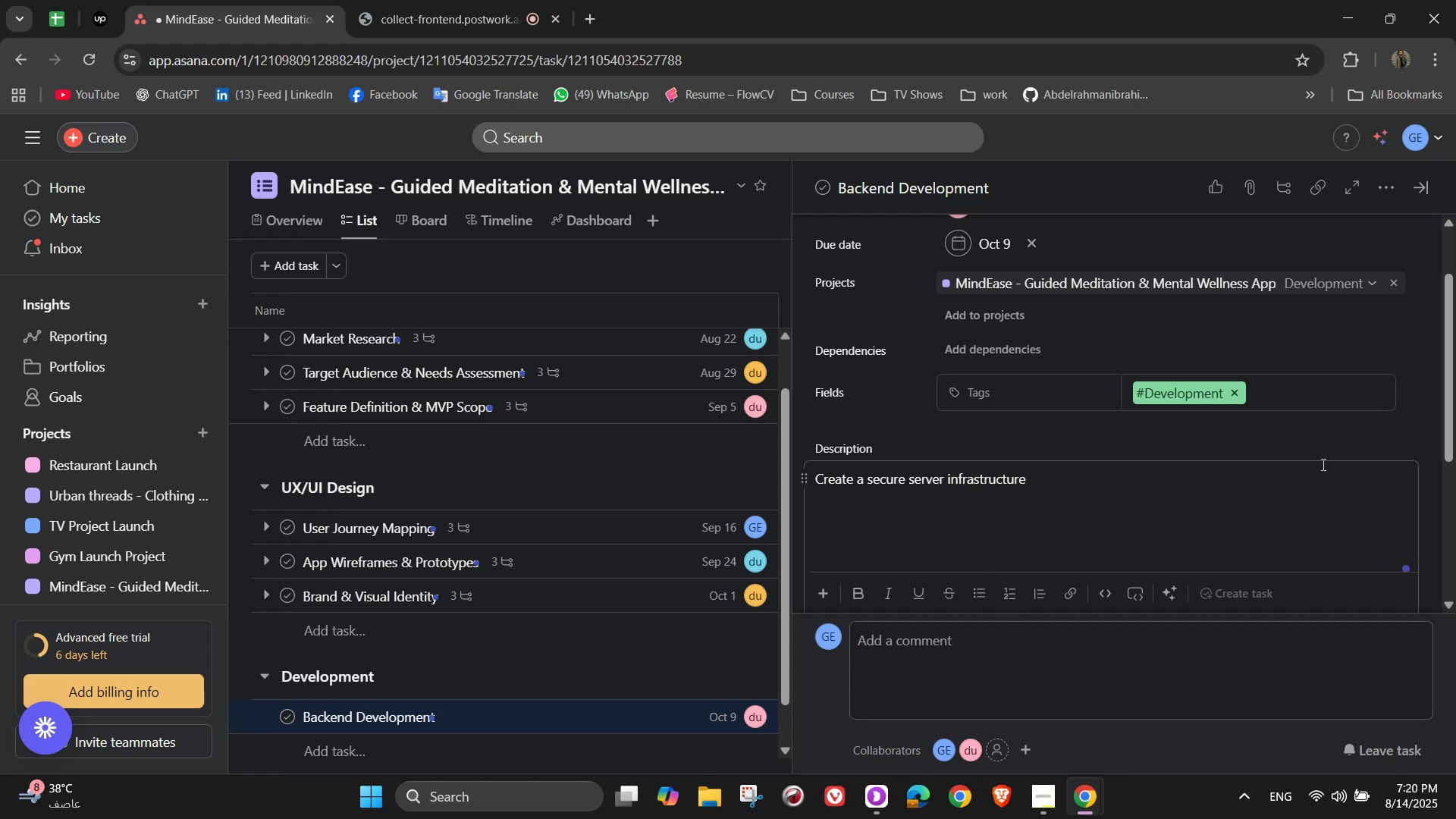 
type( for contenct)
key(Backspace)
key(Backspace)
type(t delivery and s)
key(Backspace)
type(user)
 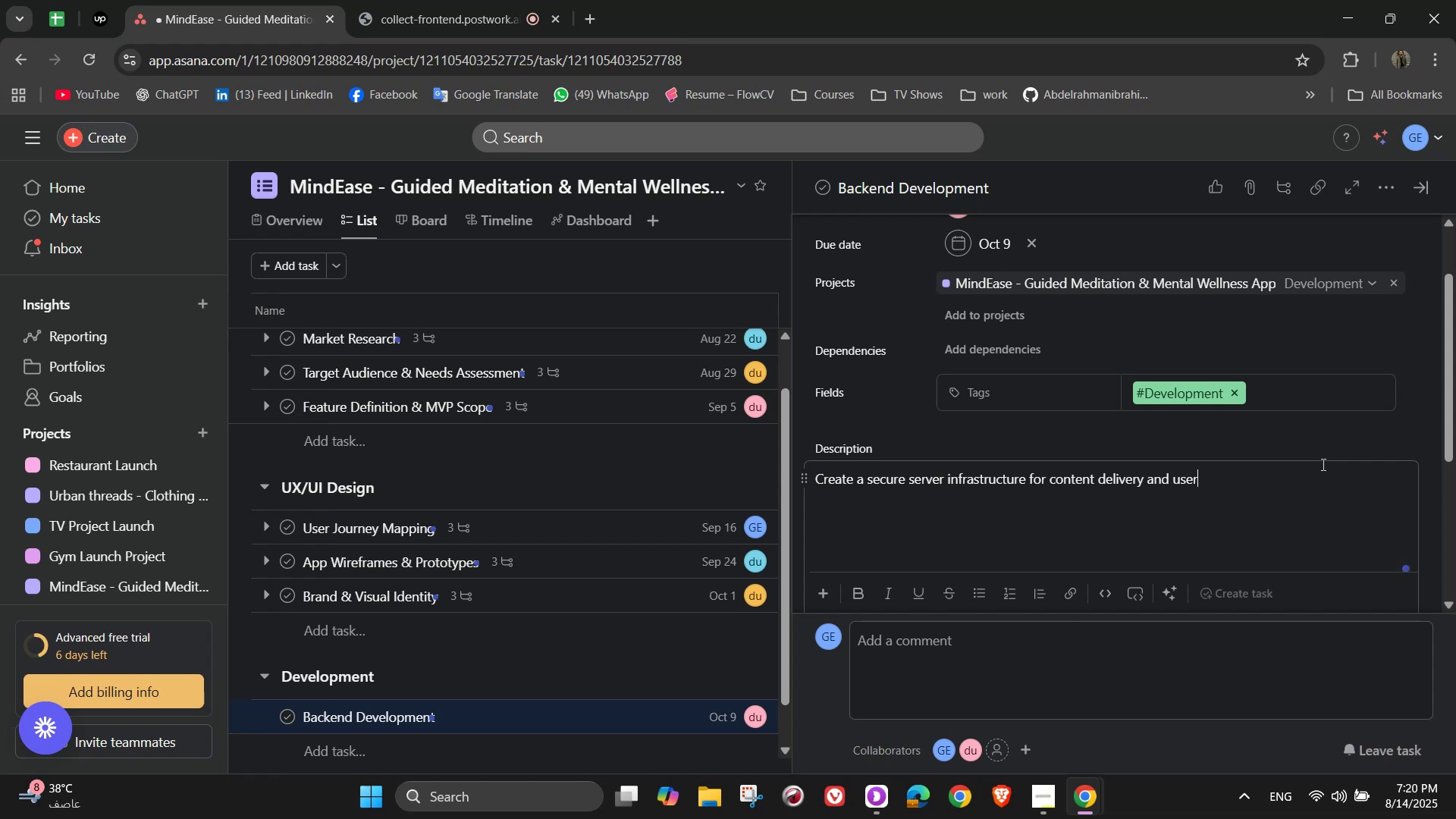 
type( data)
 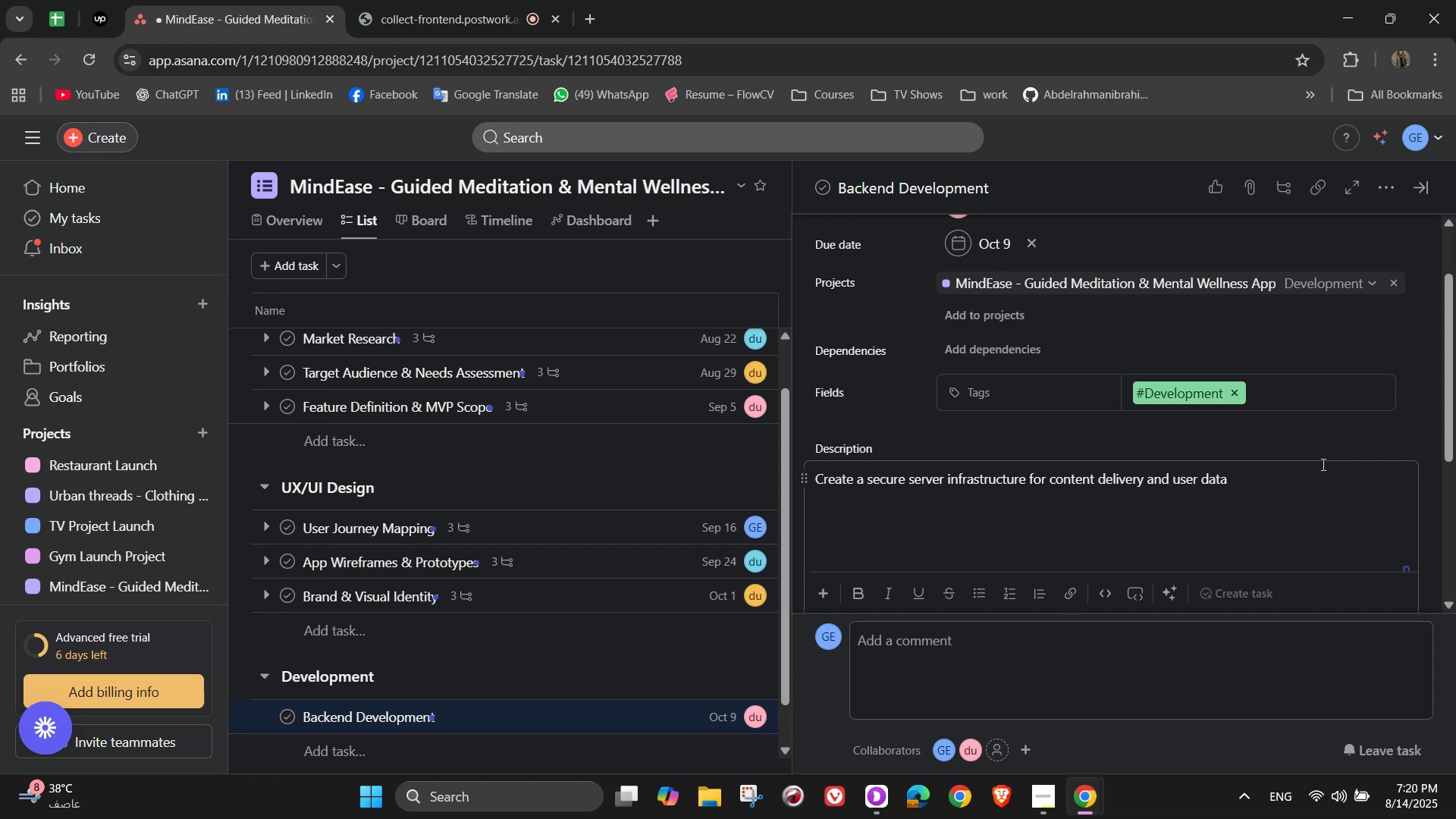 
scroll: coordinate [1202, 387], scroll_direction: down, amount: 4.0
 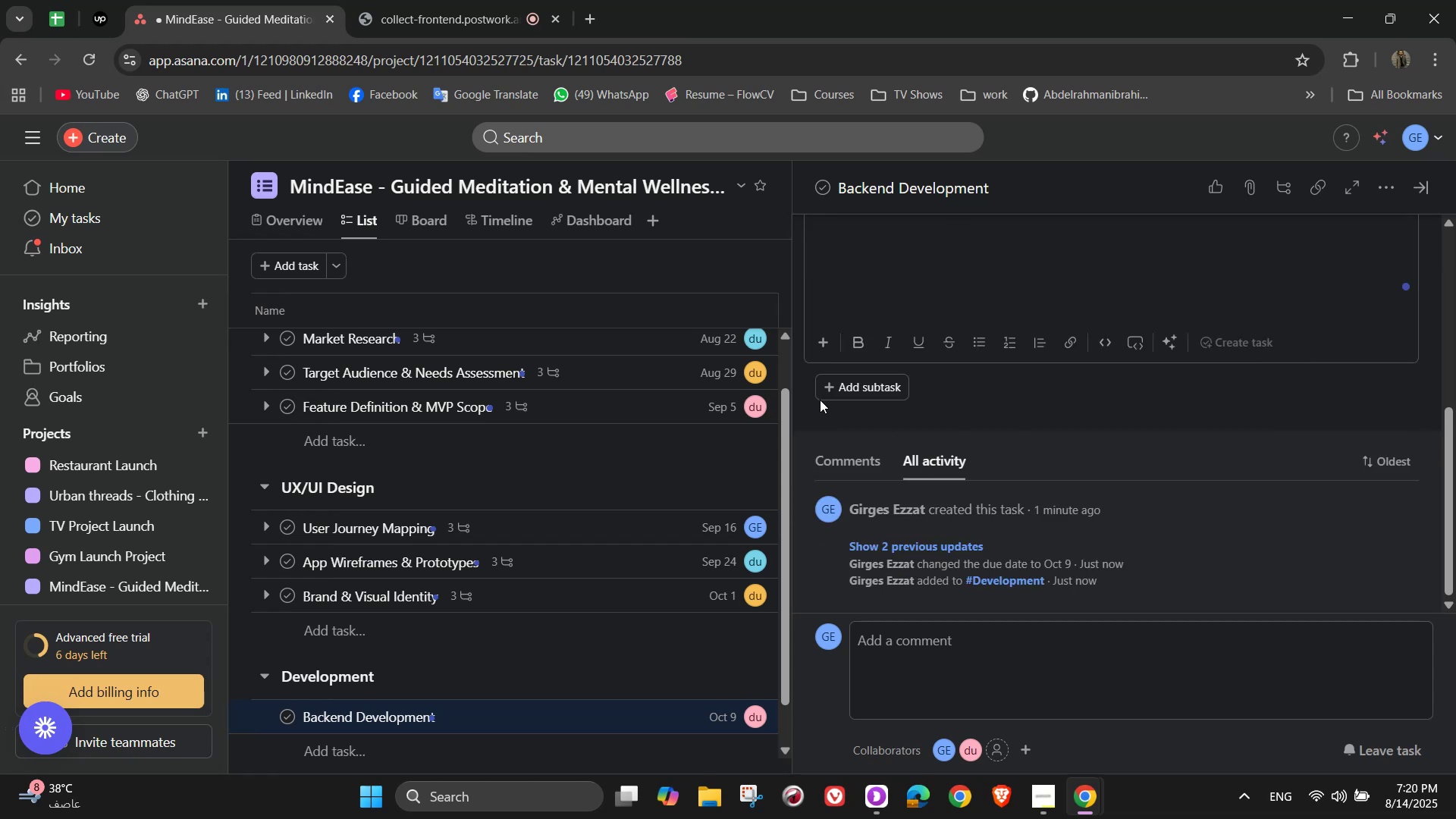 
left_click([826, 384])
 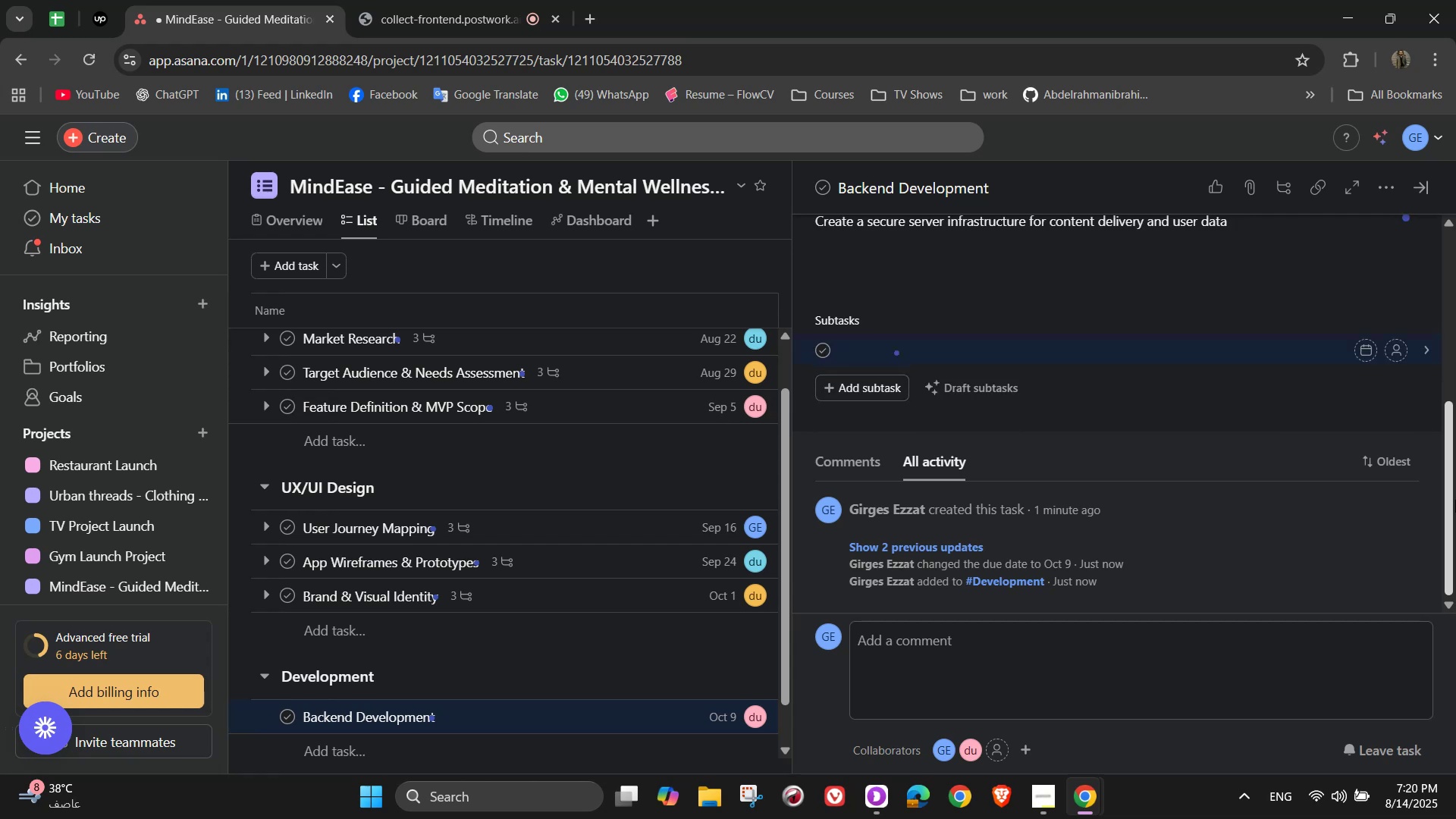 
type(Set up hosting and data)
 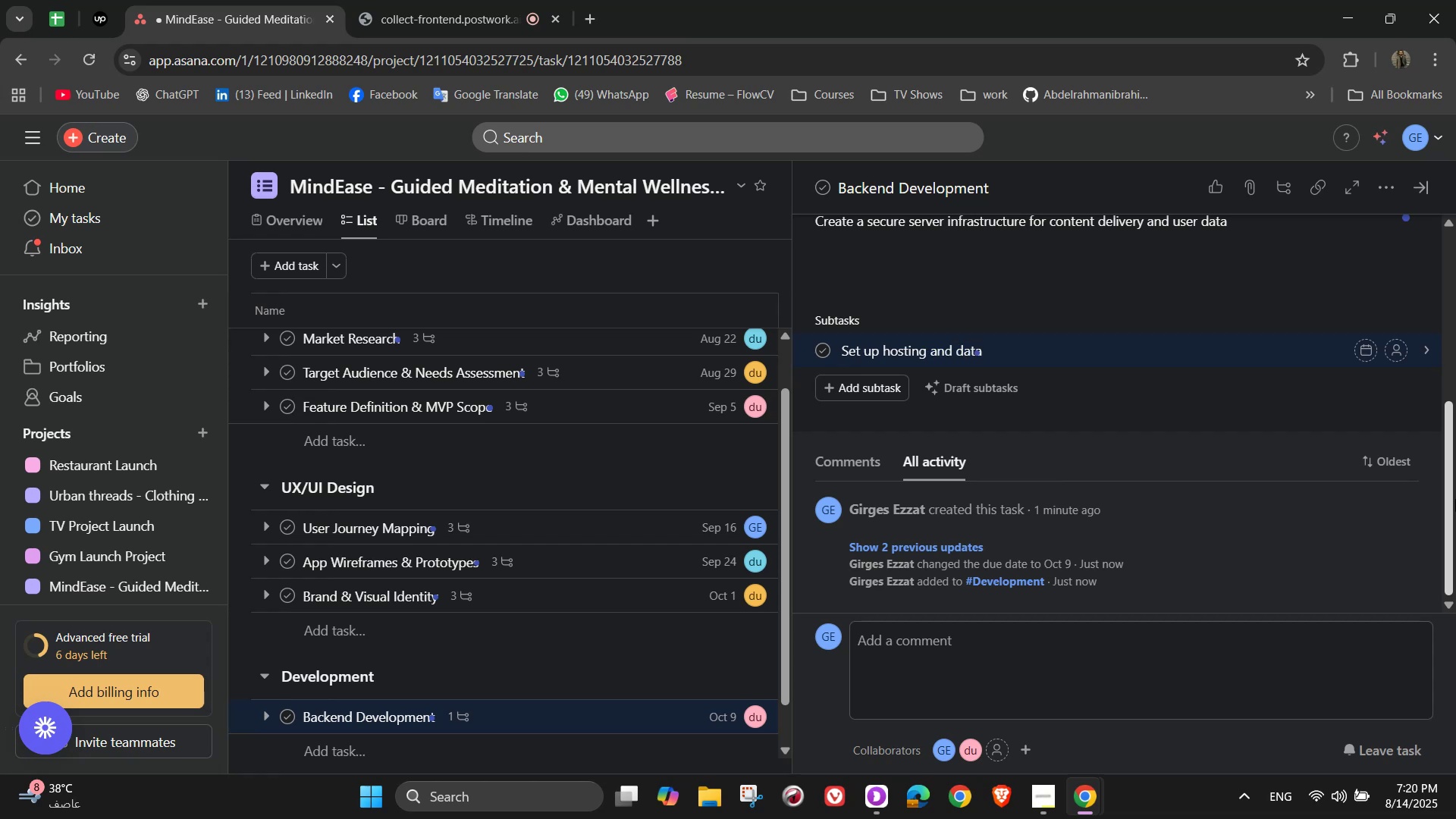 
wait(7.02)
 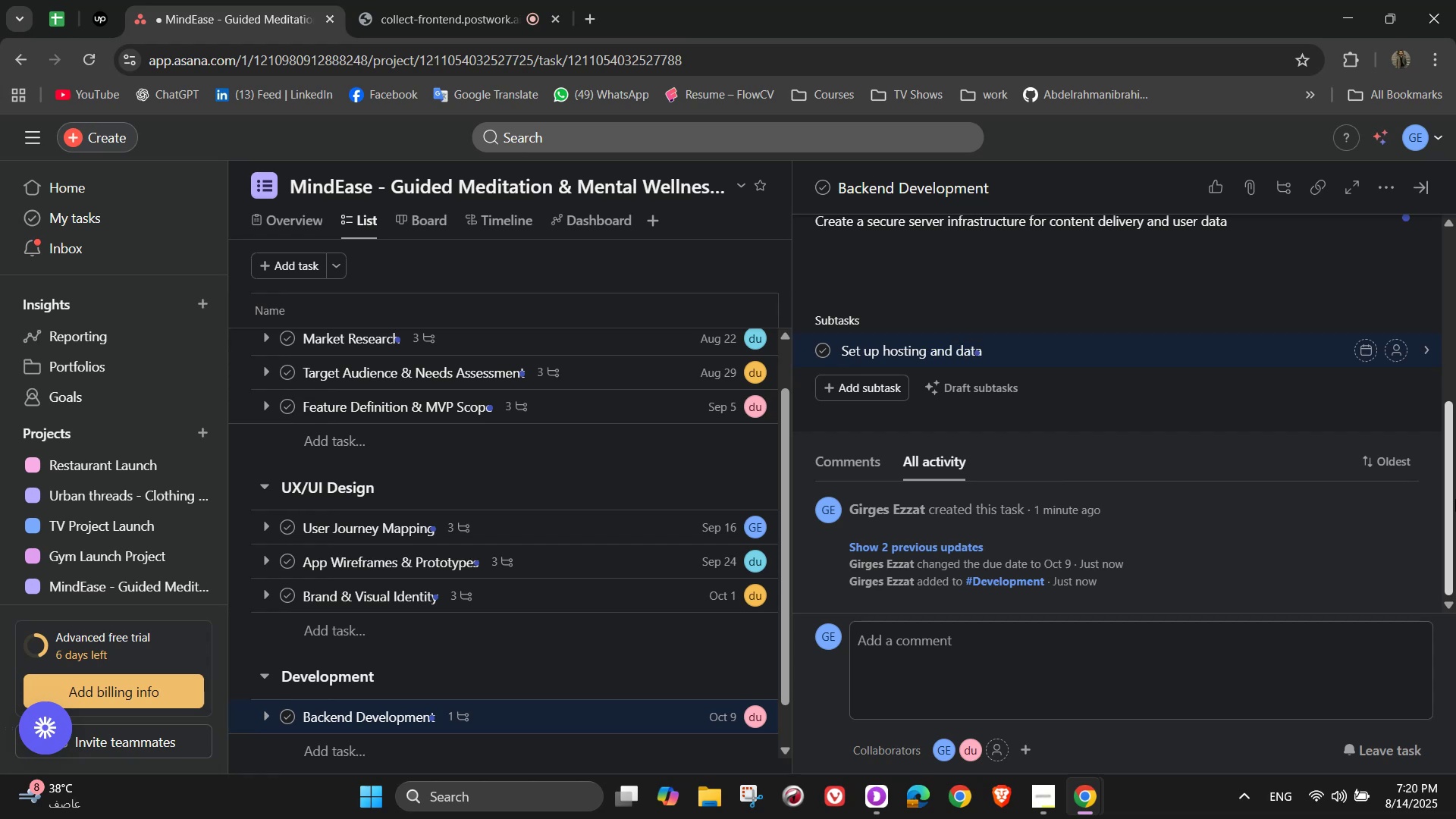 
type(n)
key(Backspace)
type(base)
 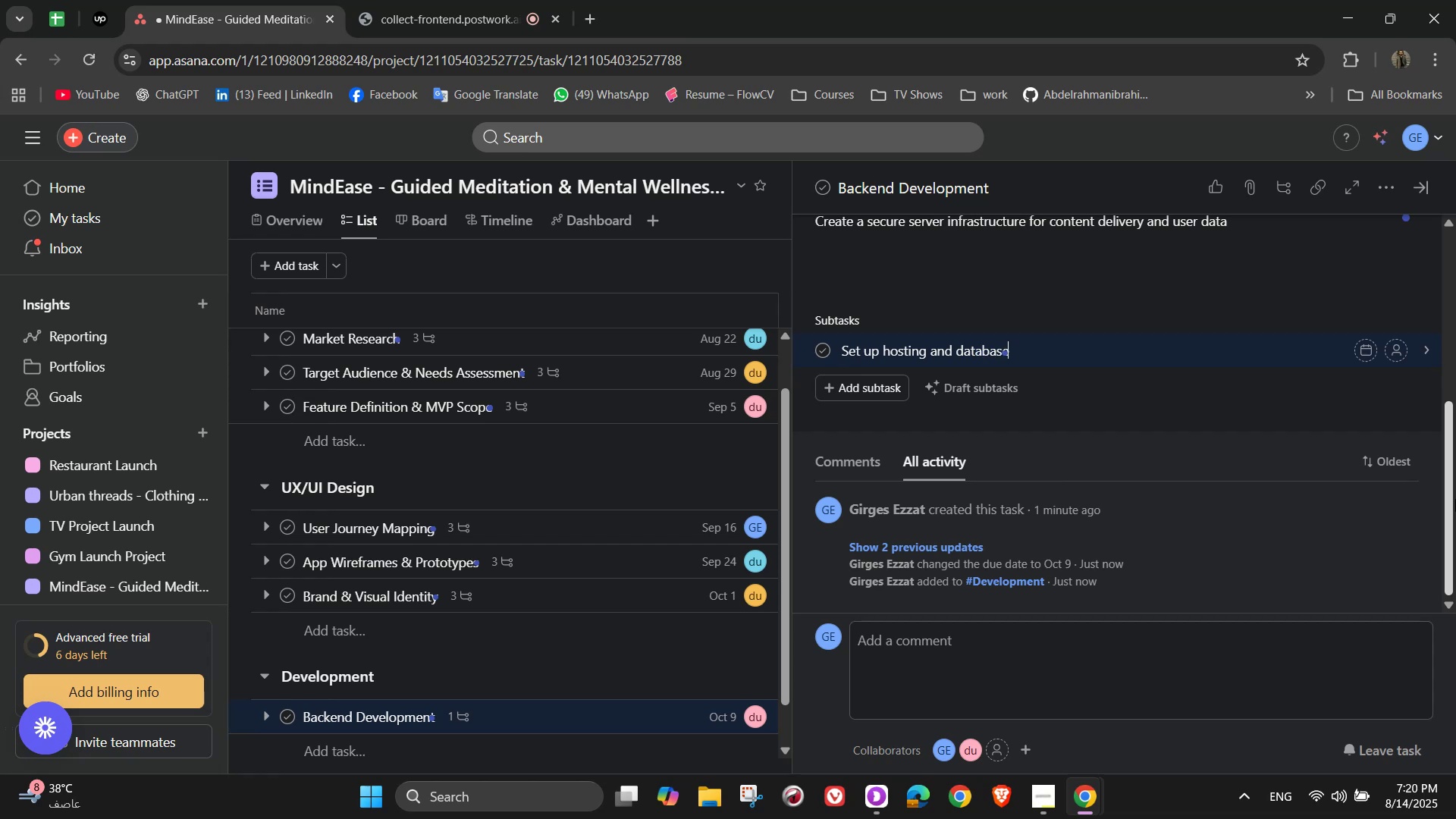 
key(Enter)
 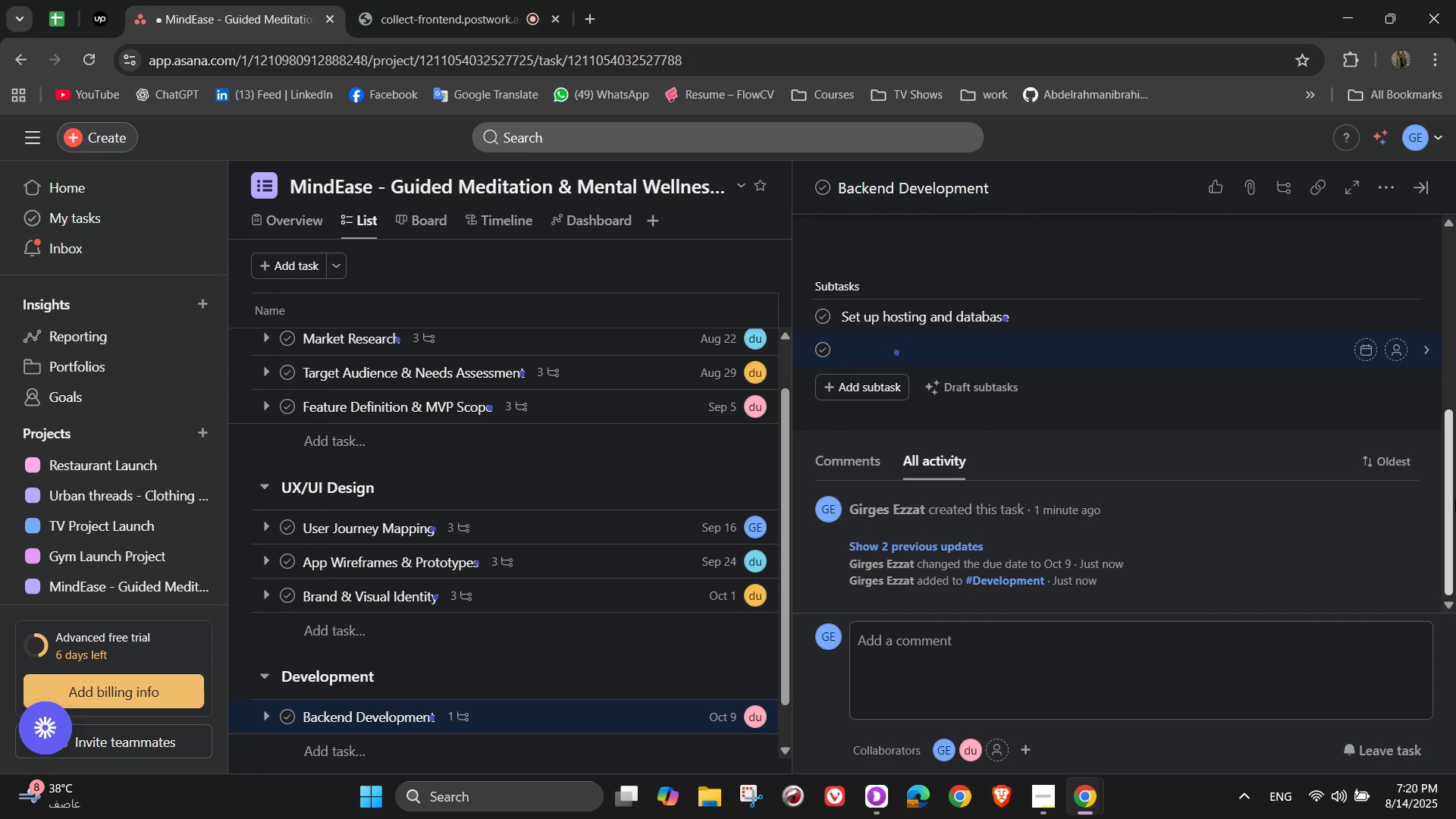 
type(Implement user authentication)
 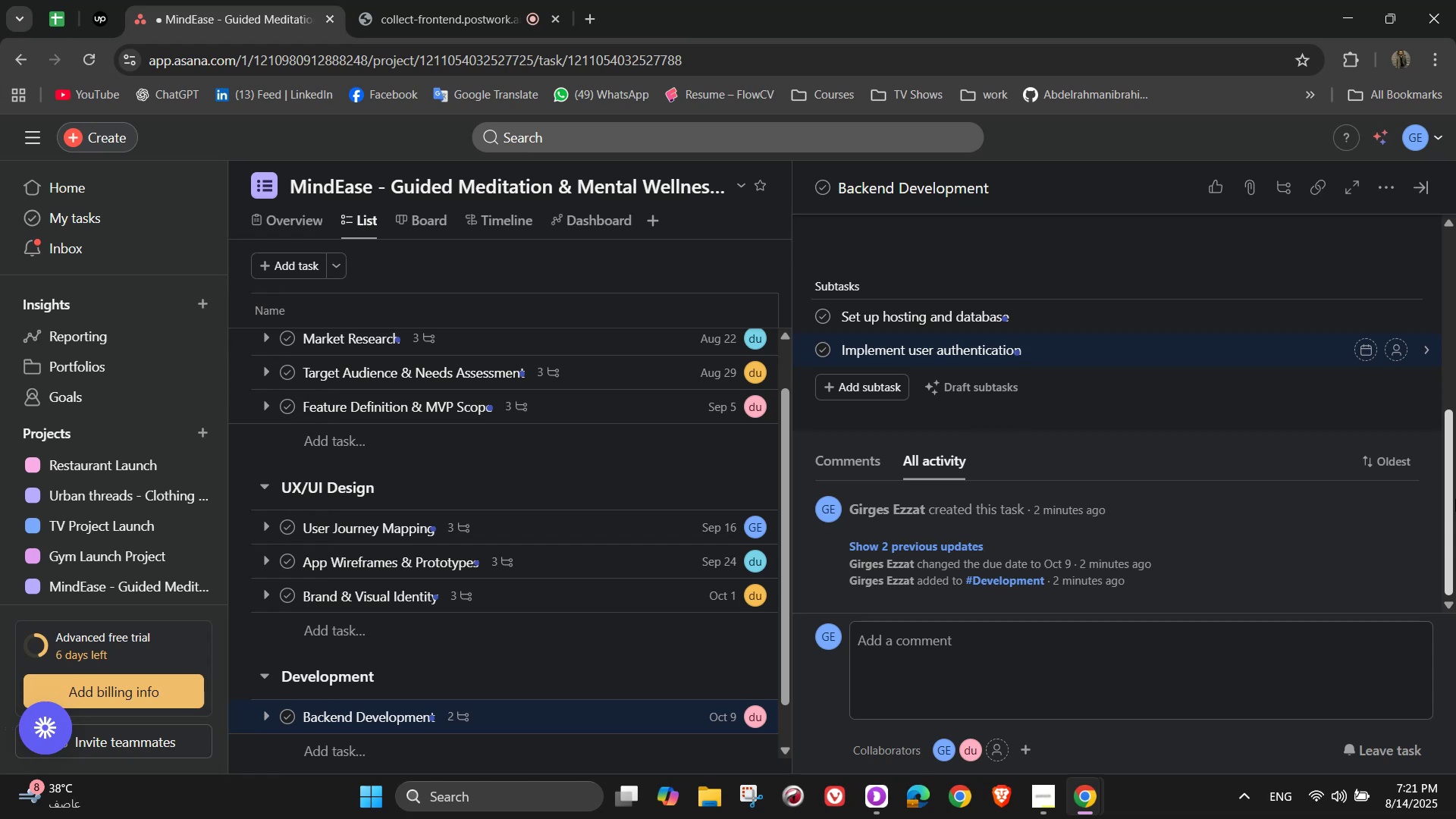 
wait(5.02)
 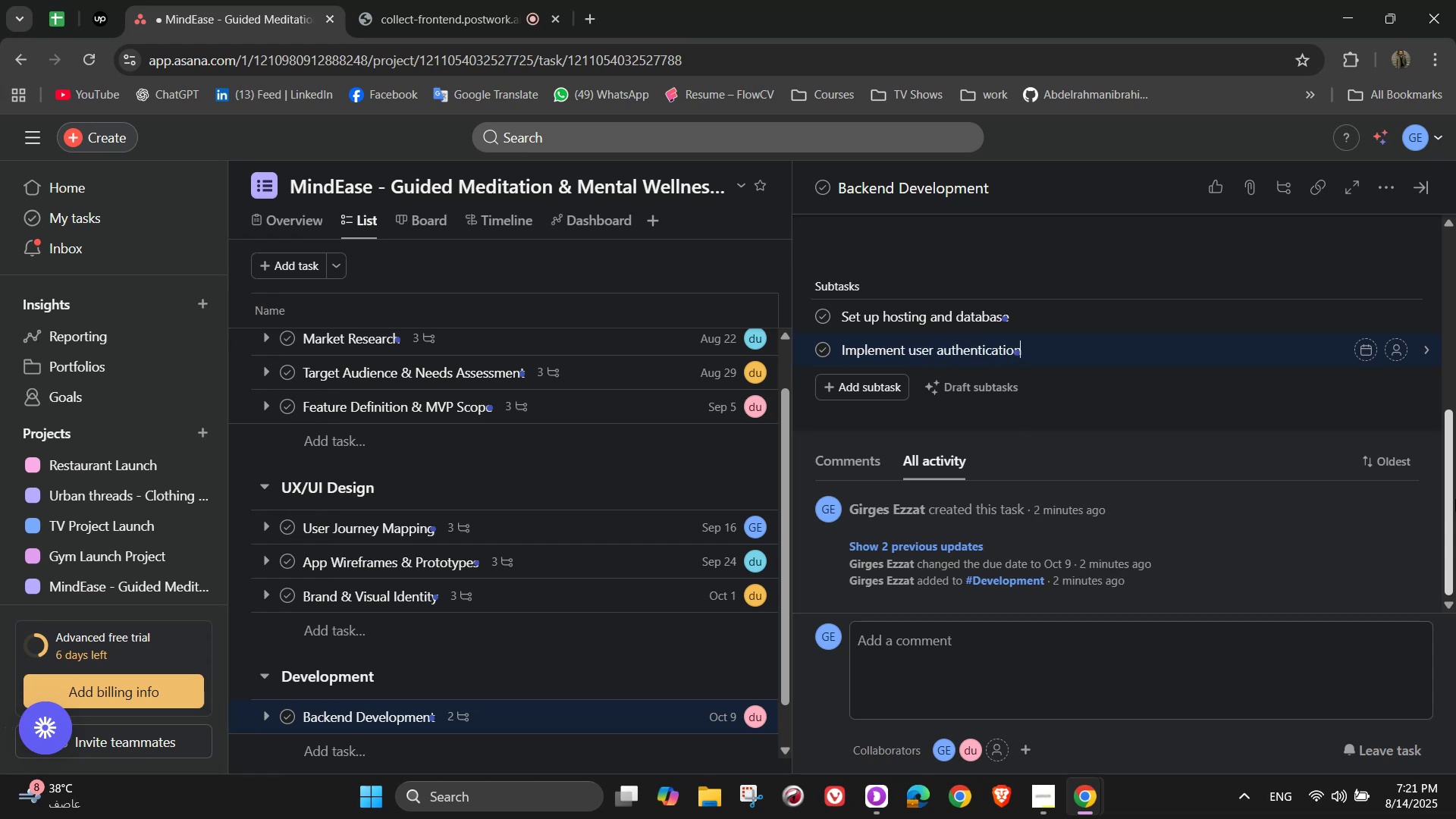 
key(NumpadEnter)
 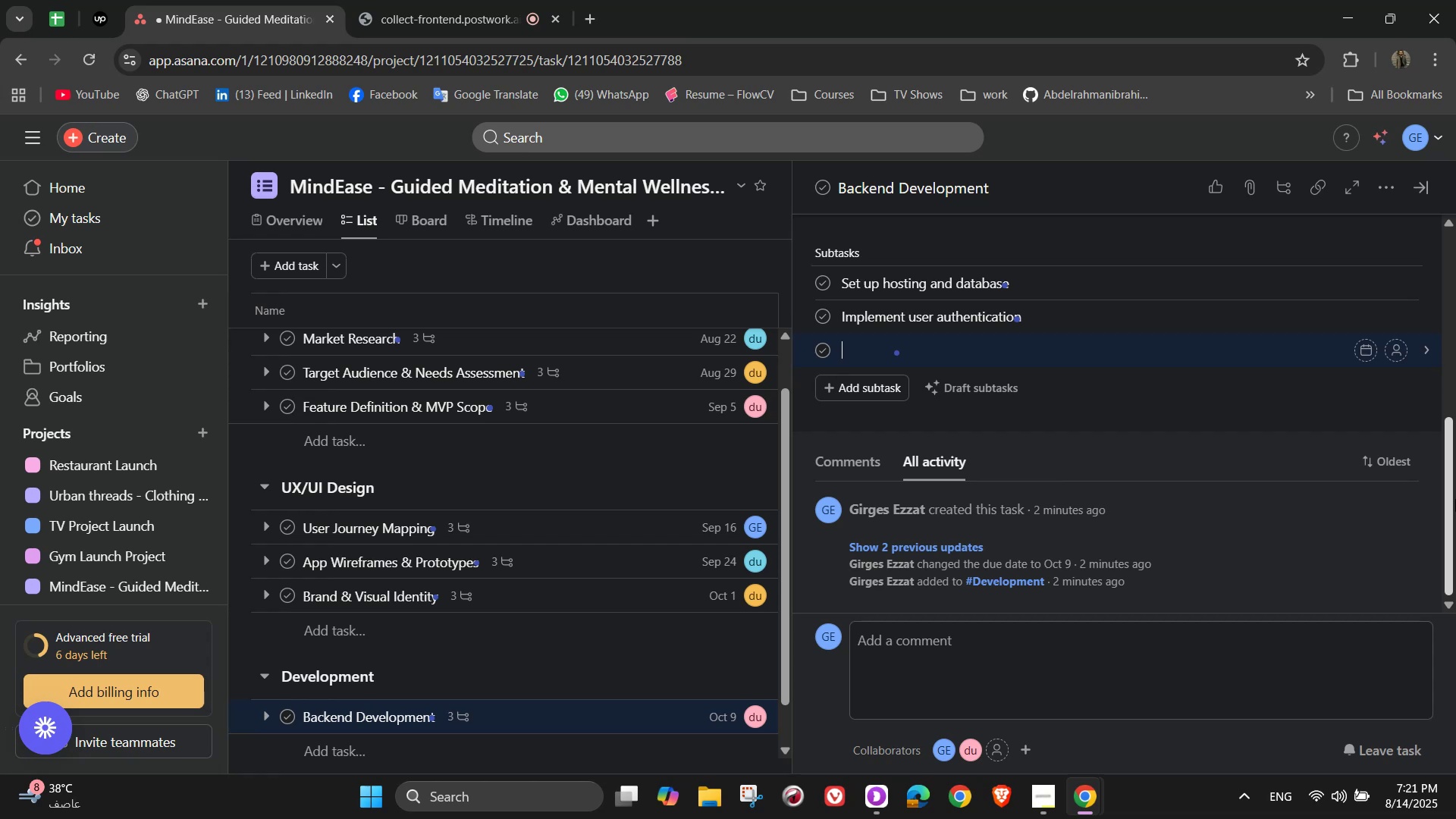 
wait(26.83)
 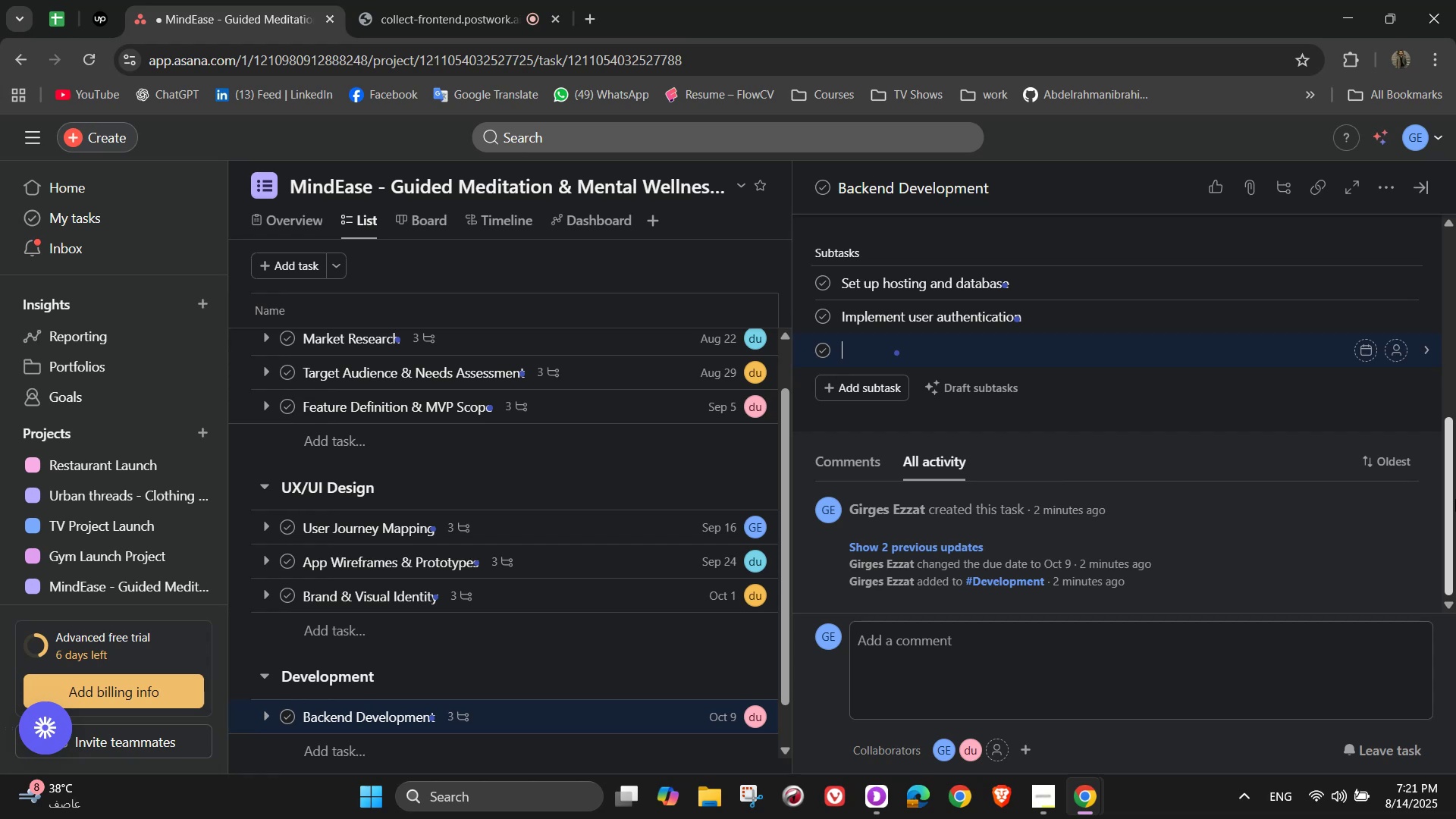 
type(Integrate)
 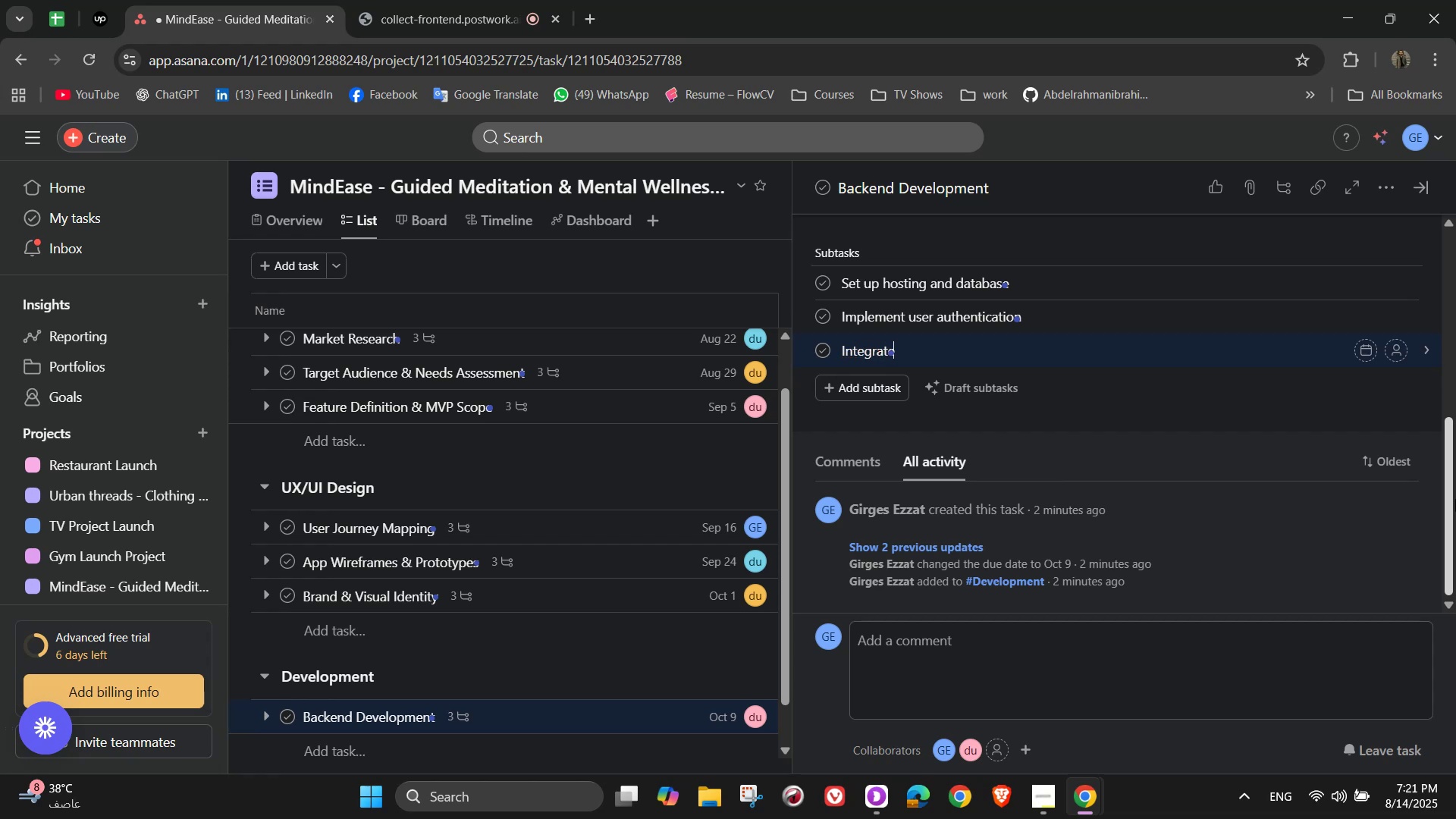 
type( content management system for meditation audio)
 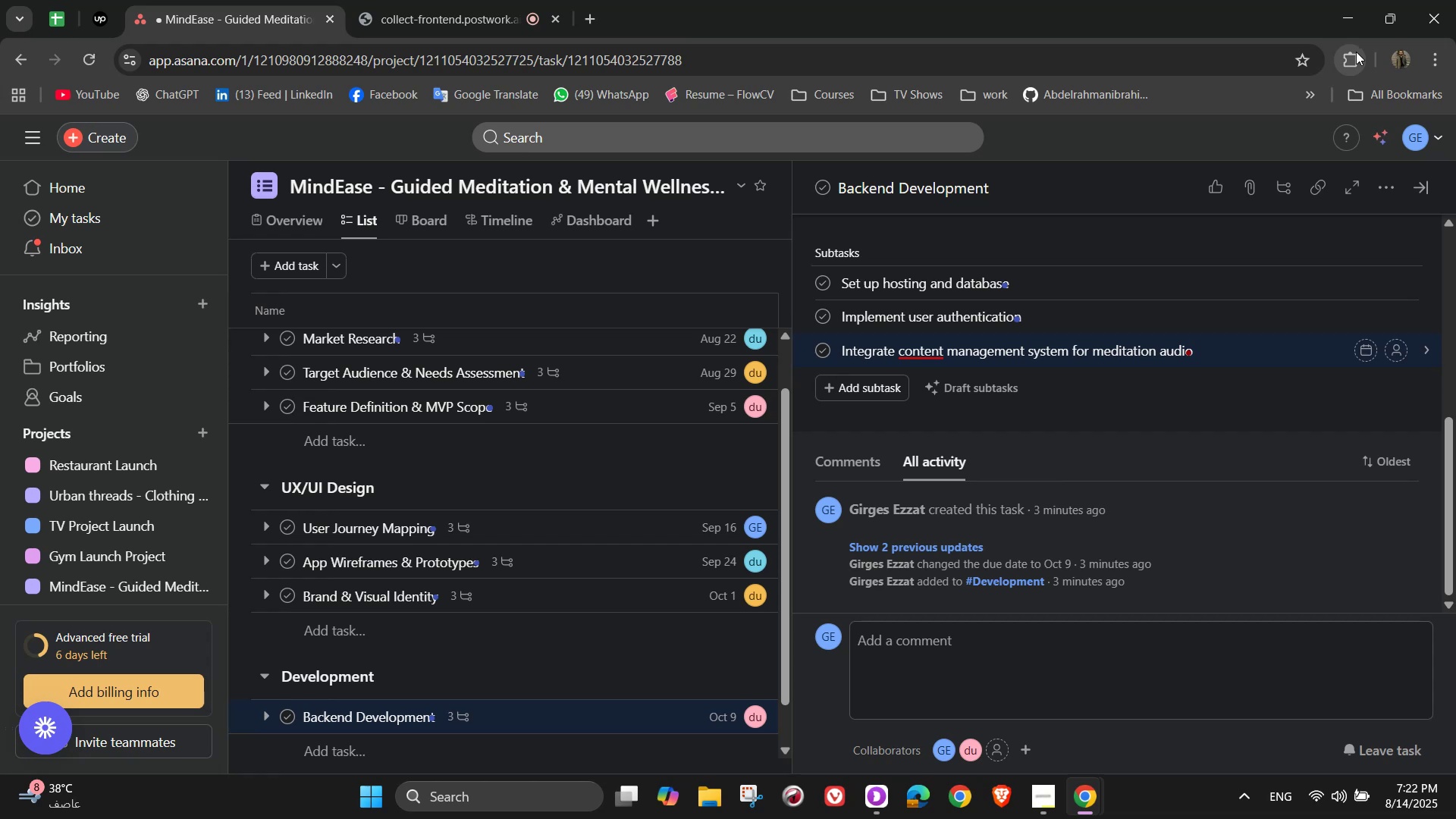 
wait(20.79)
 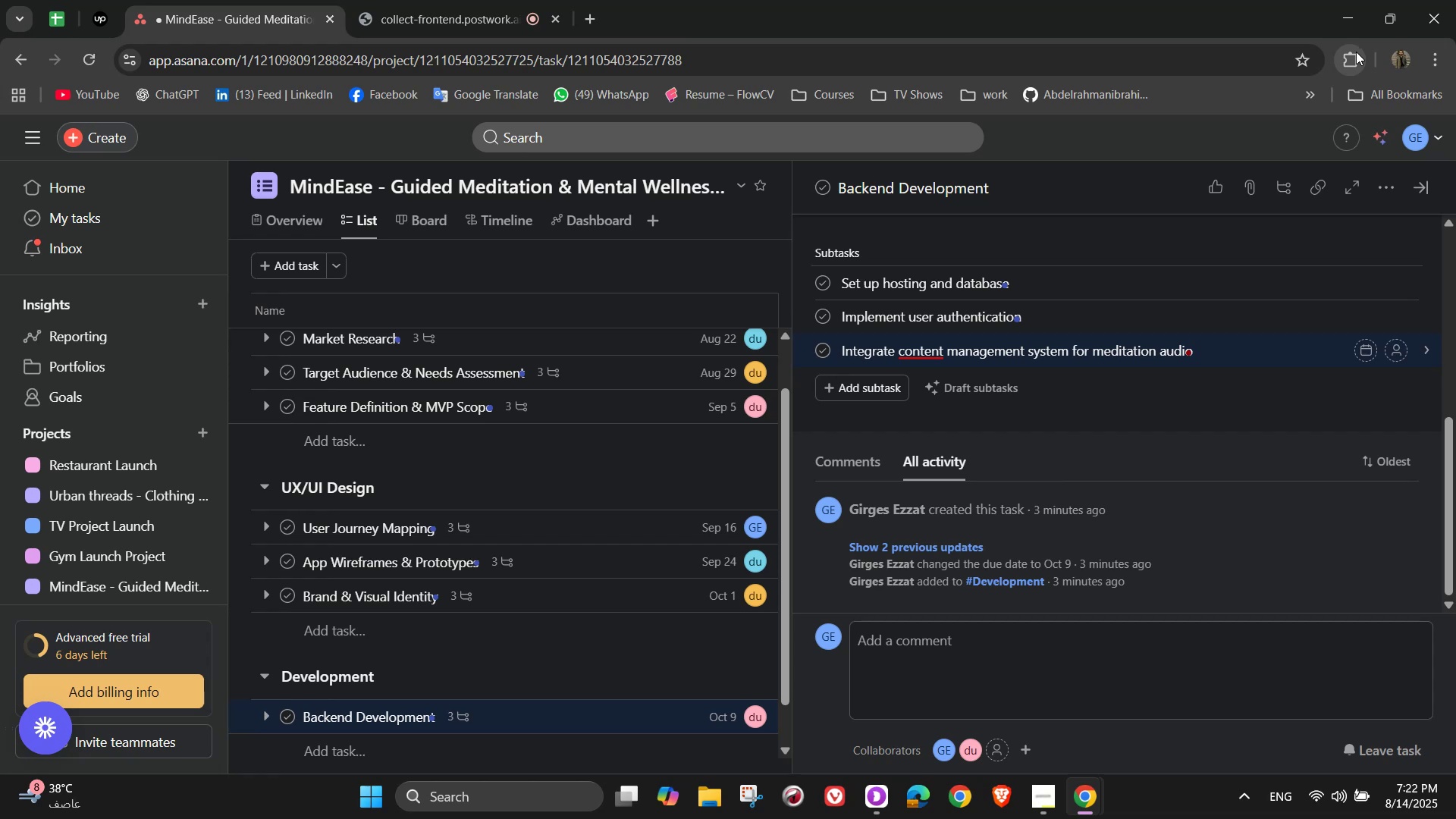 
left_click([1393, 281])
 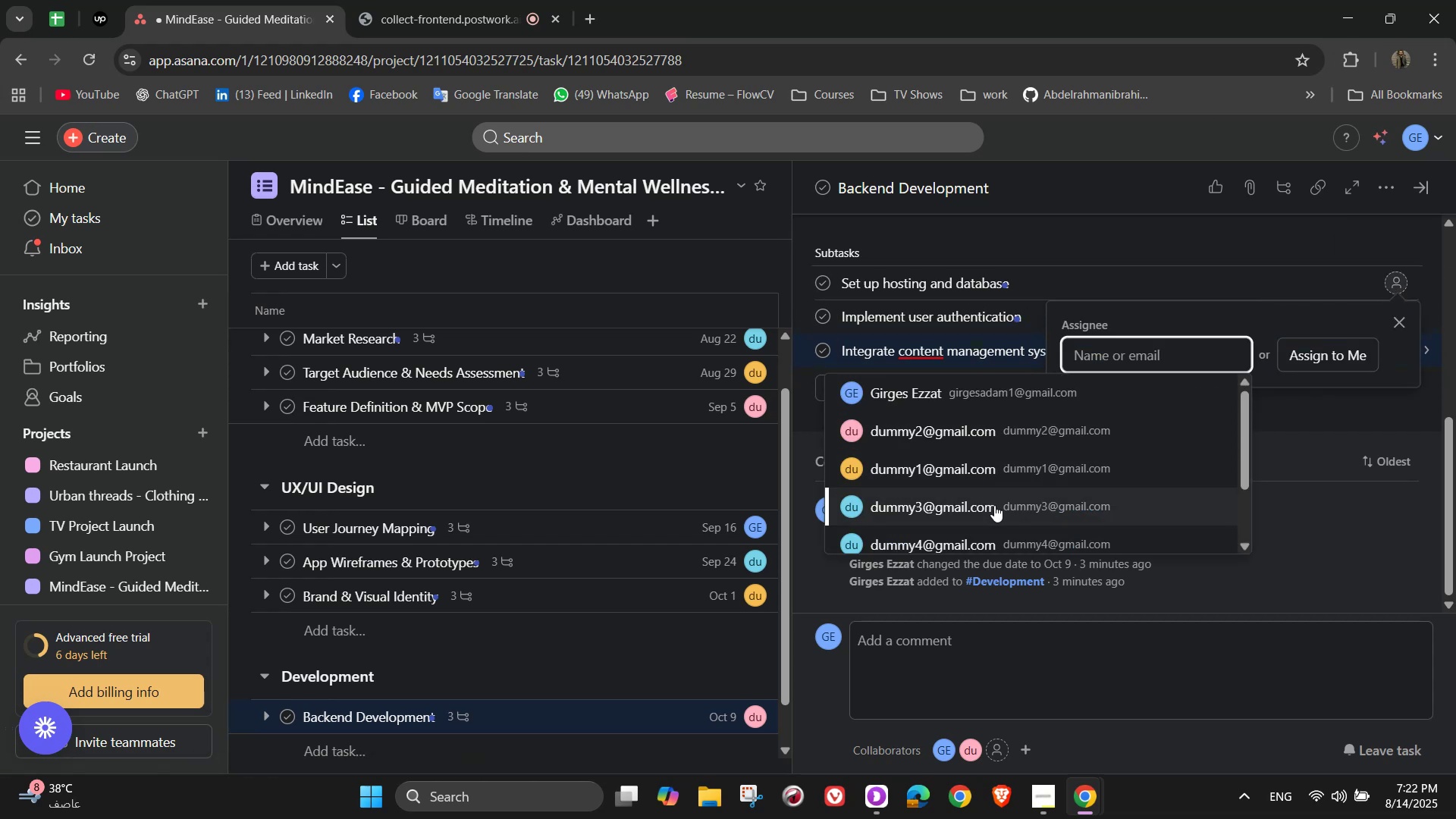 
left_click([999, 510])
 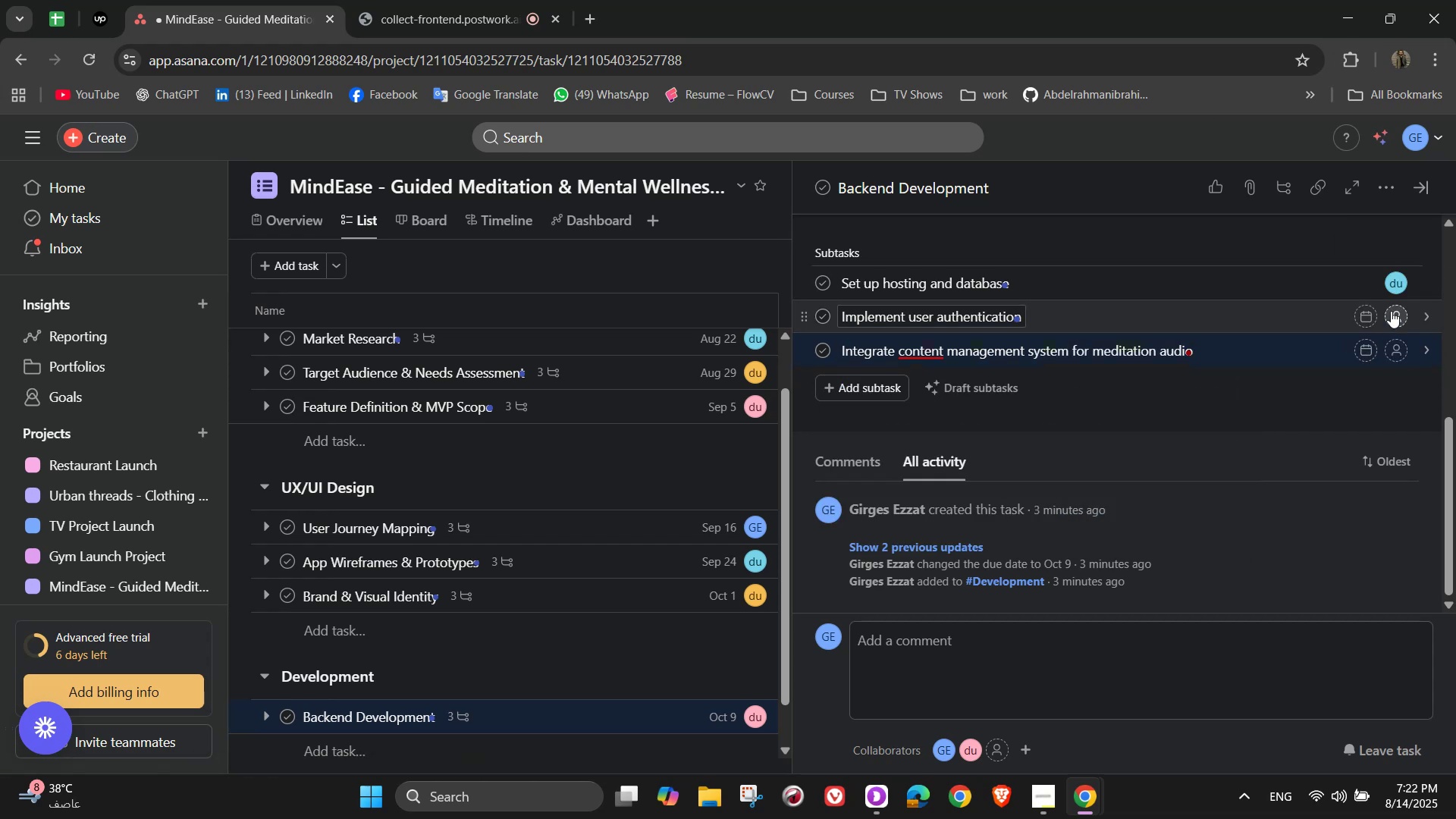 
left_click([1392, 312])
 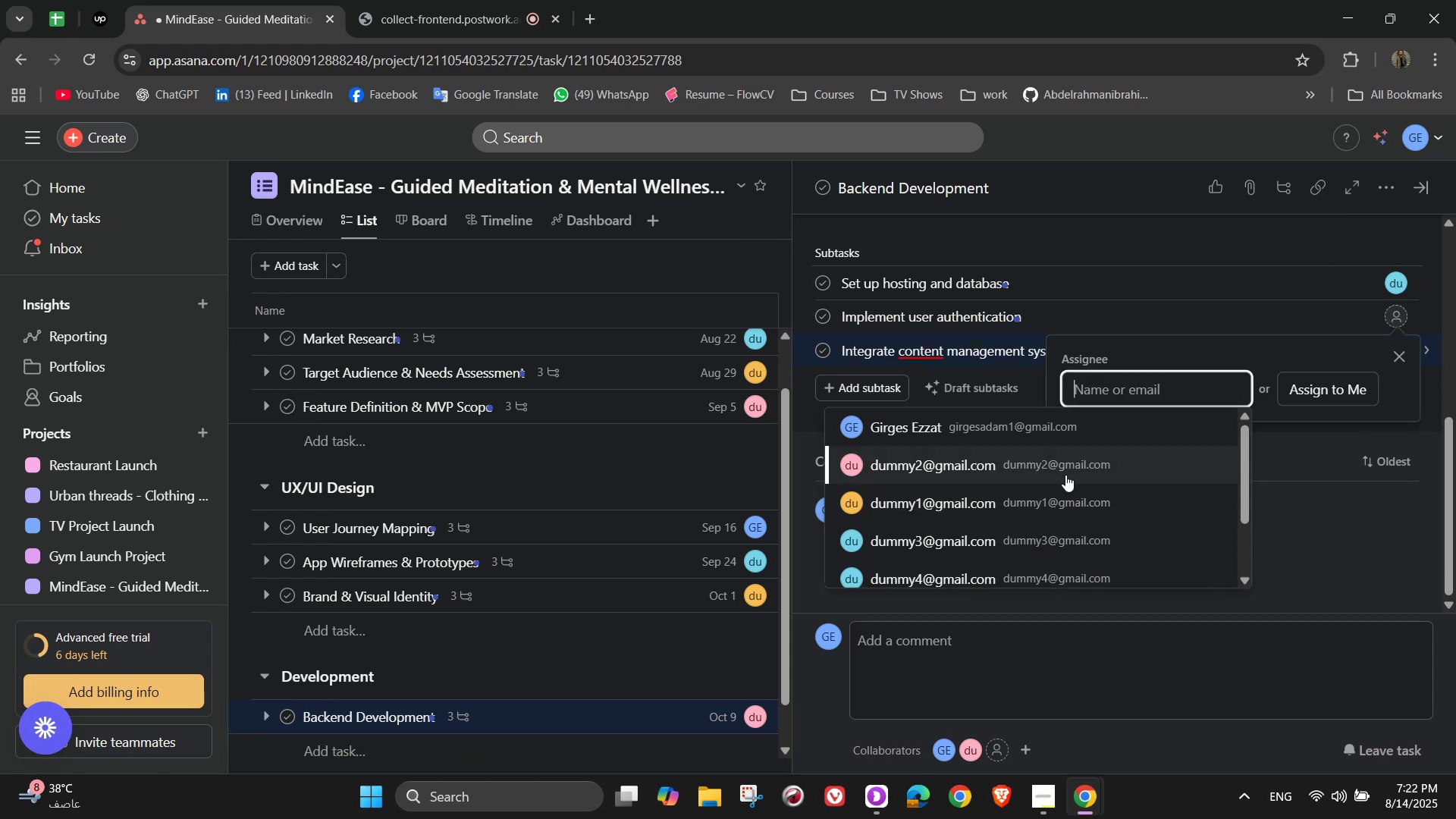 
left_click([1065, 458])
 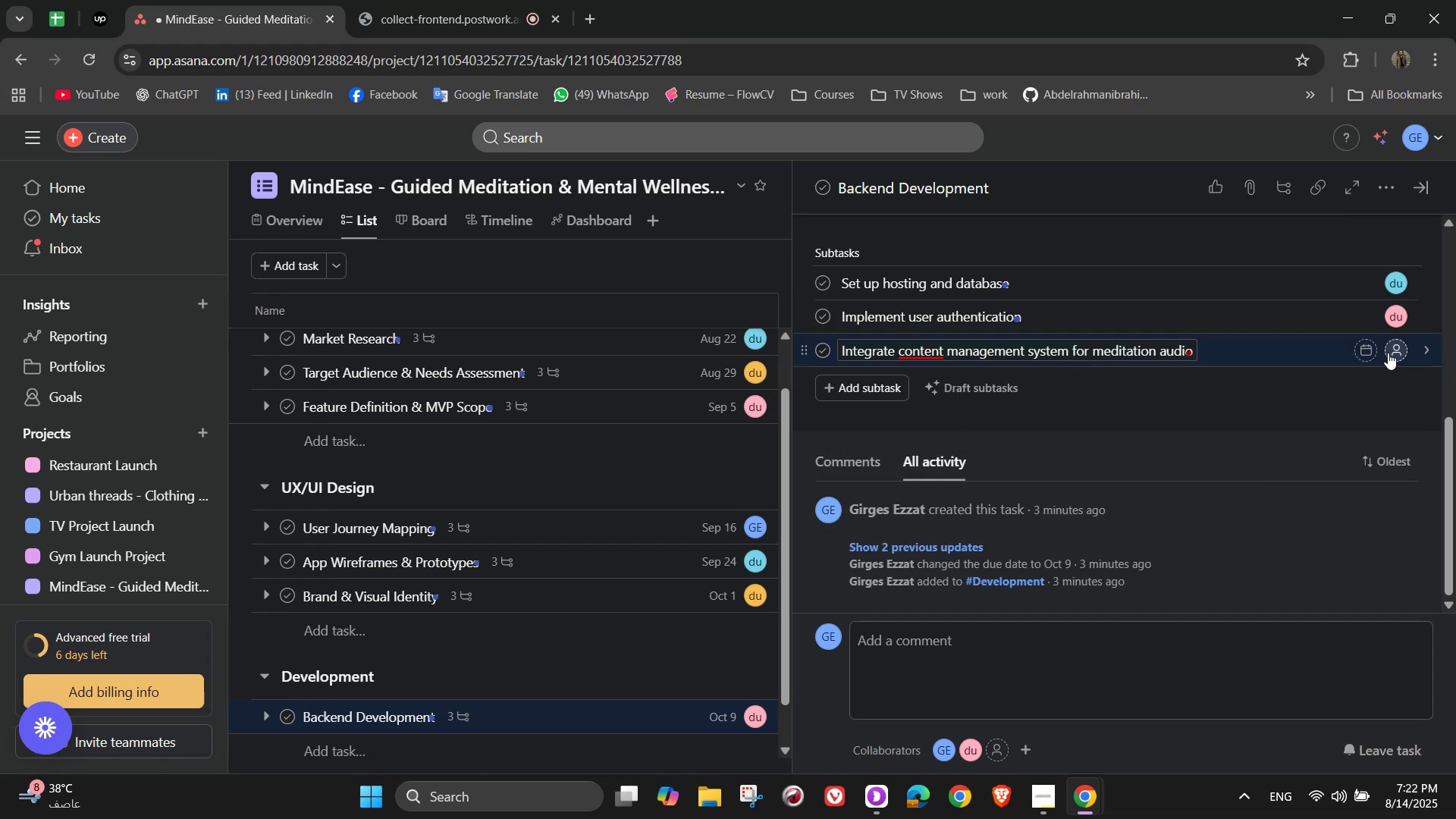 
left_click([1390, 351])
 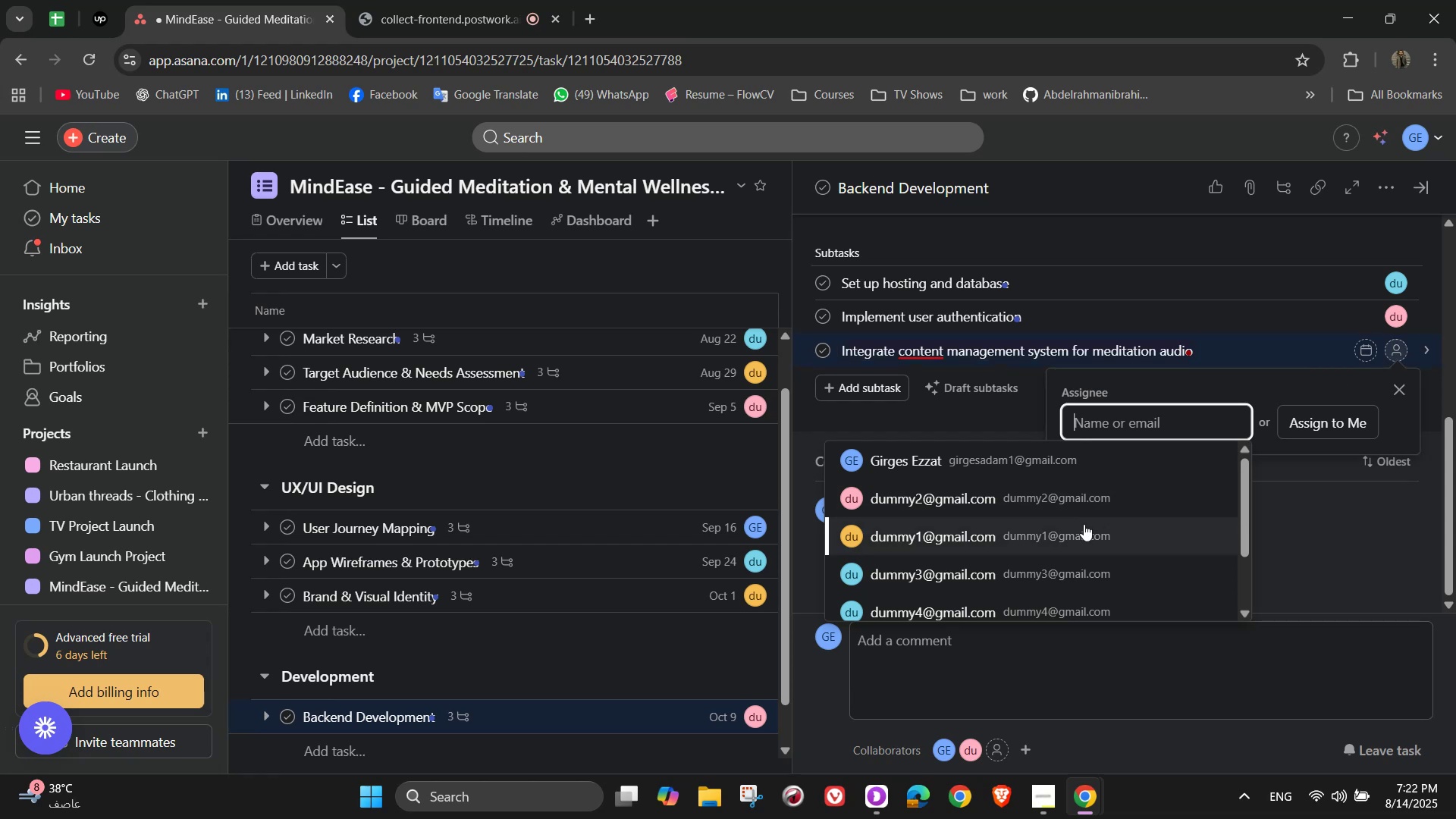 
left_click([1084, 524])
 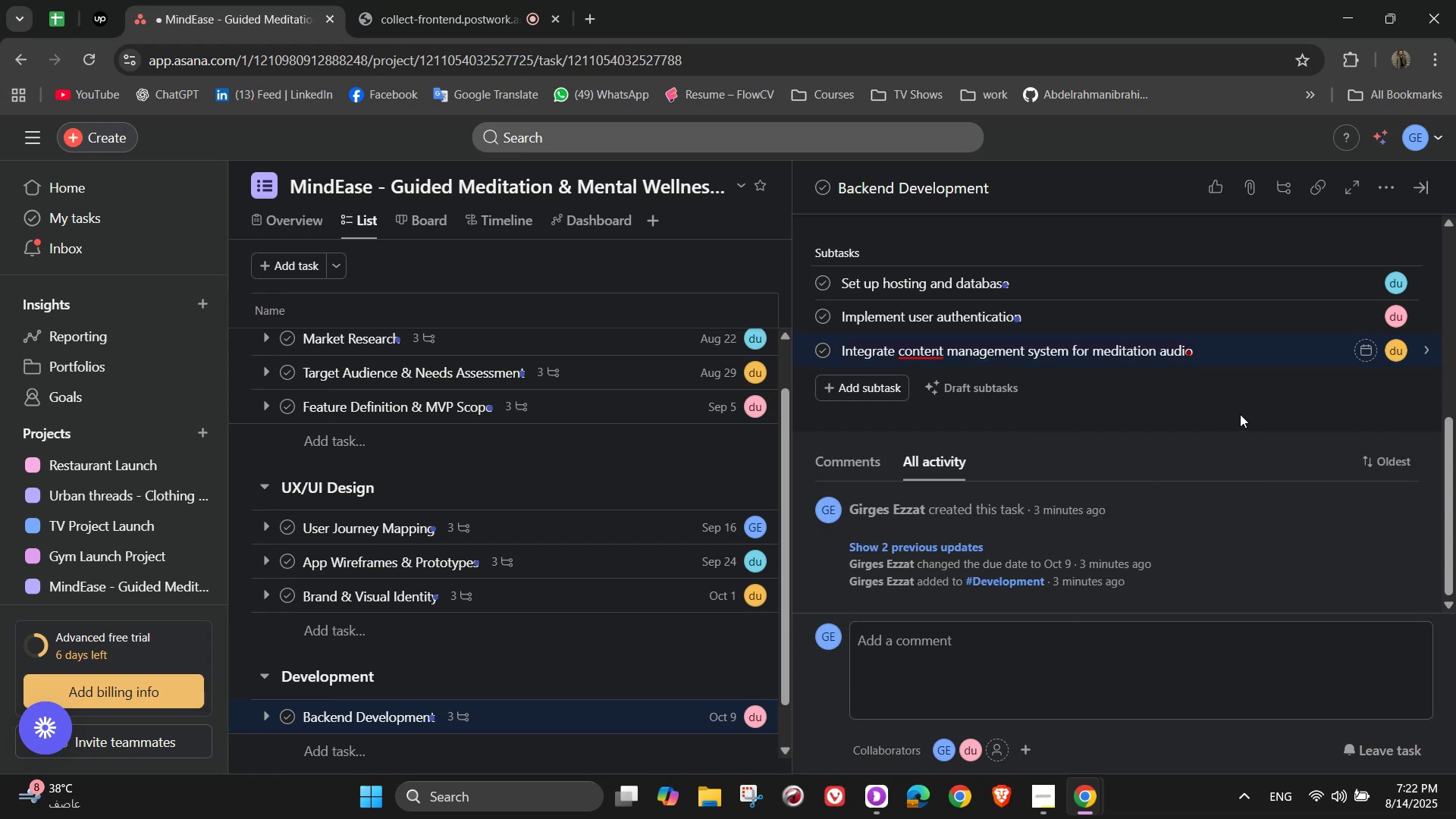 
scroll: coordinate [1228, 431], scroll_direction: up, amount: 9.0
 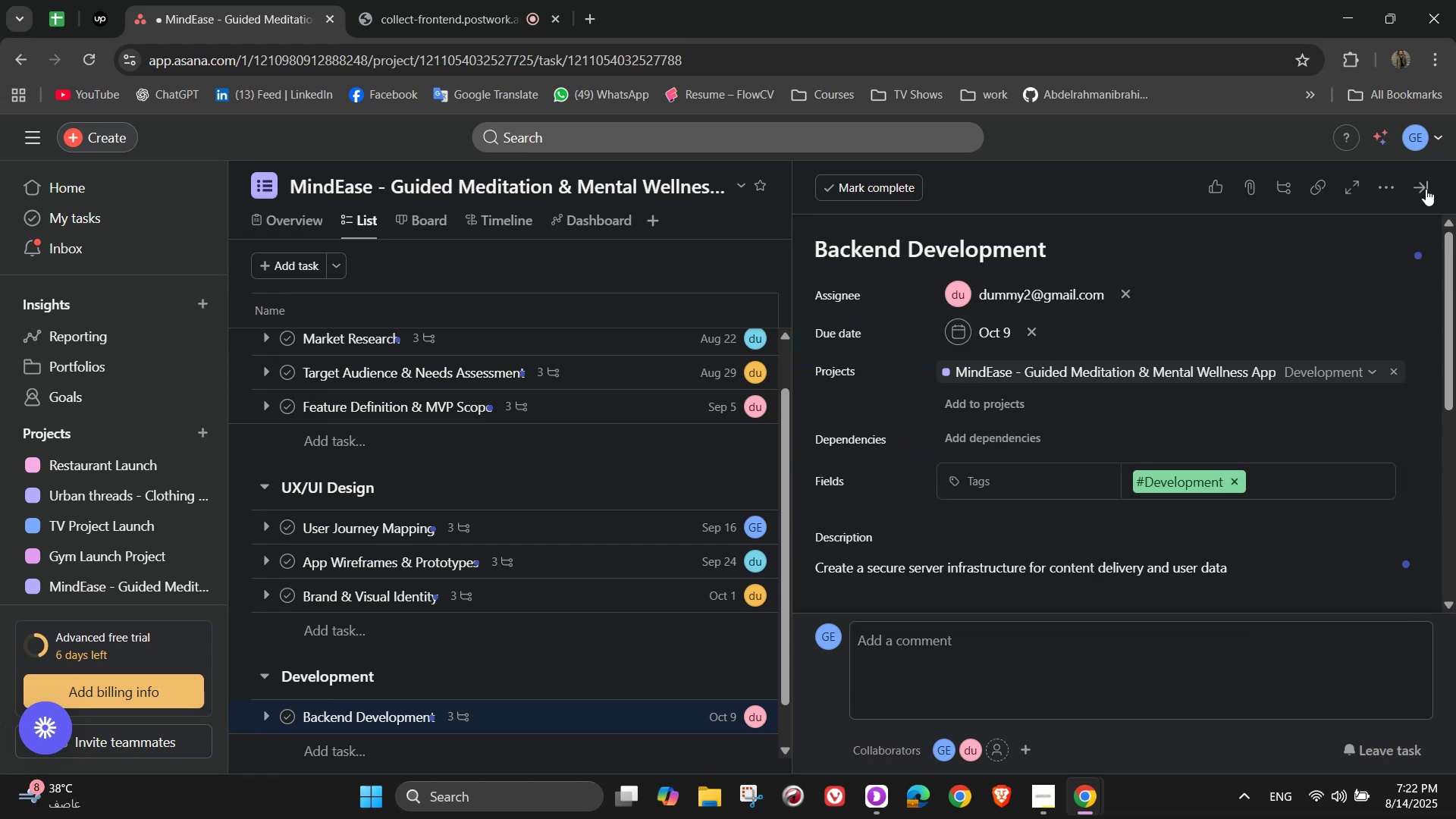 
left_click([1423, 189])
 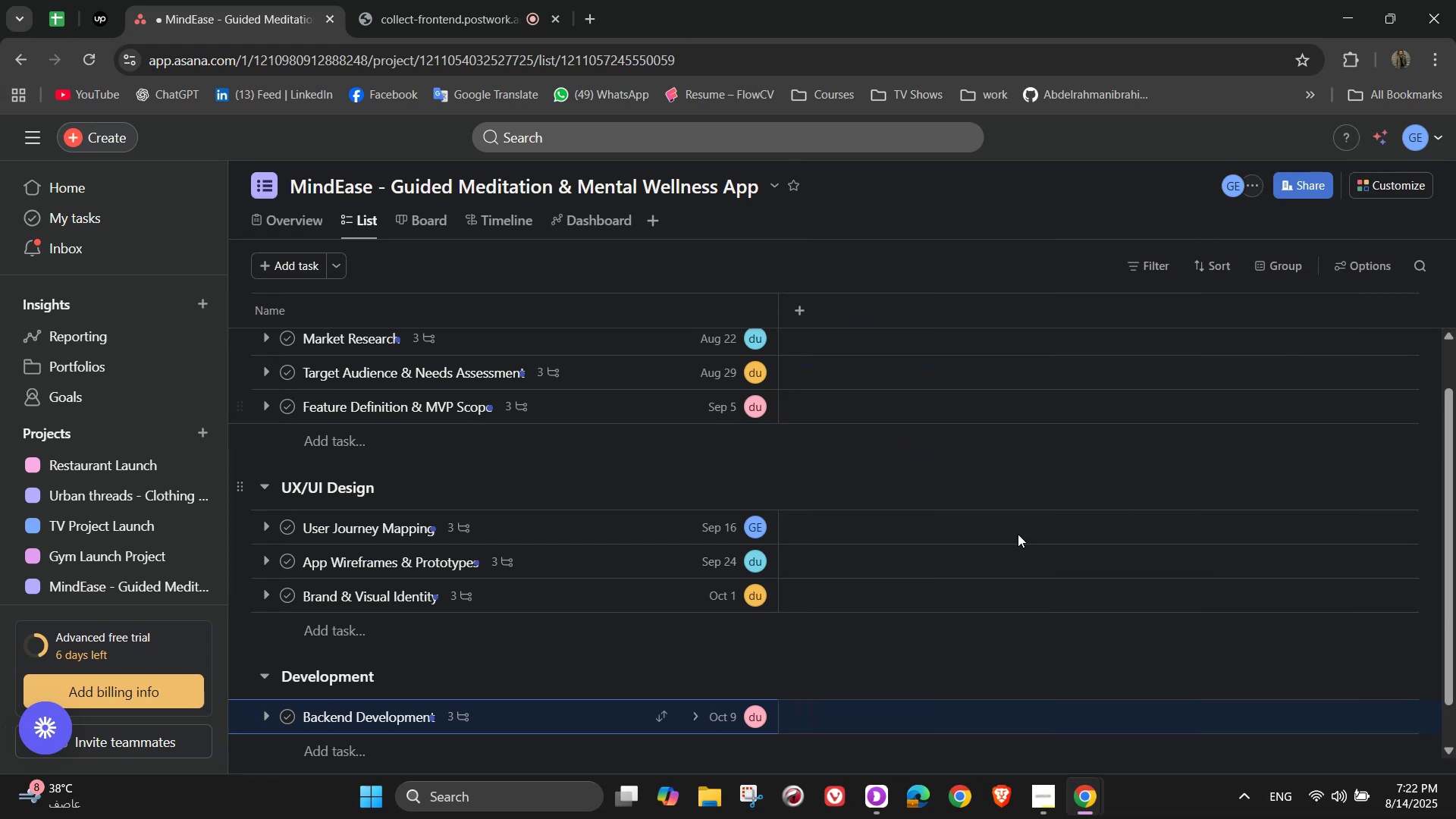 
scroll: coordinate [786, 560], scroll_direction: down, amount: 5.0
 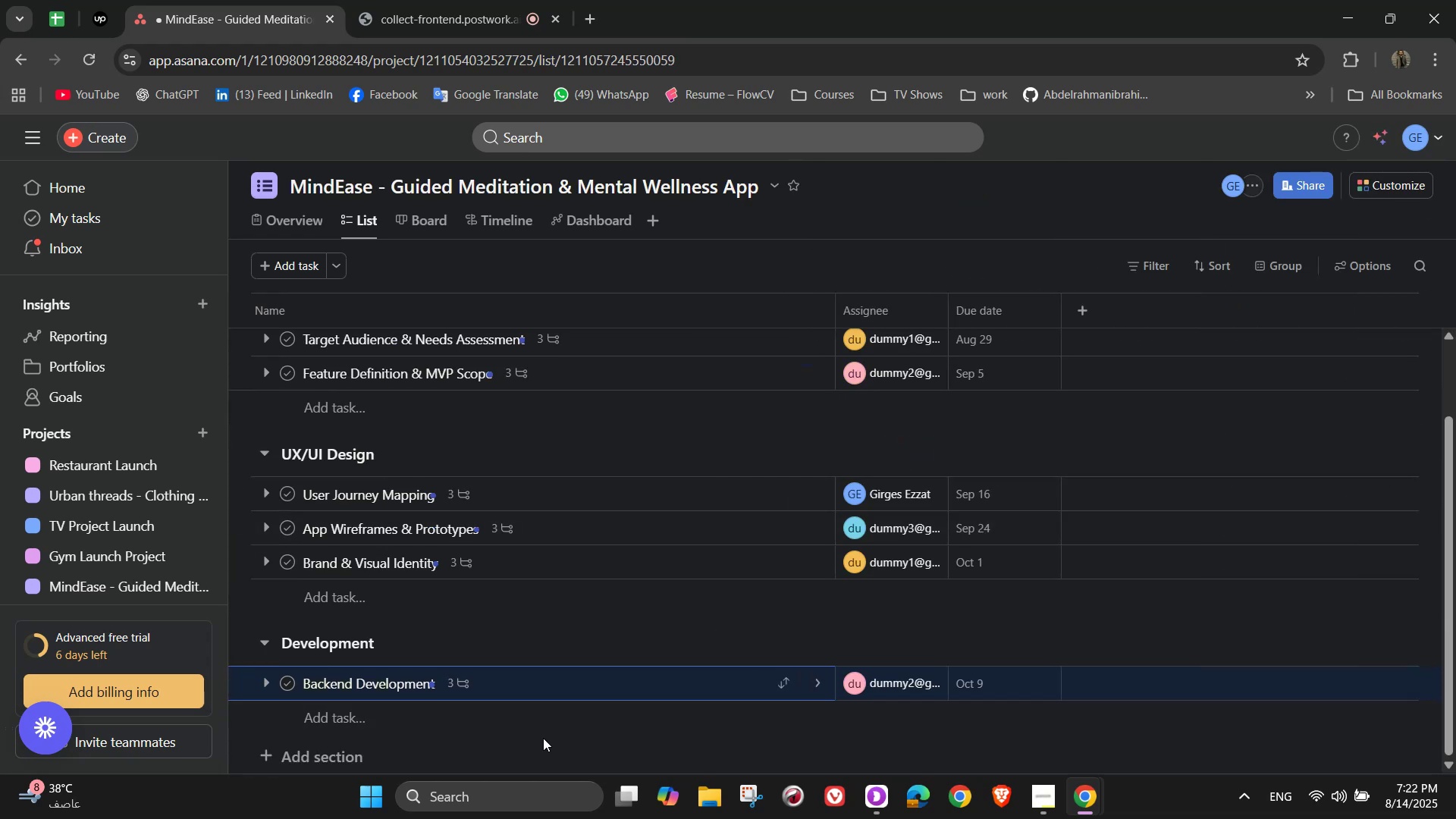 
left_click([522, 710])
 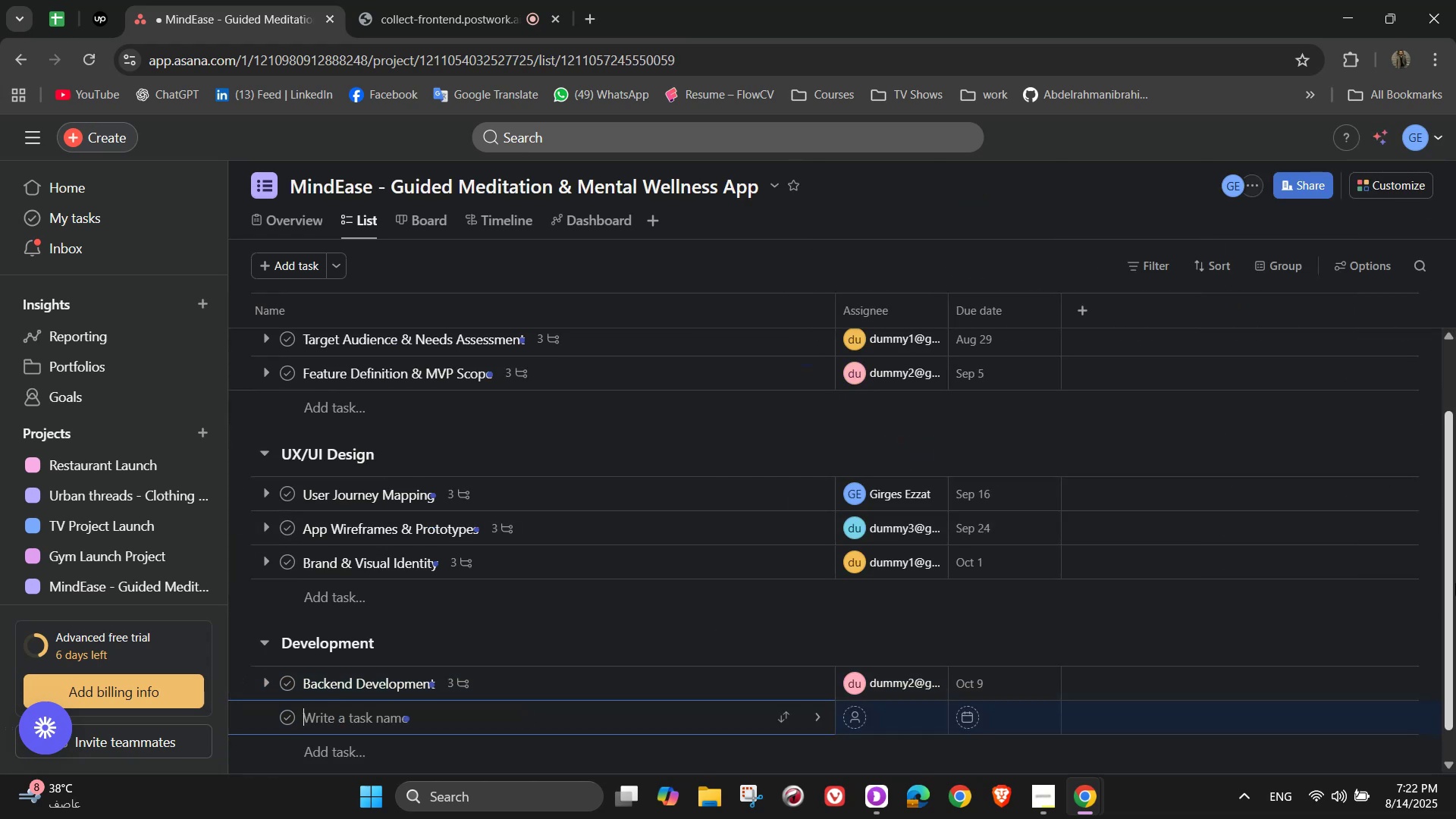 
type(Front )
key(Backspace)
type(end Development)
 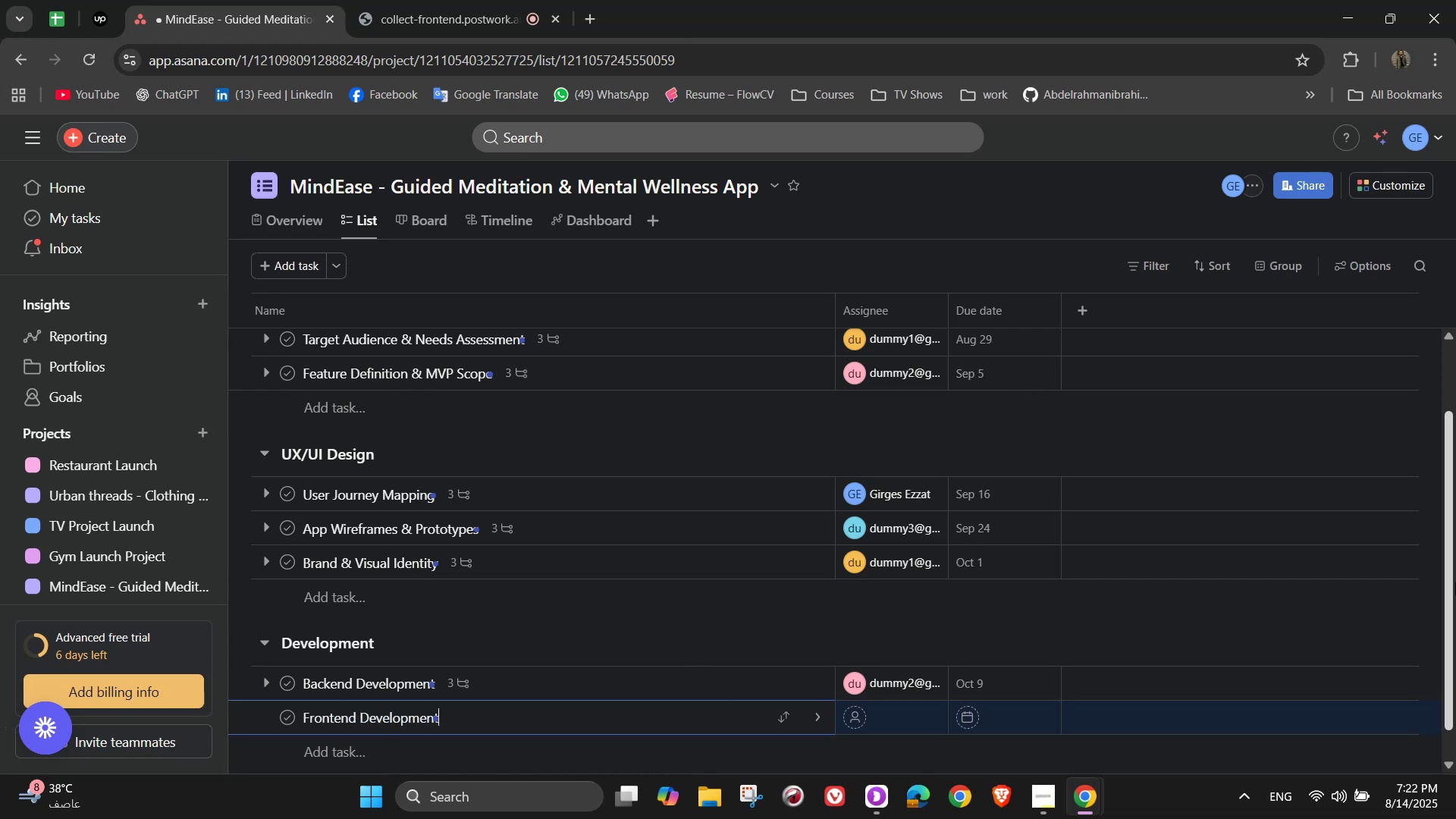 
wait(6.24)
 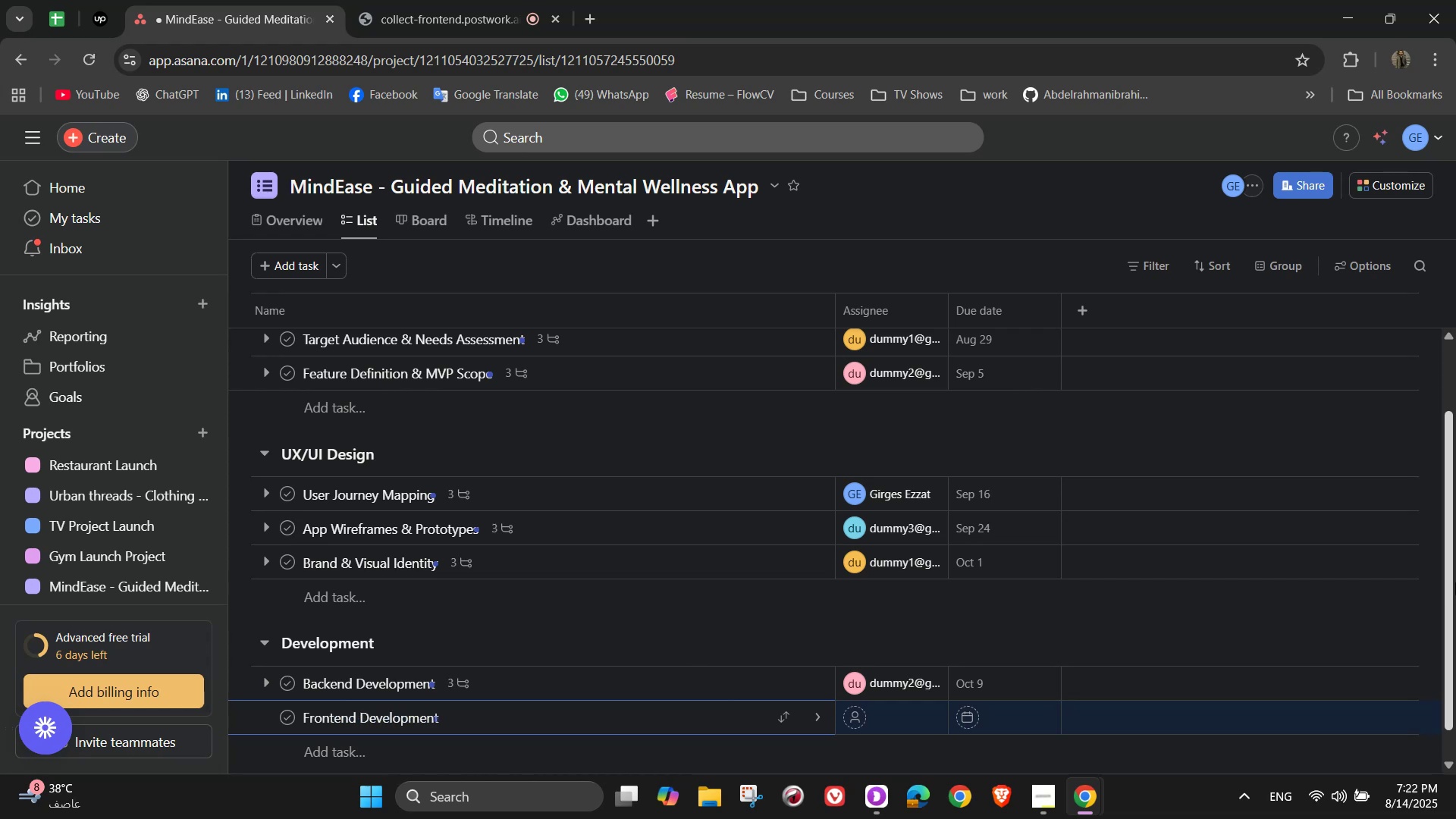 
left_click([807, 728])
 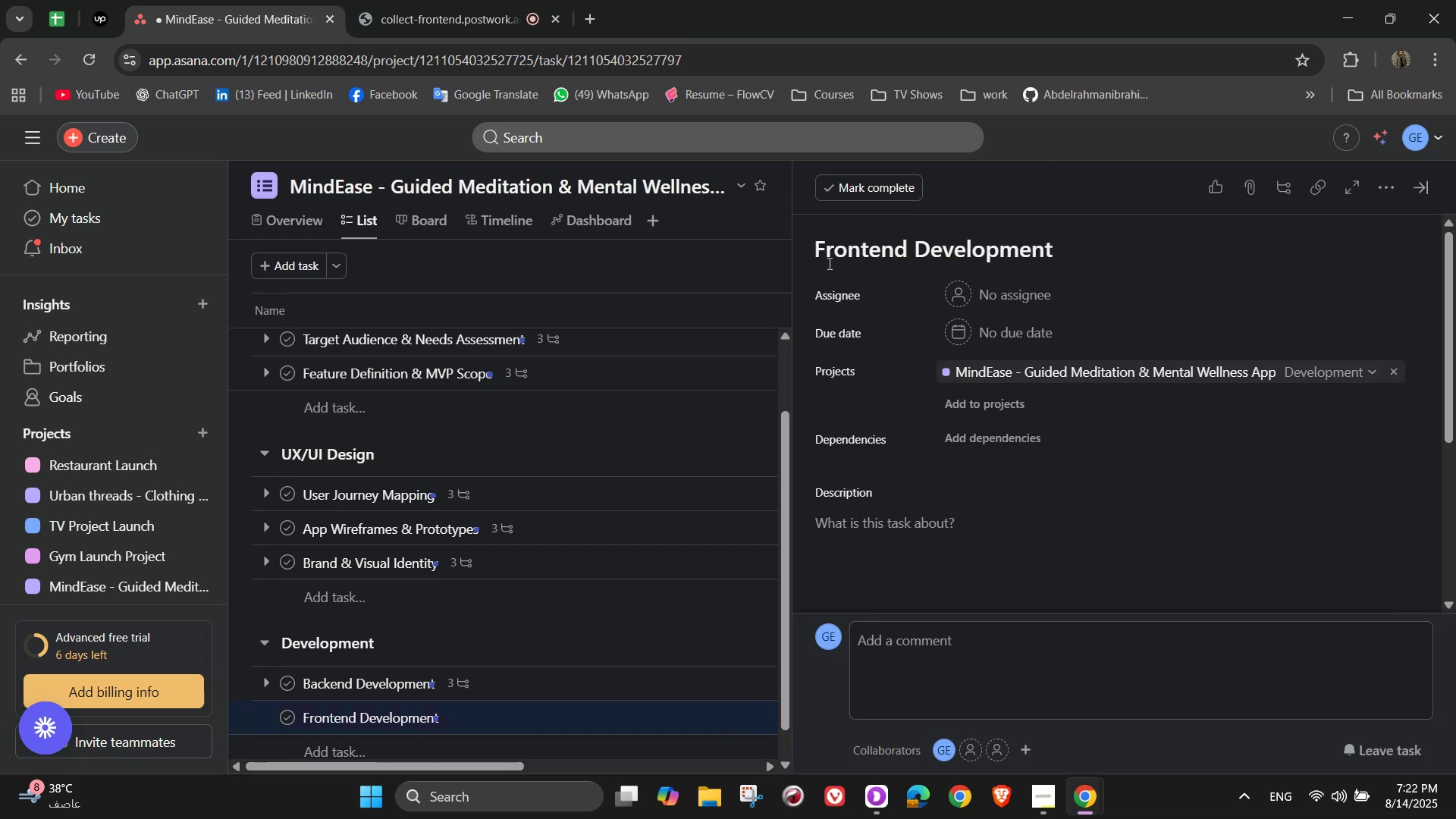 
left_click([990, 295])
 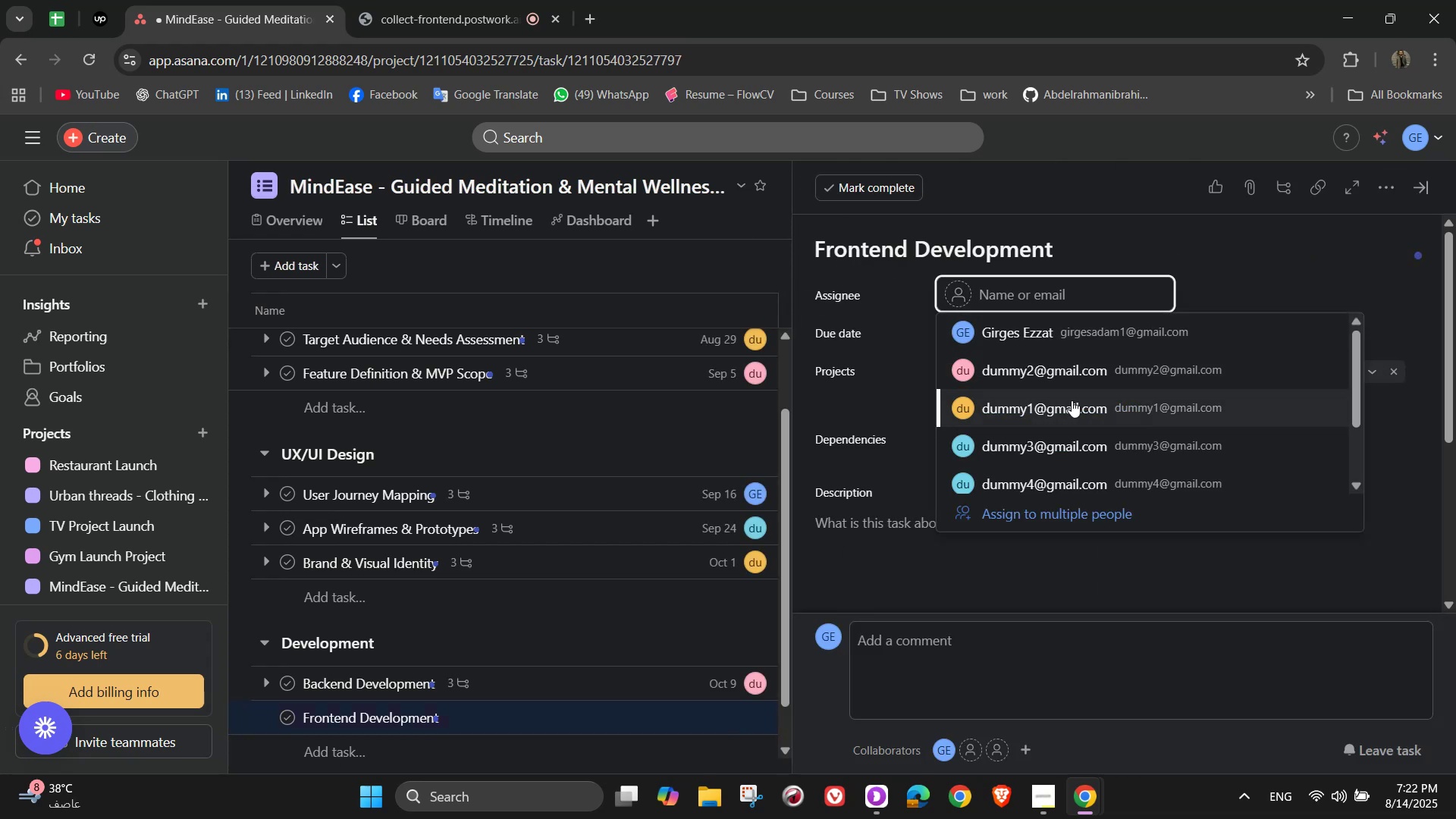 
left_click([1072, 400])
 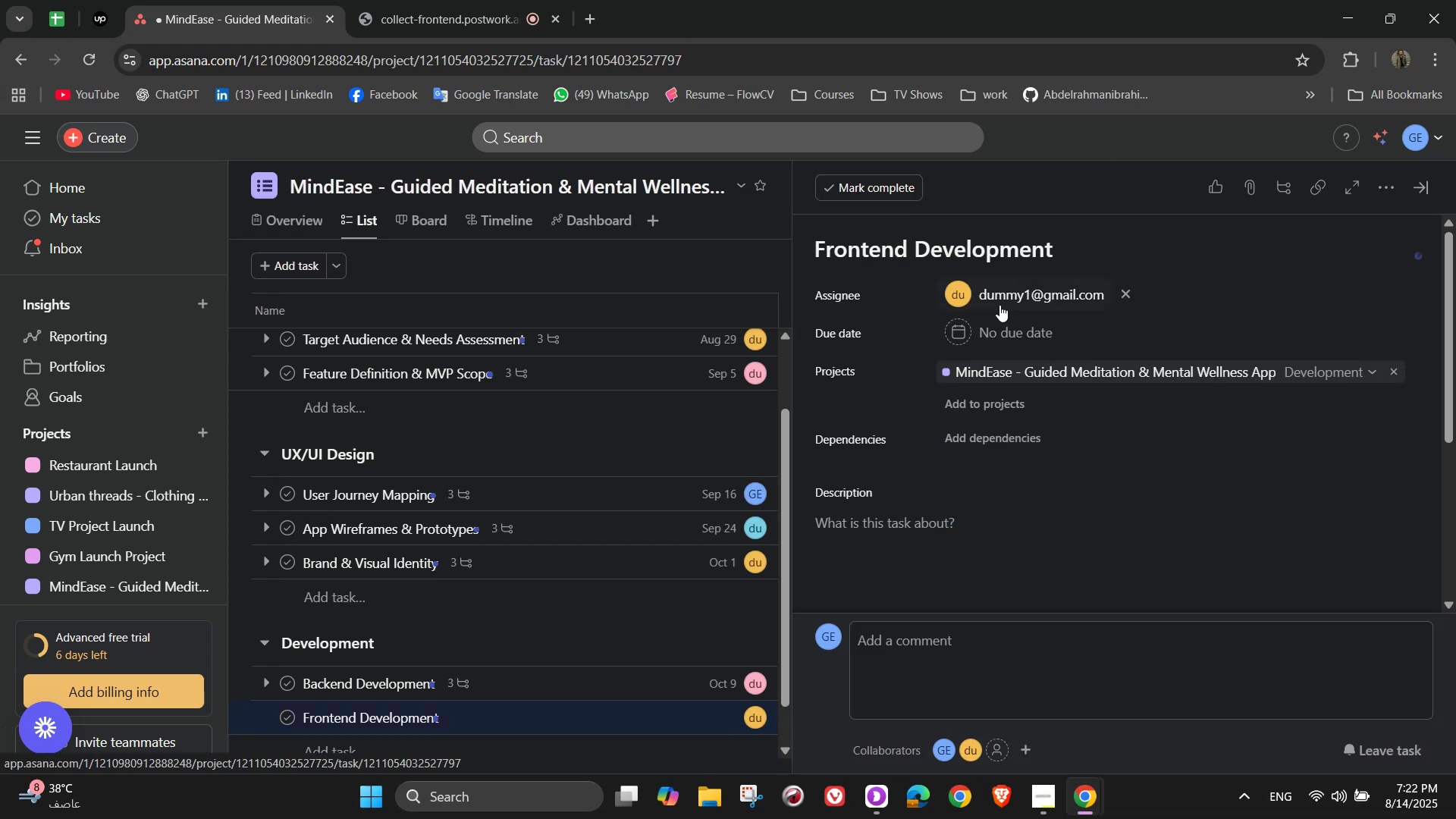 
left_click([1003, 320])
 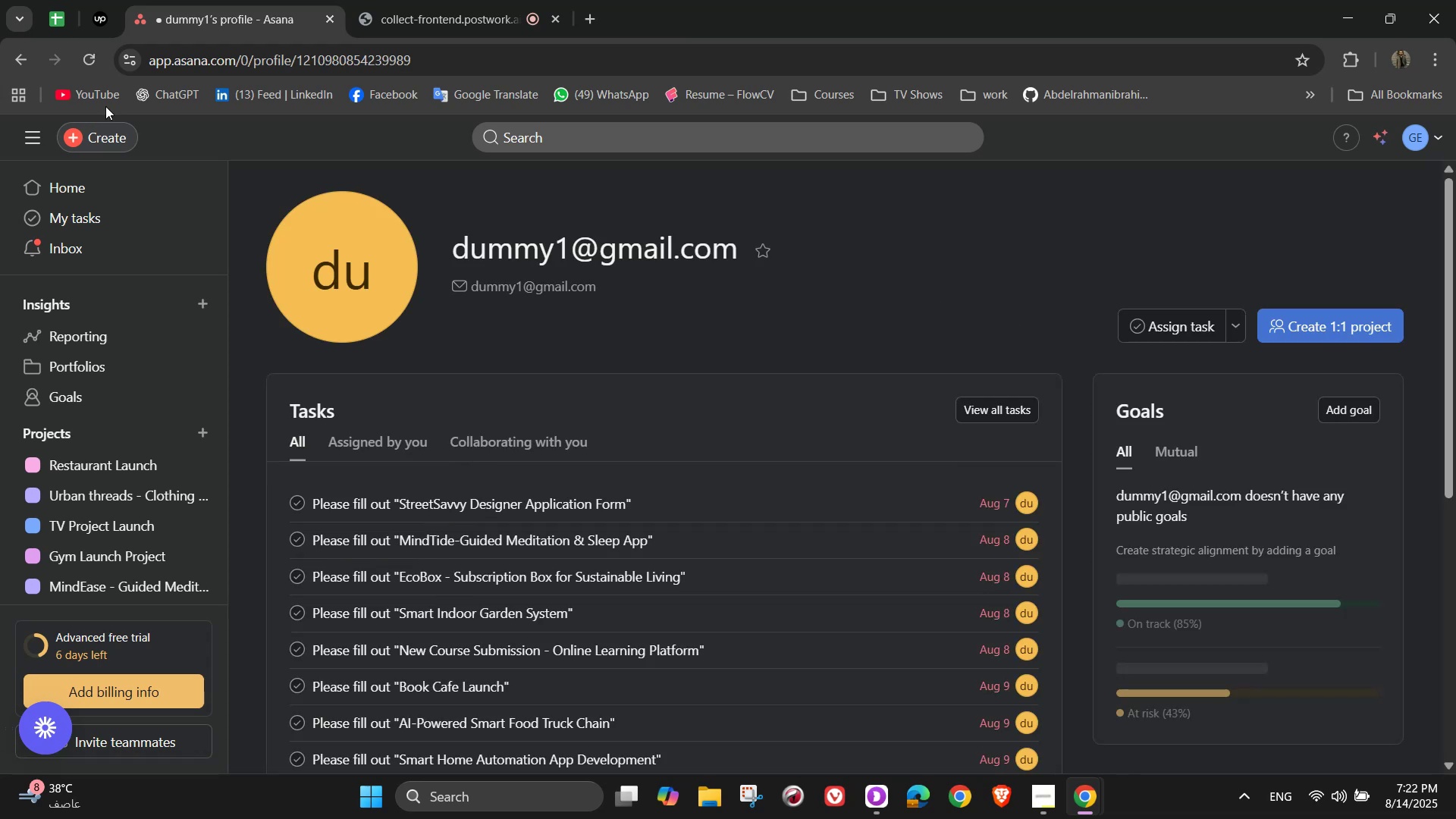 
left_click([7, 61])
 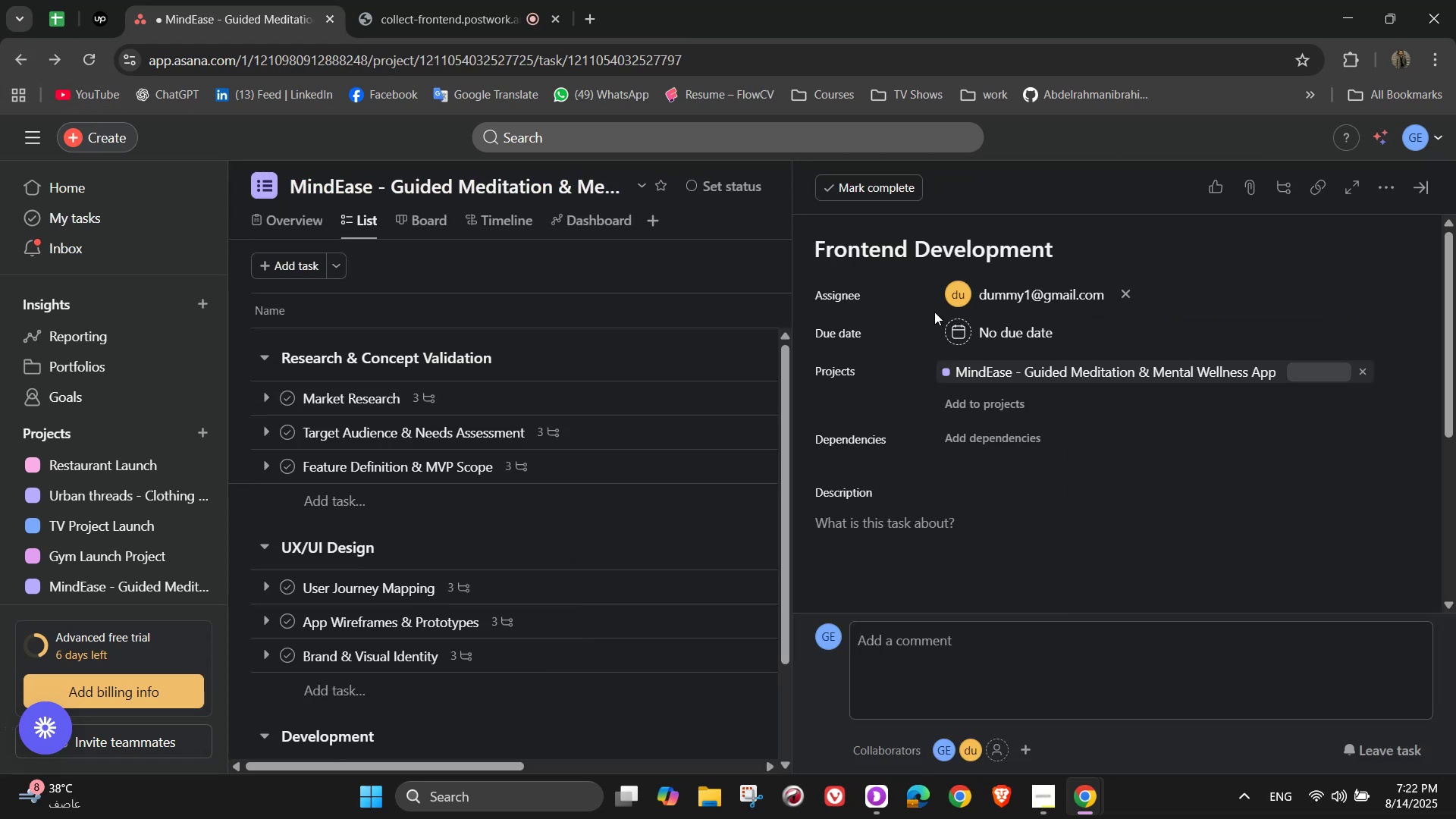 
left_click([985, 333])
 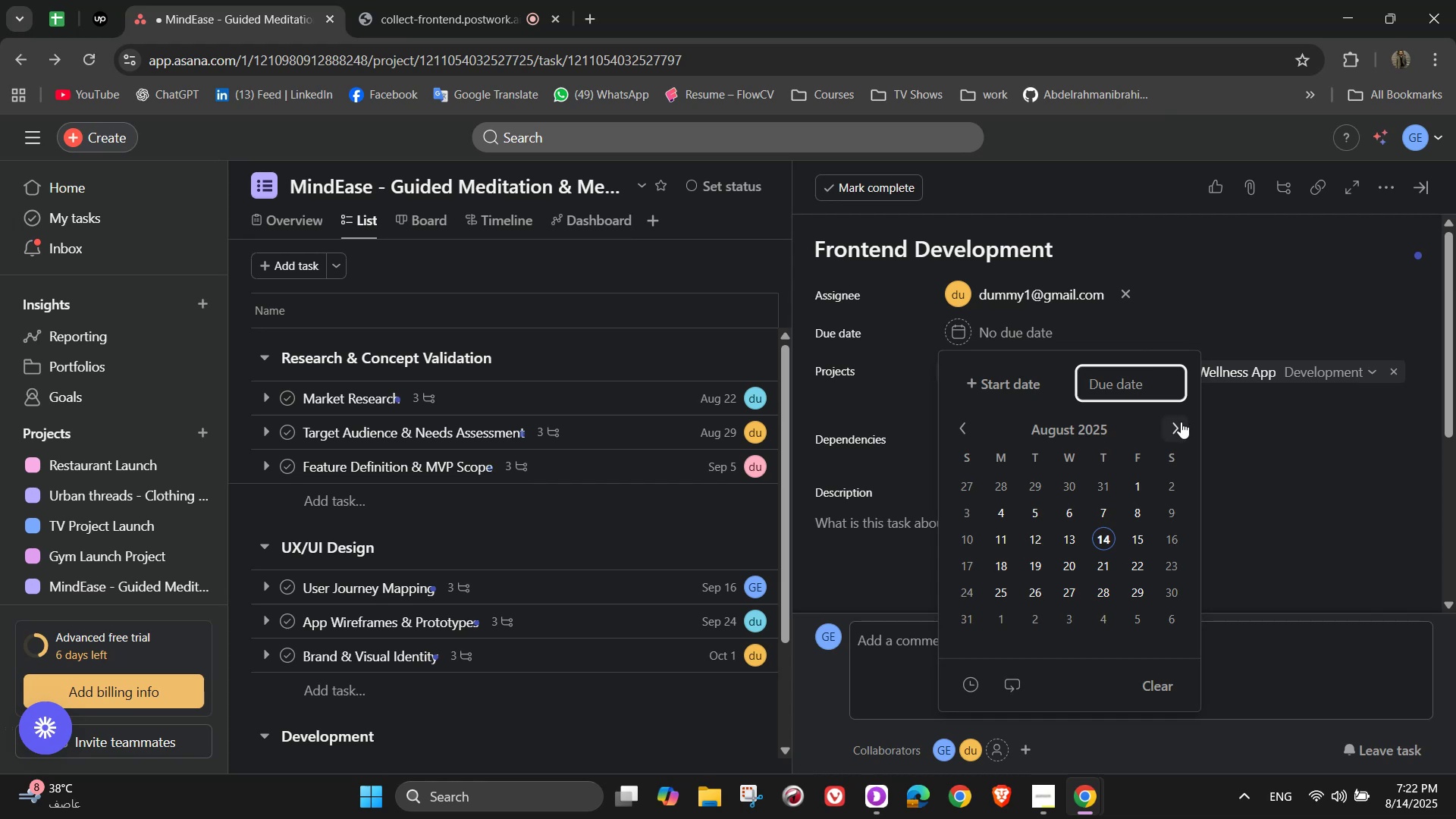 
double_click([1181, 423])
 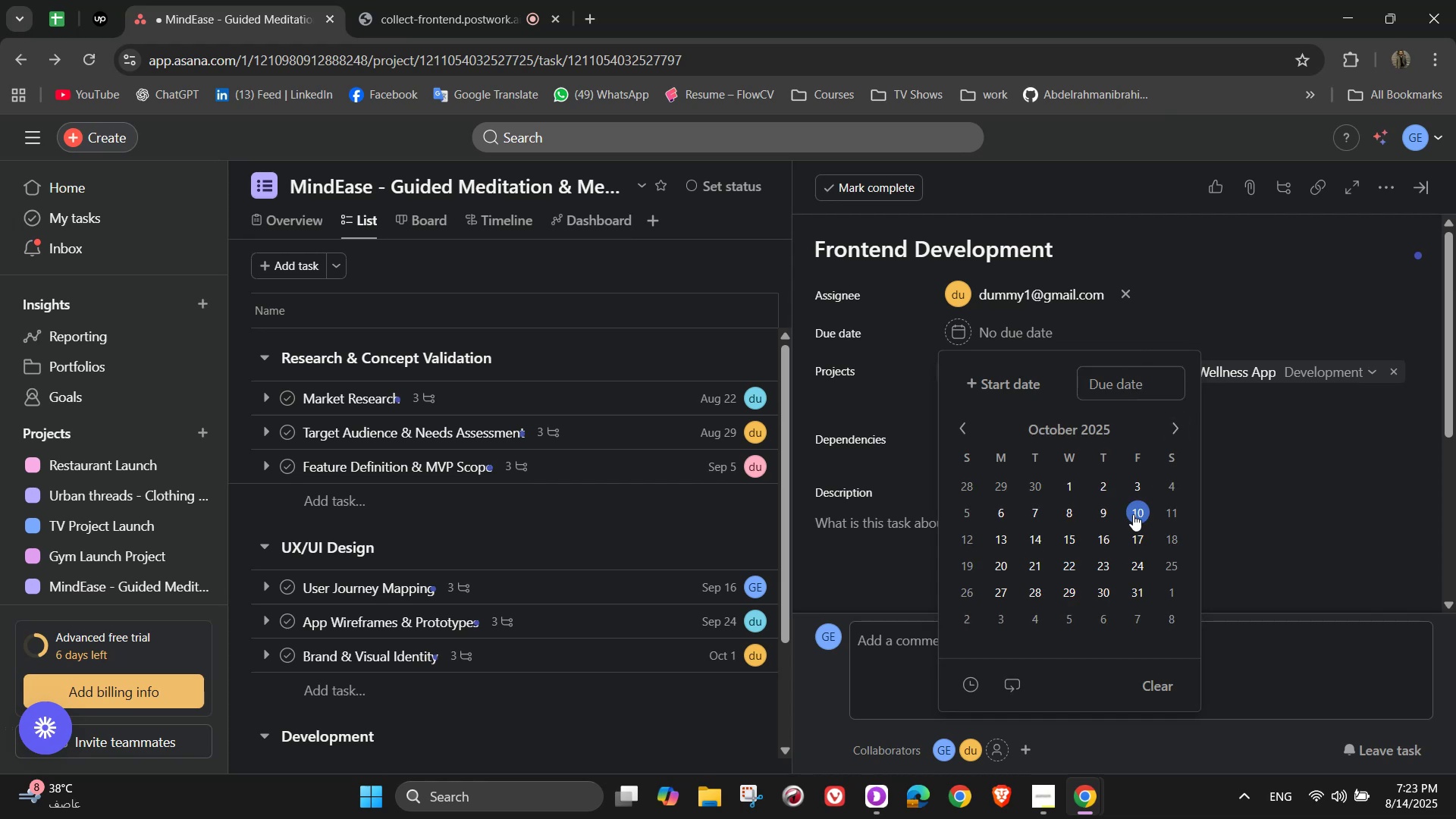 
double_click([1264, 312])
 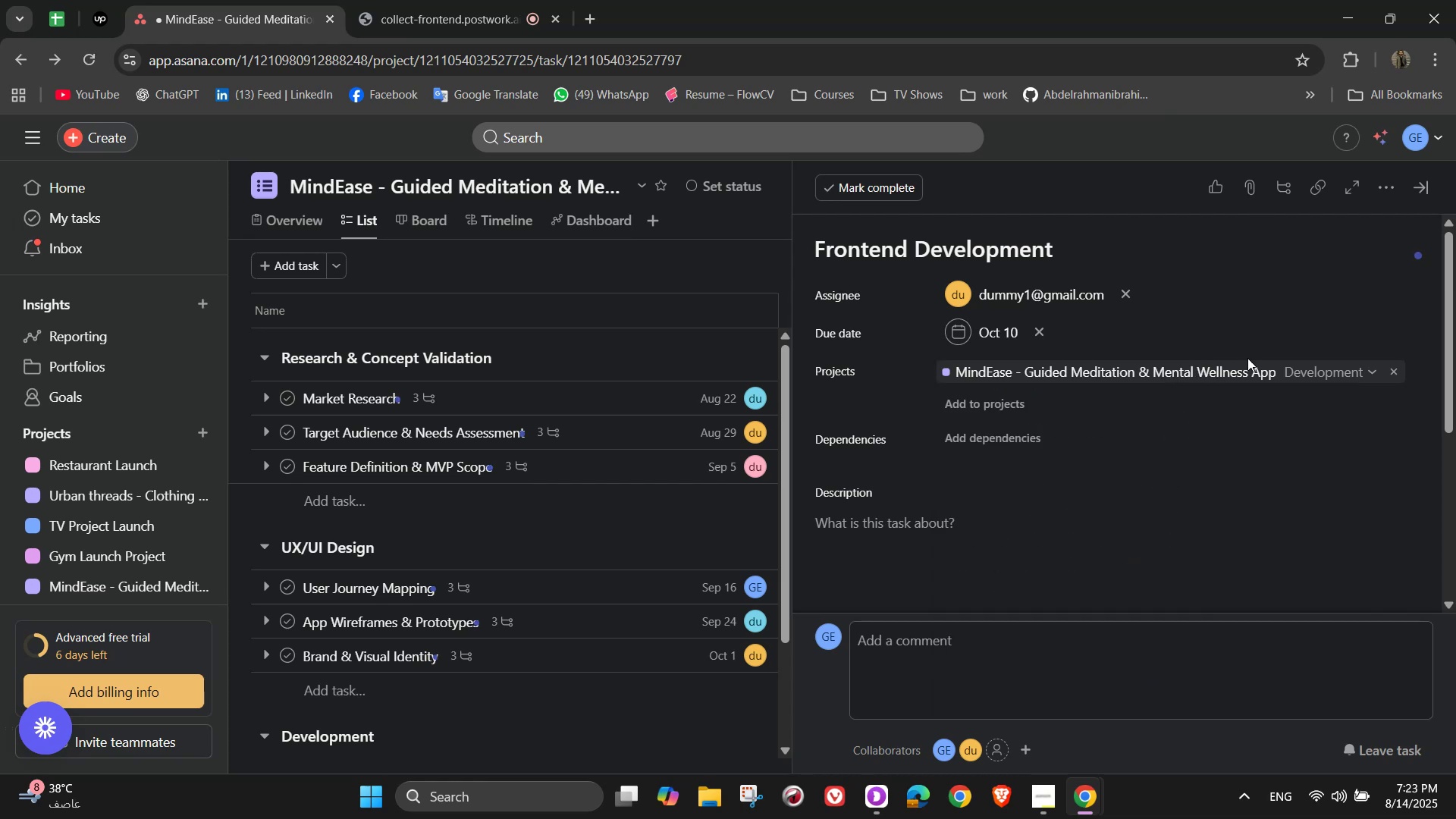 
wait(6.97)
 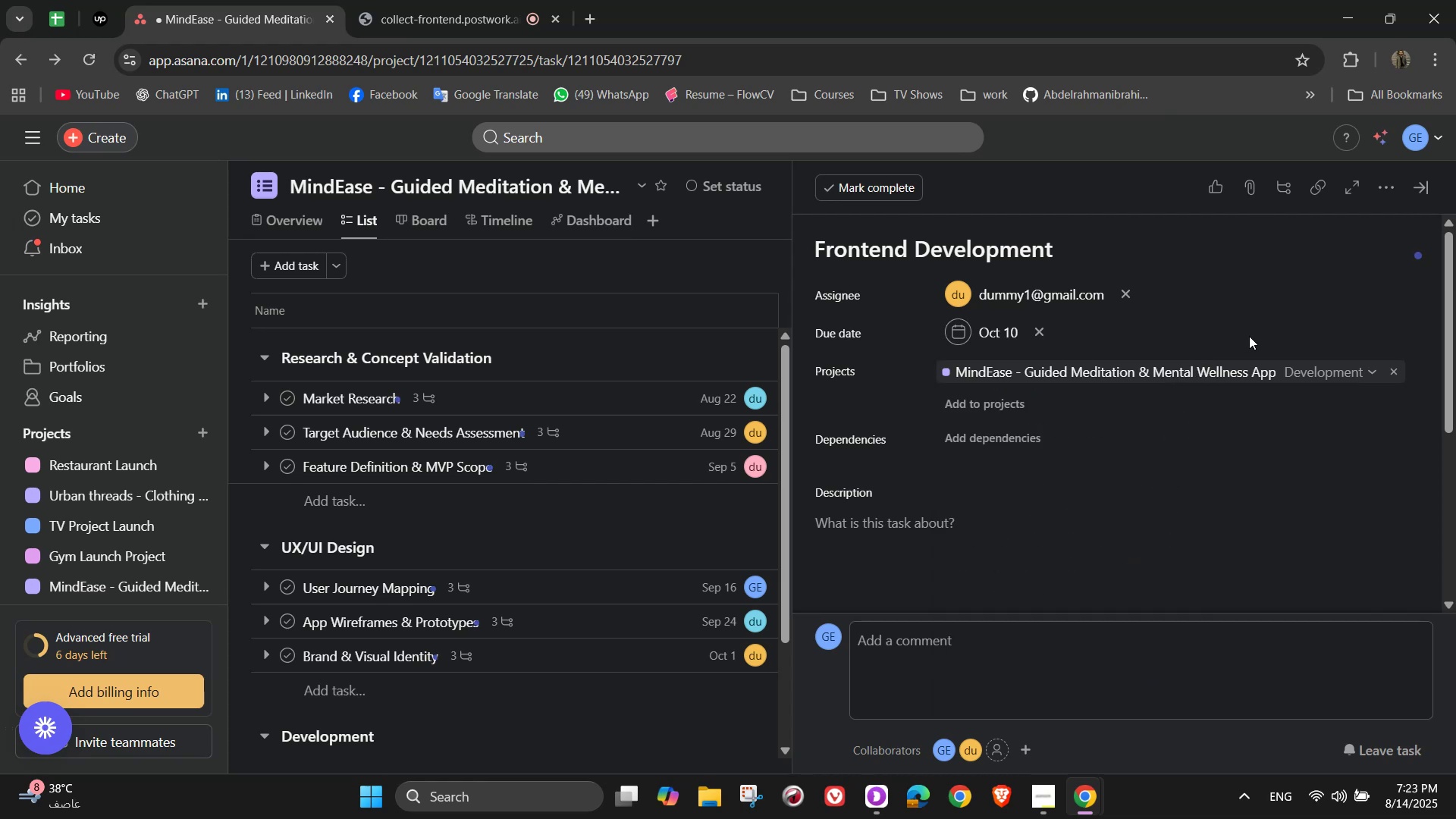 
double_click([1289, 267])
 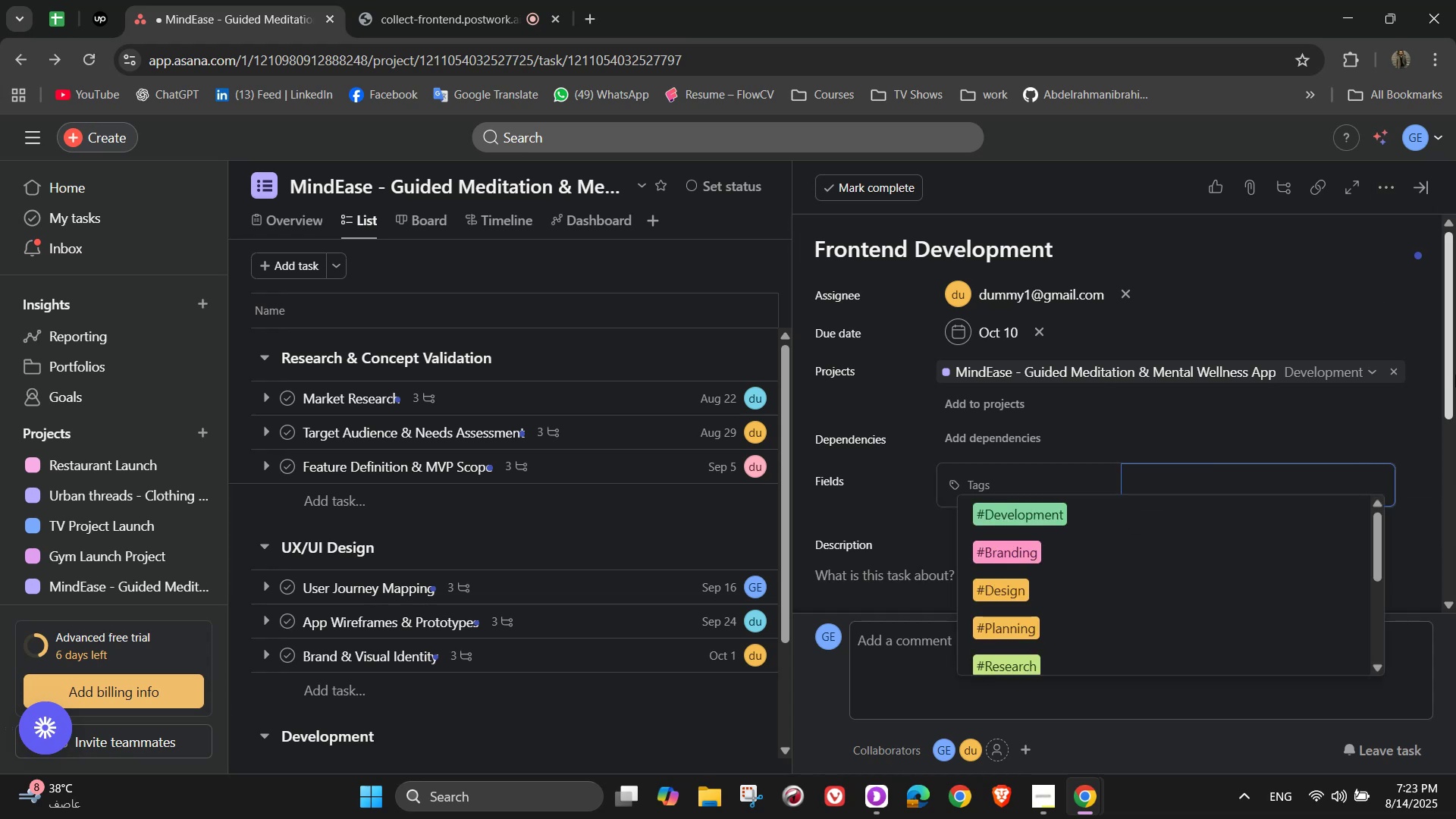 
wait(5.51)
 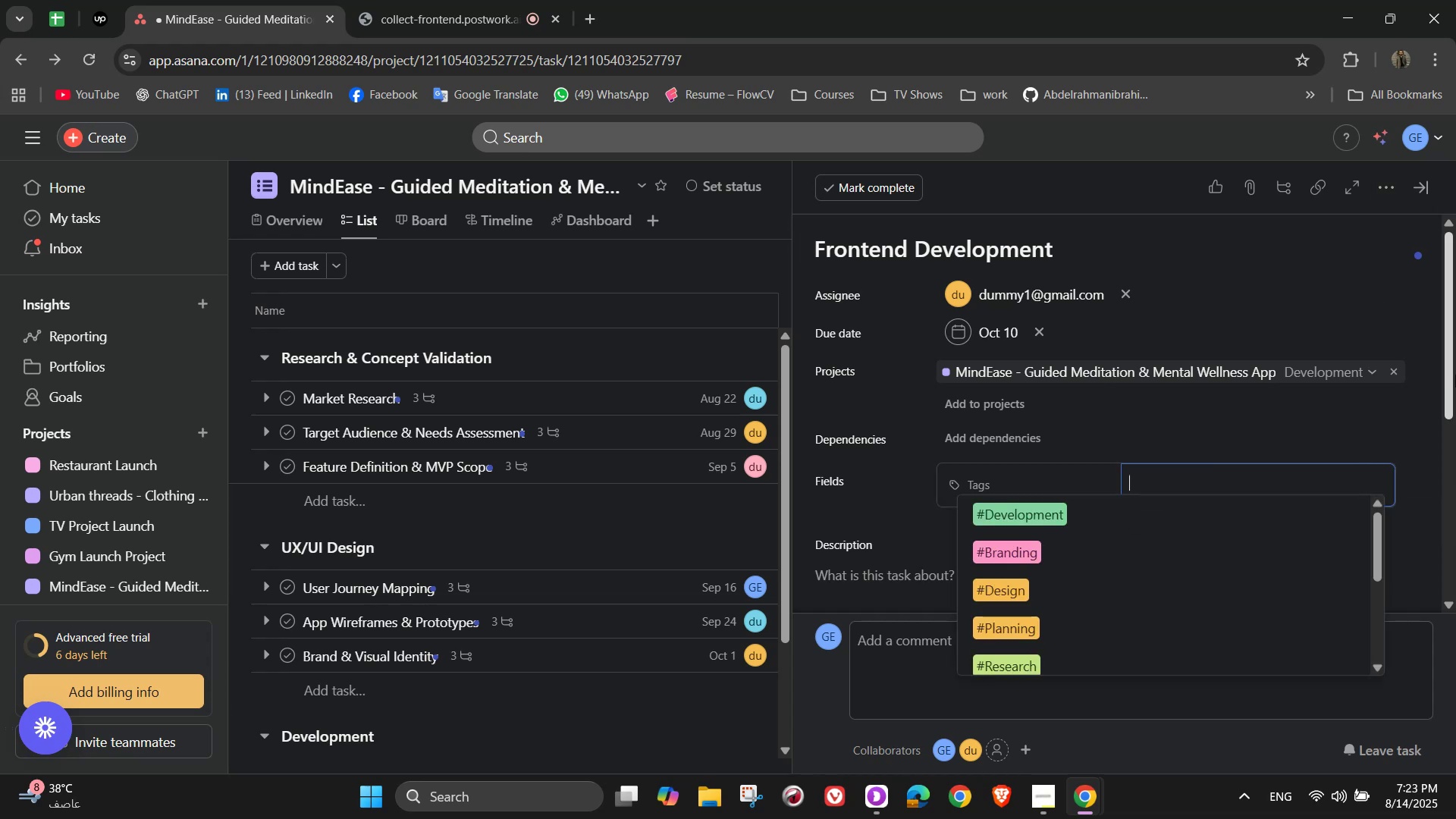 
type(Code)
key(Backspace)
key(Backspace)
key(Backspace)
key(Backspace)
key(Backspace)
 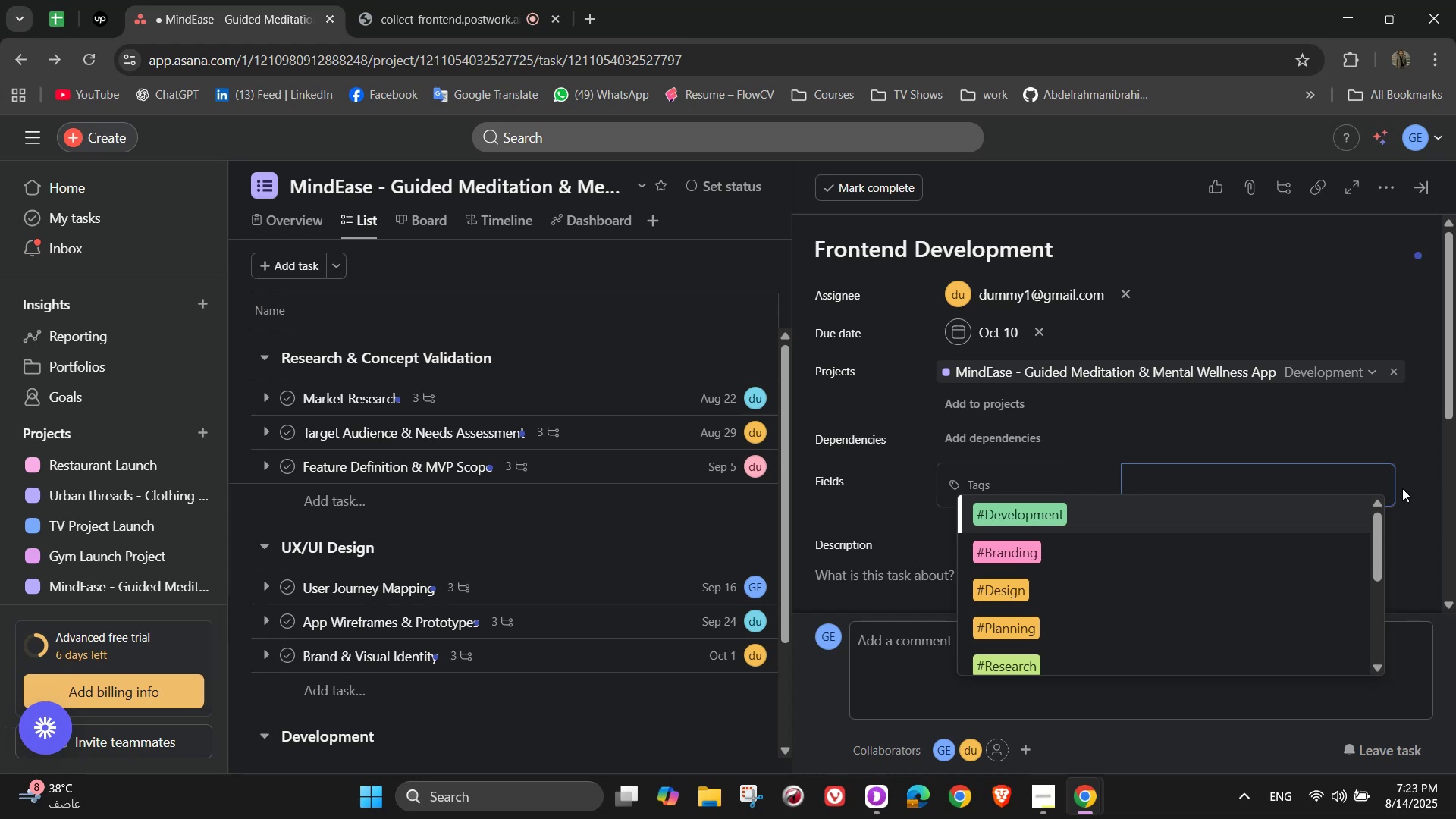 
wait(13.21)
 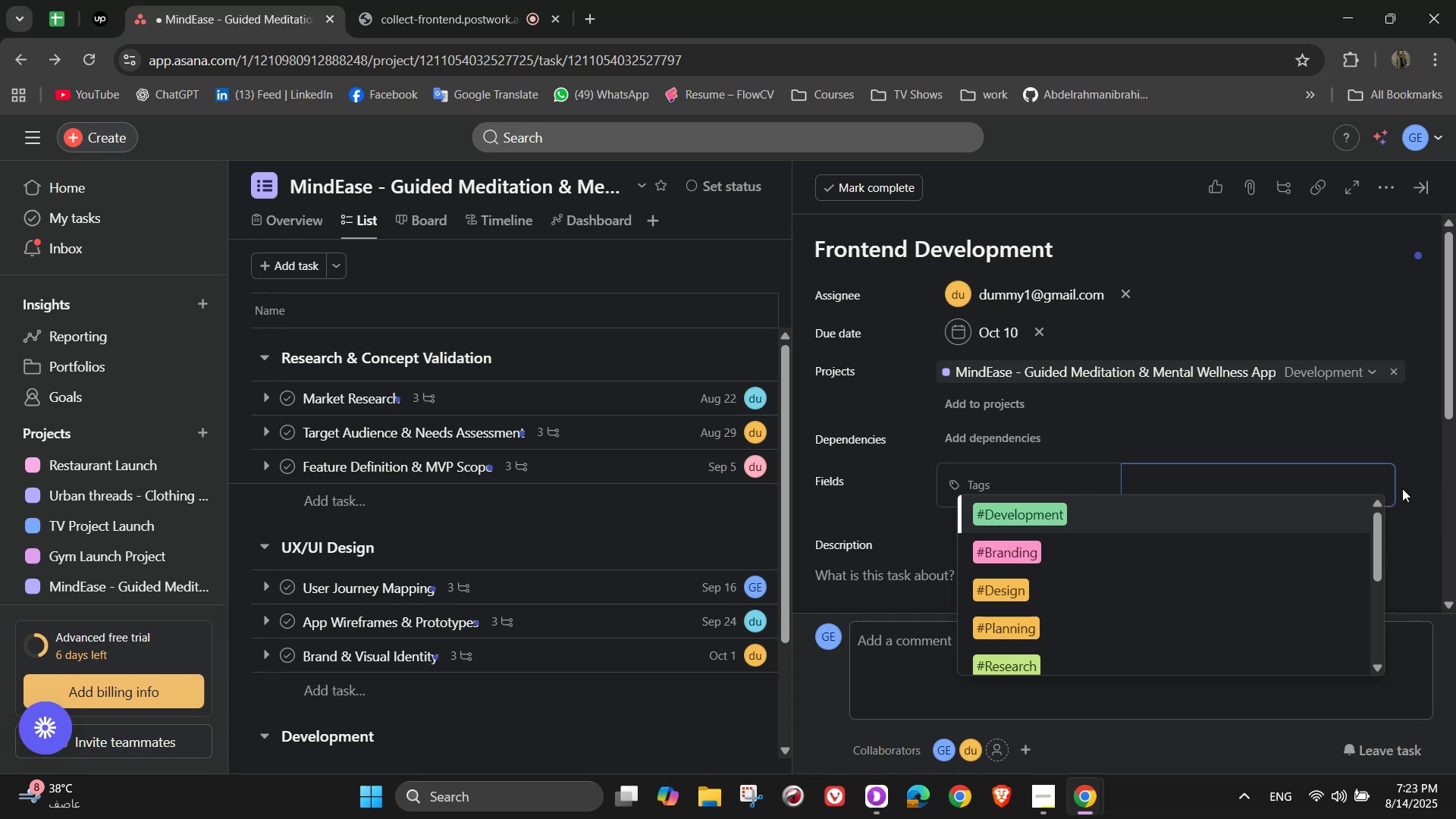 
type(de)
 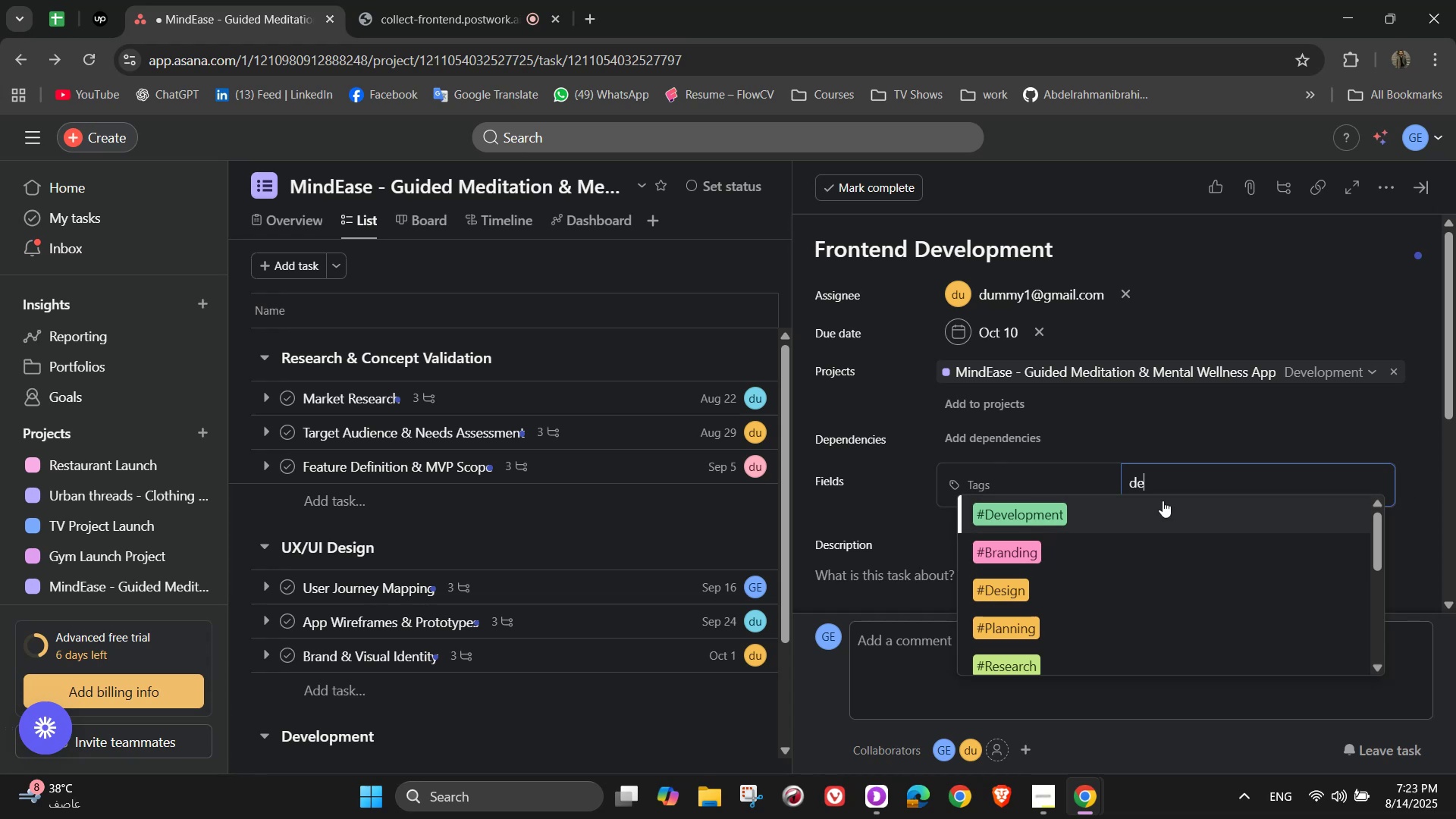 
left_click([1163, 505])
 